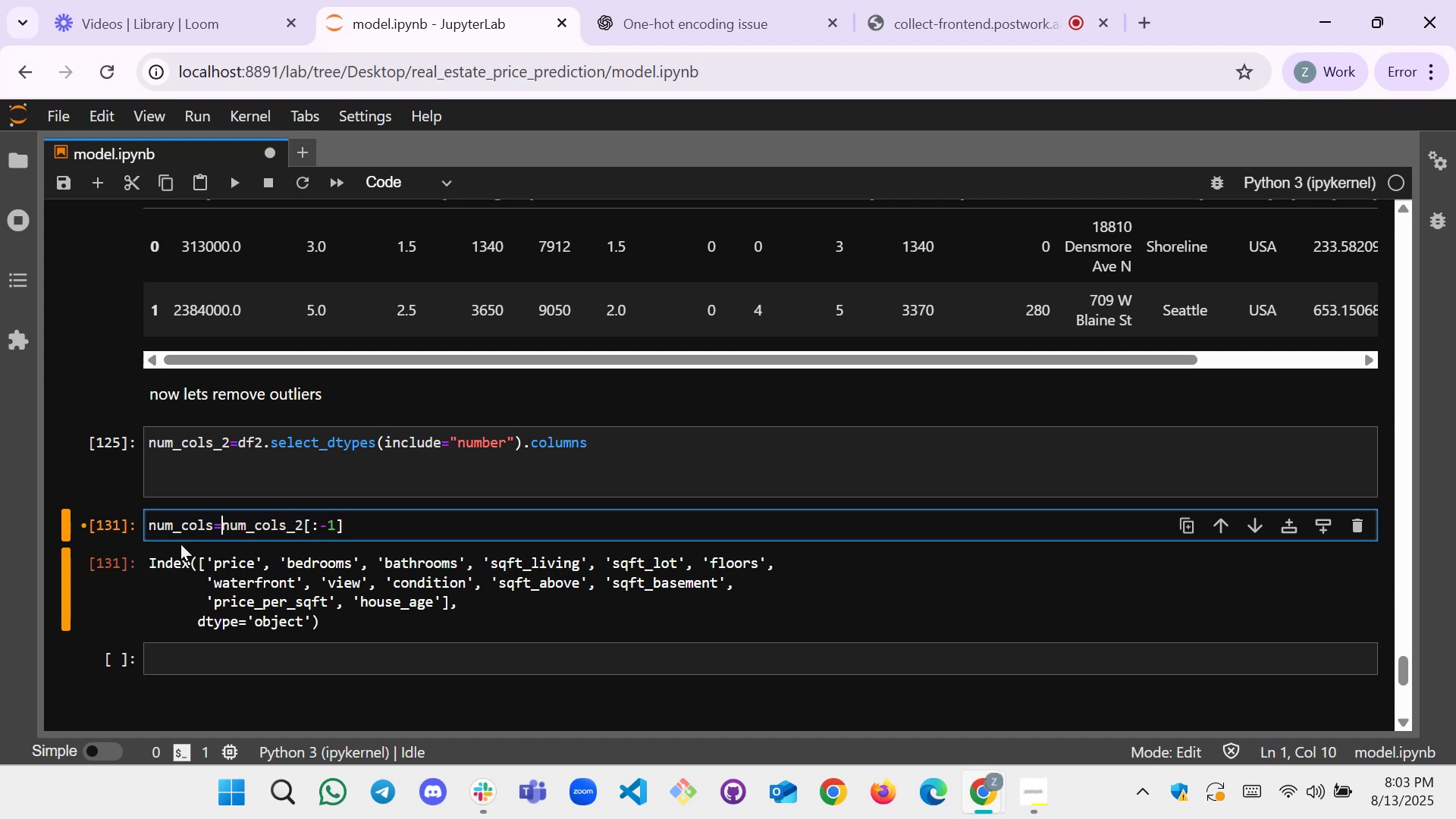 
key(ArrowLeft)
 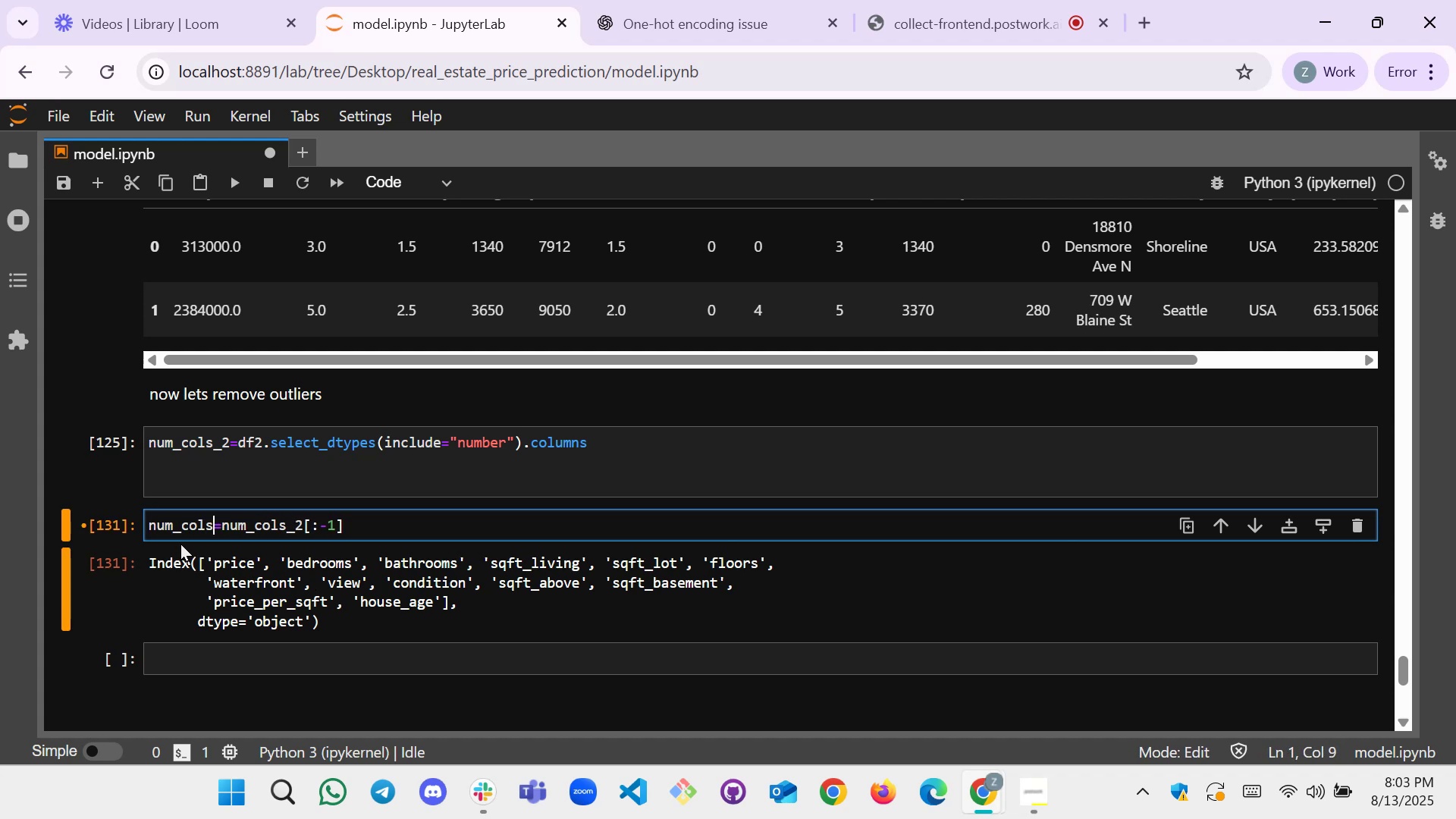 
key(Shift+ShiftLeft)
 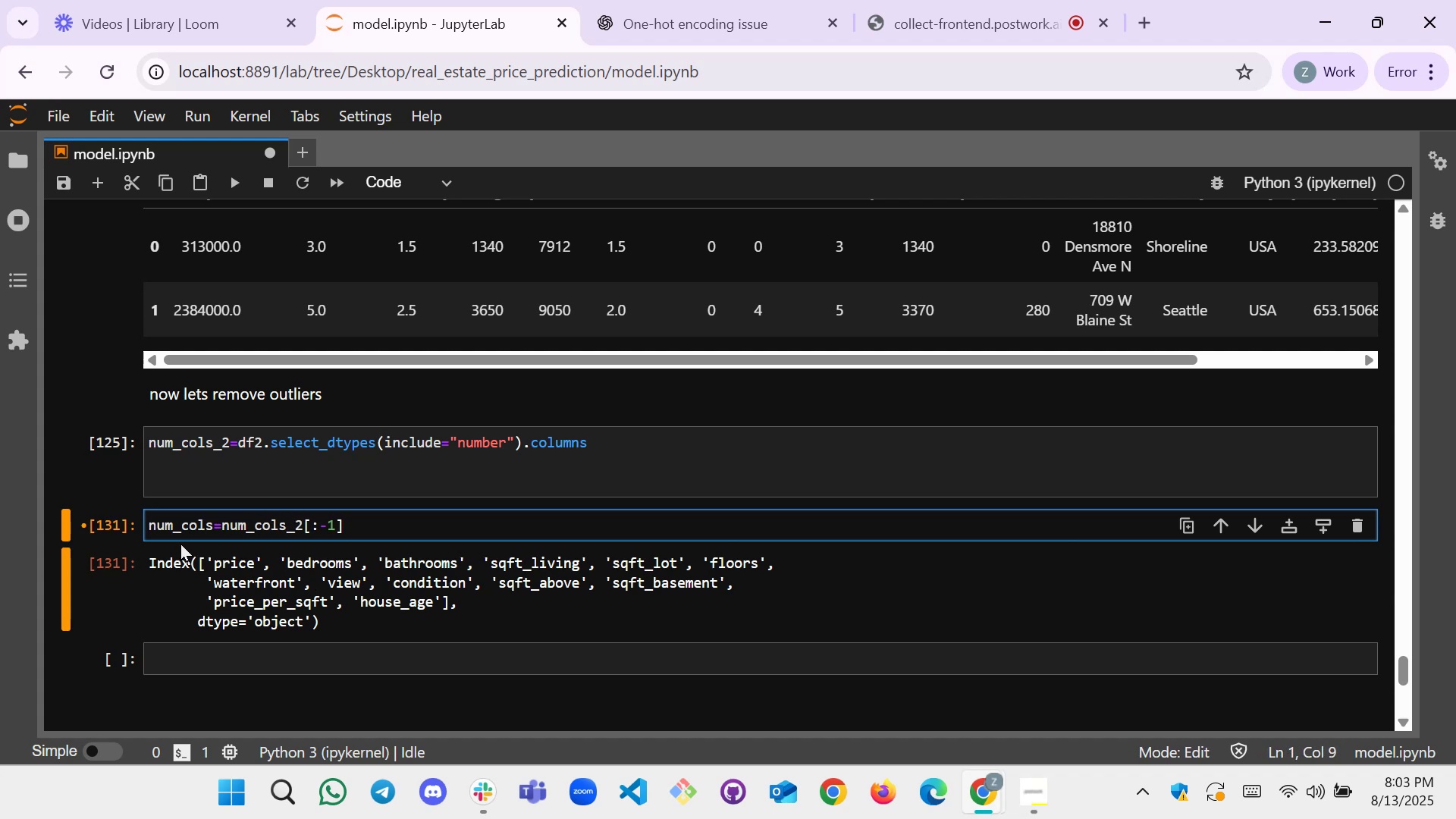 
key(Shift+Minus)
 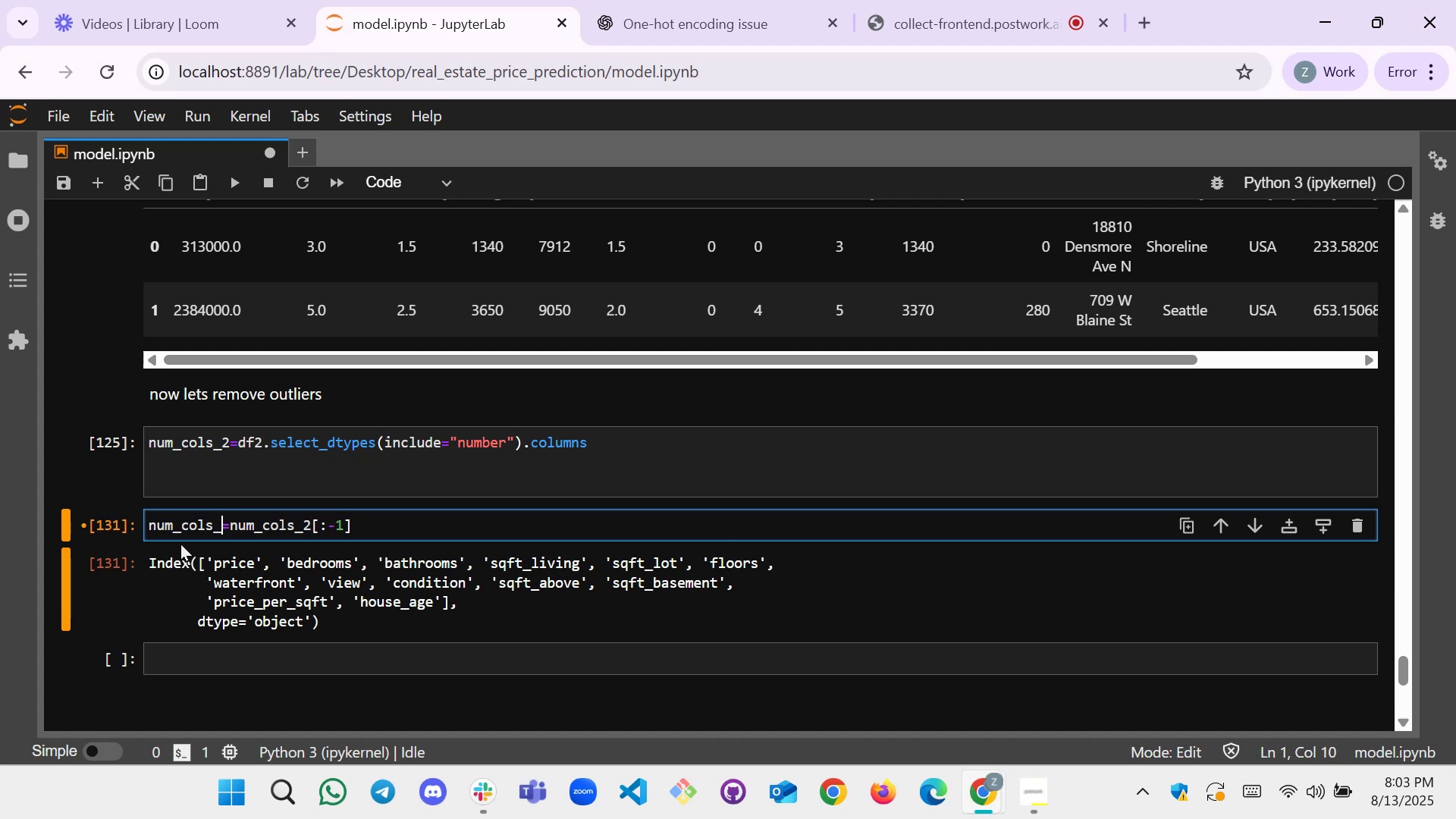 
key(2)
 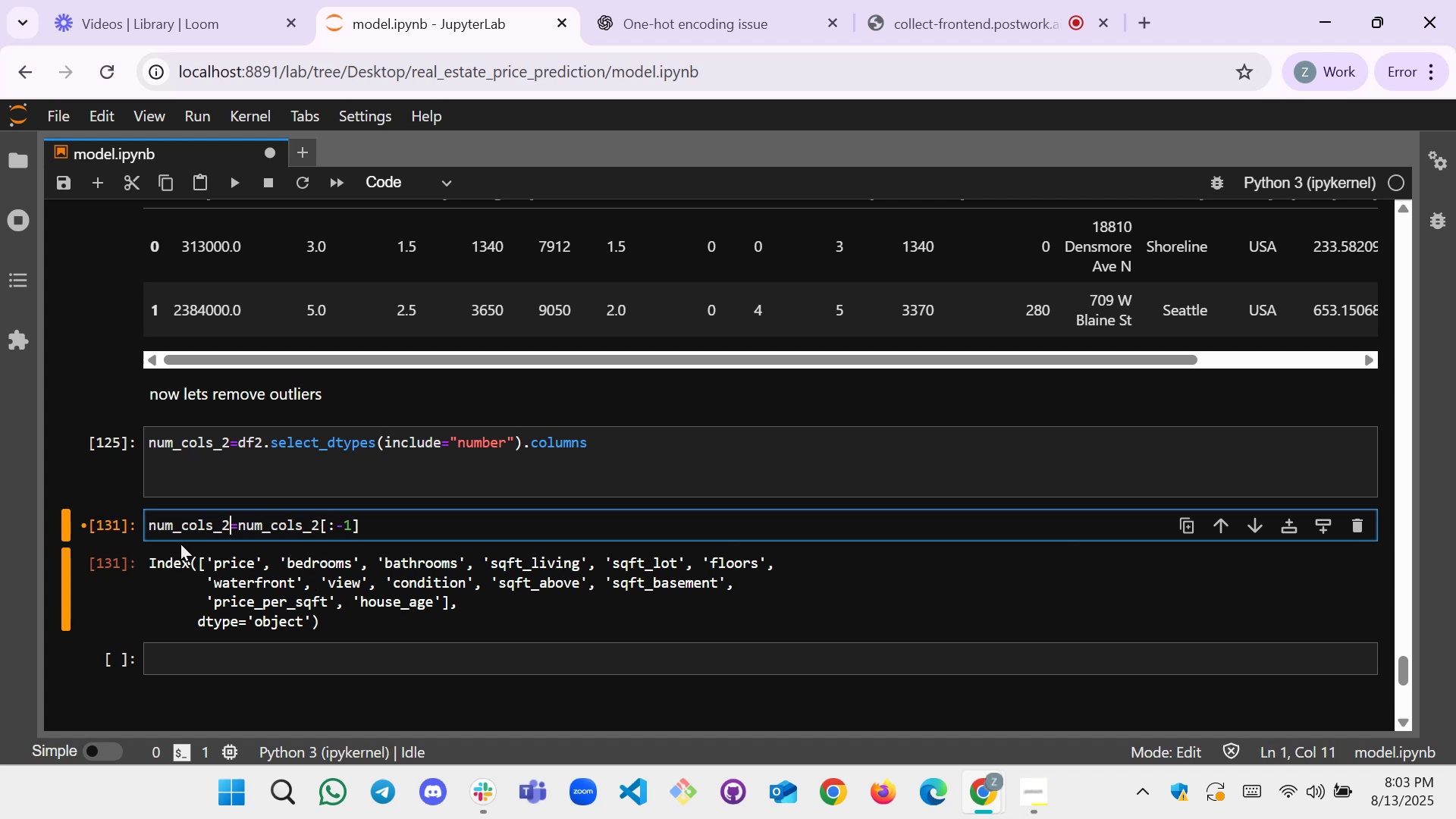 
key(ArrowRight)
 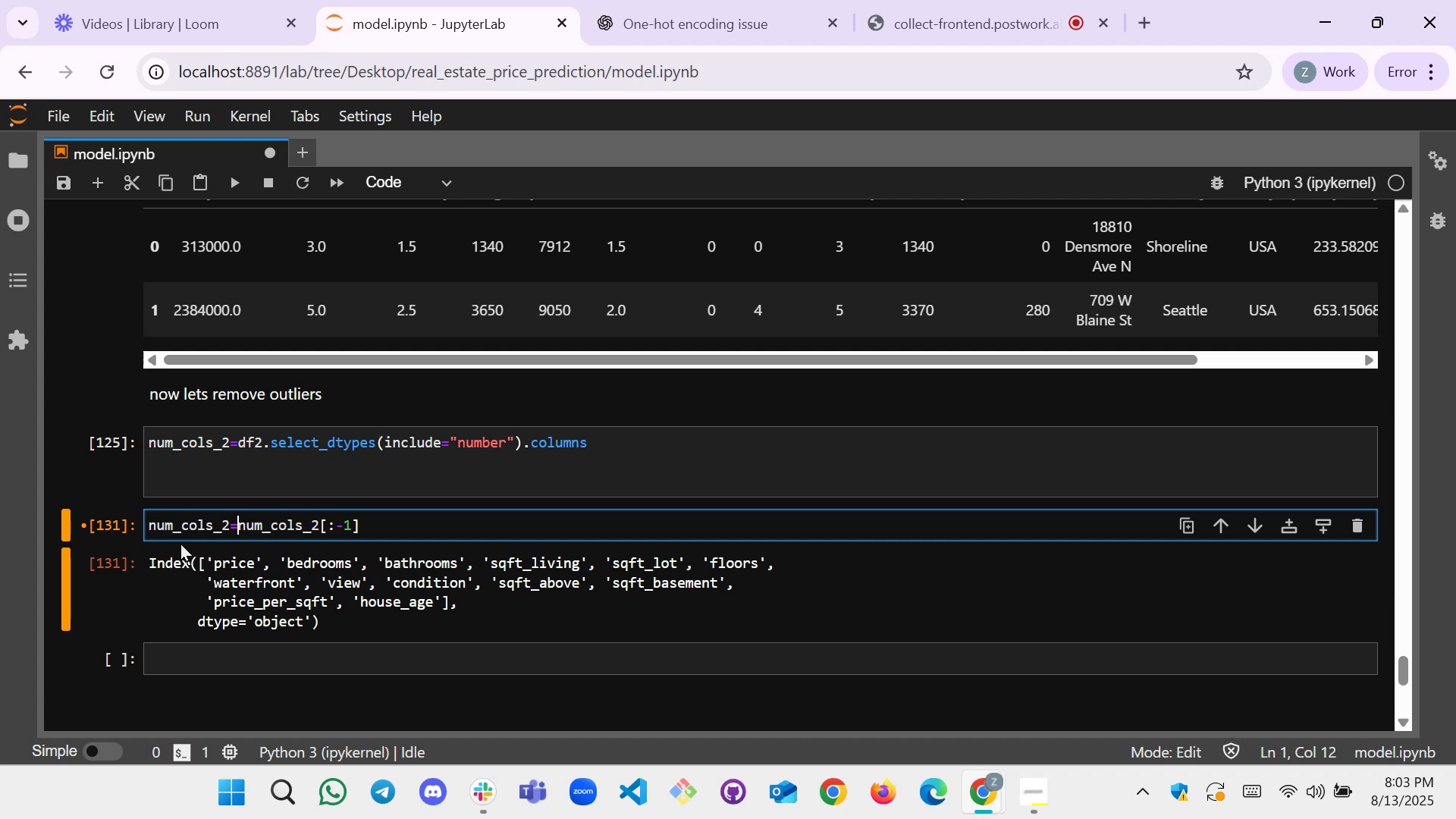 
hold_key(key=ArrowRight, duration=0.67)
 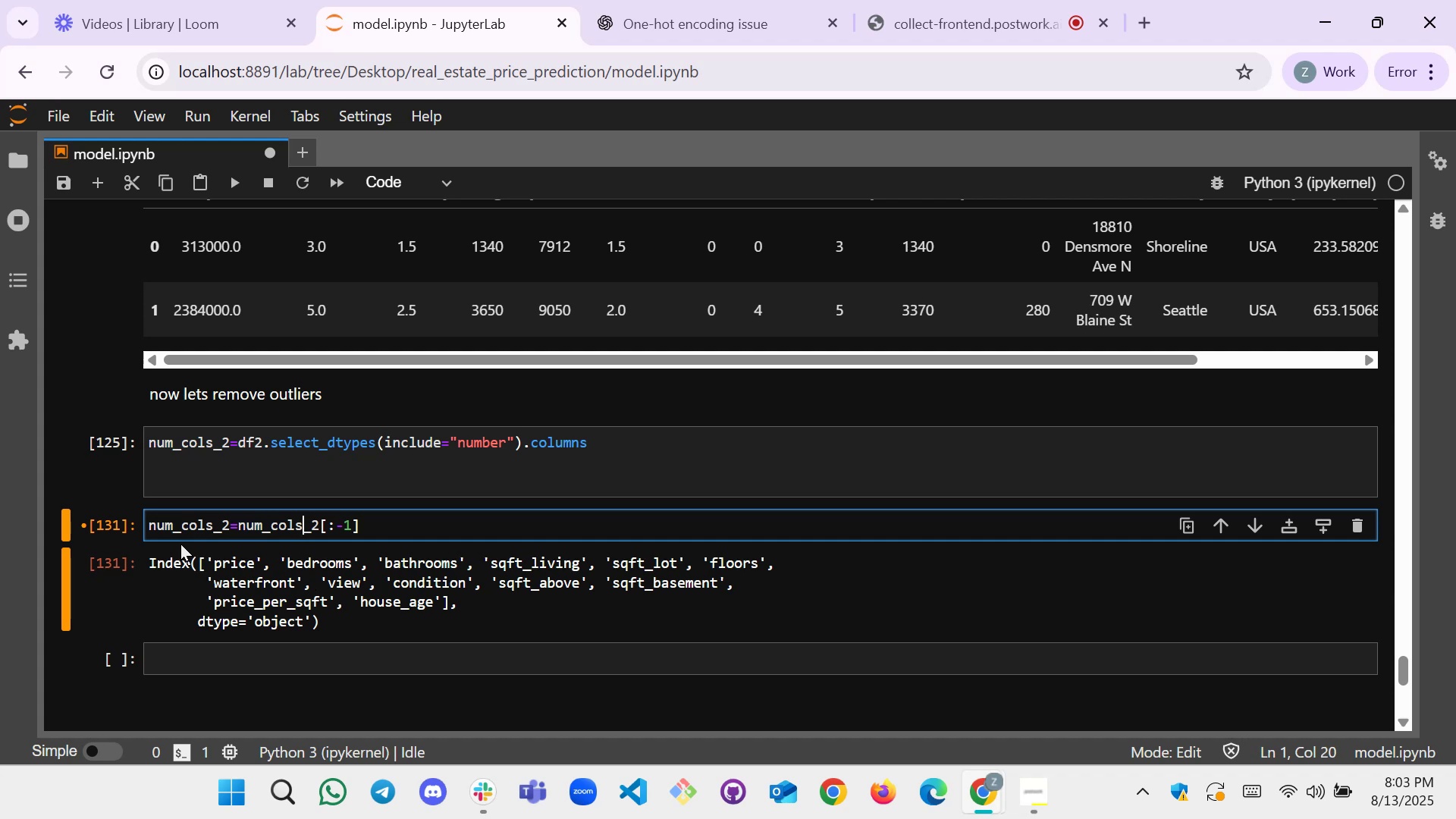 
key(ArrowRight)
 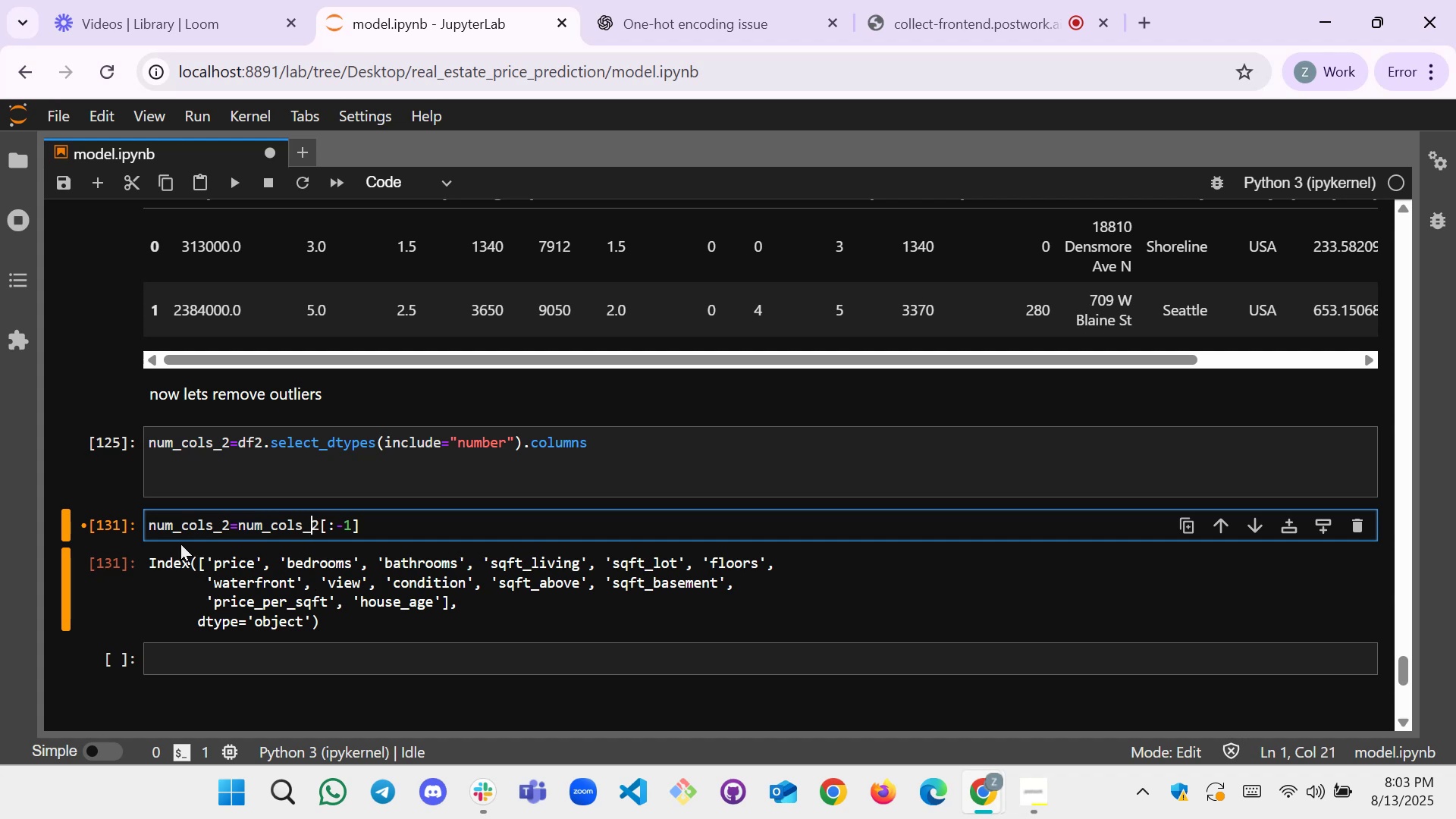 
key(ArrowRight)
 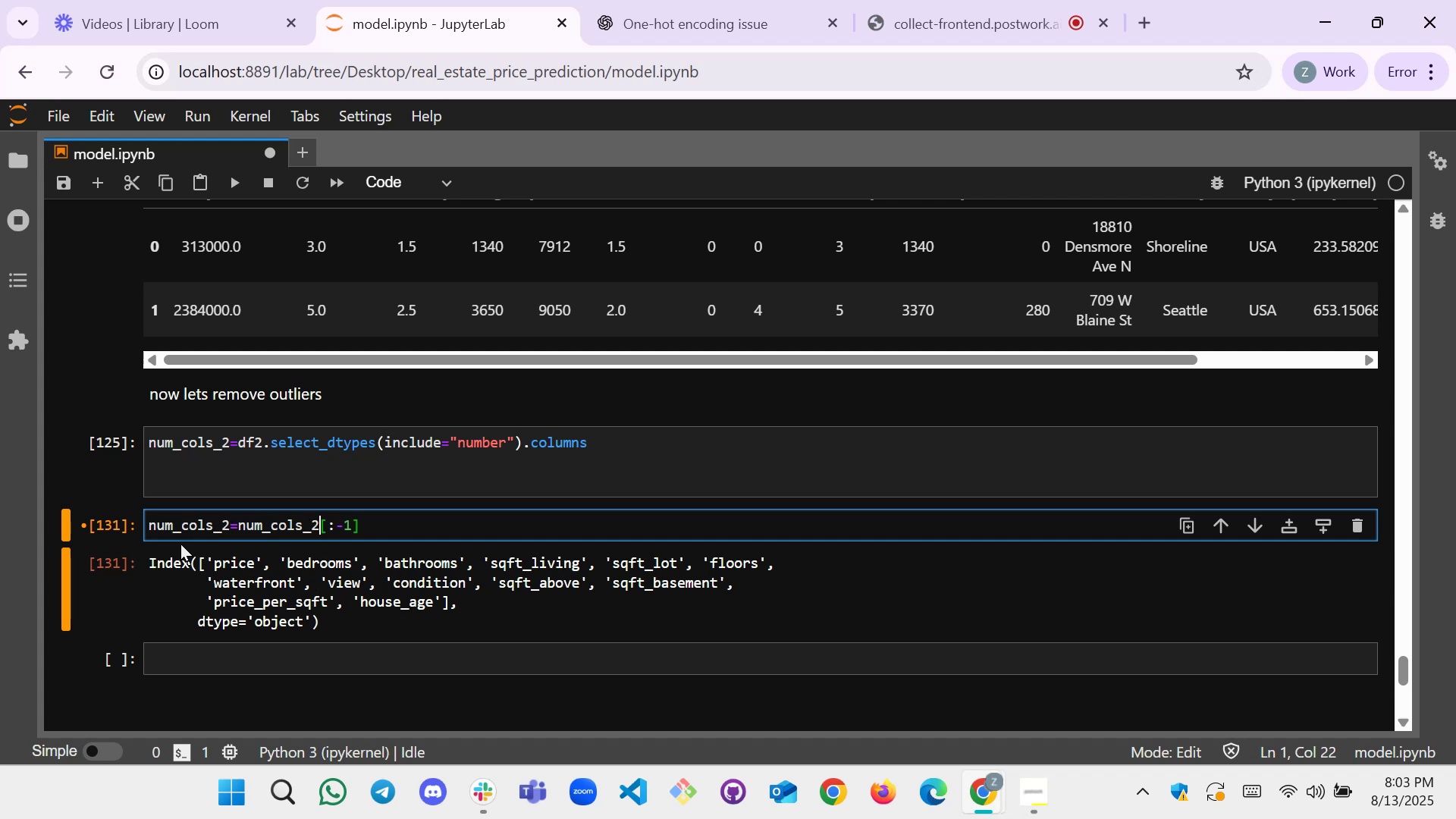 
key(ArrowRight)
 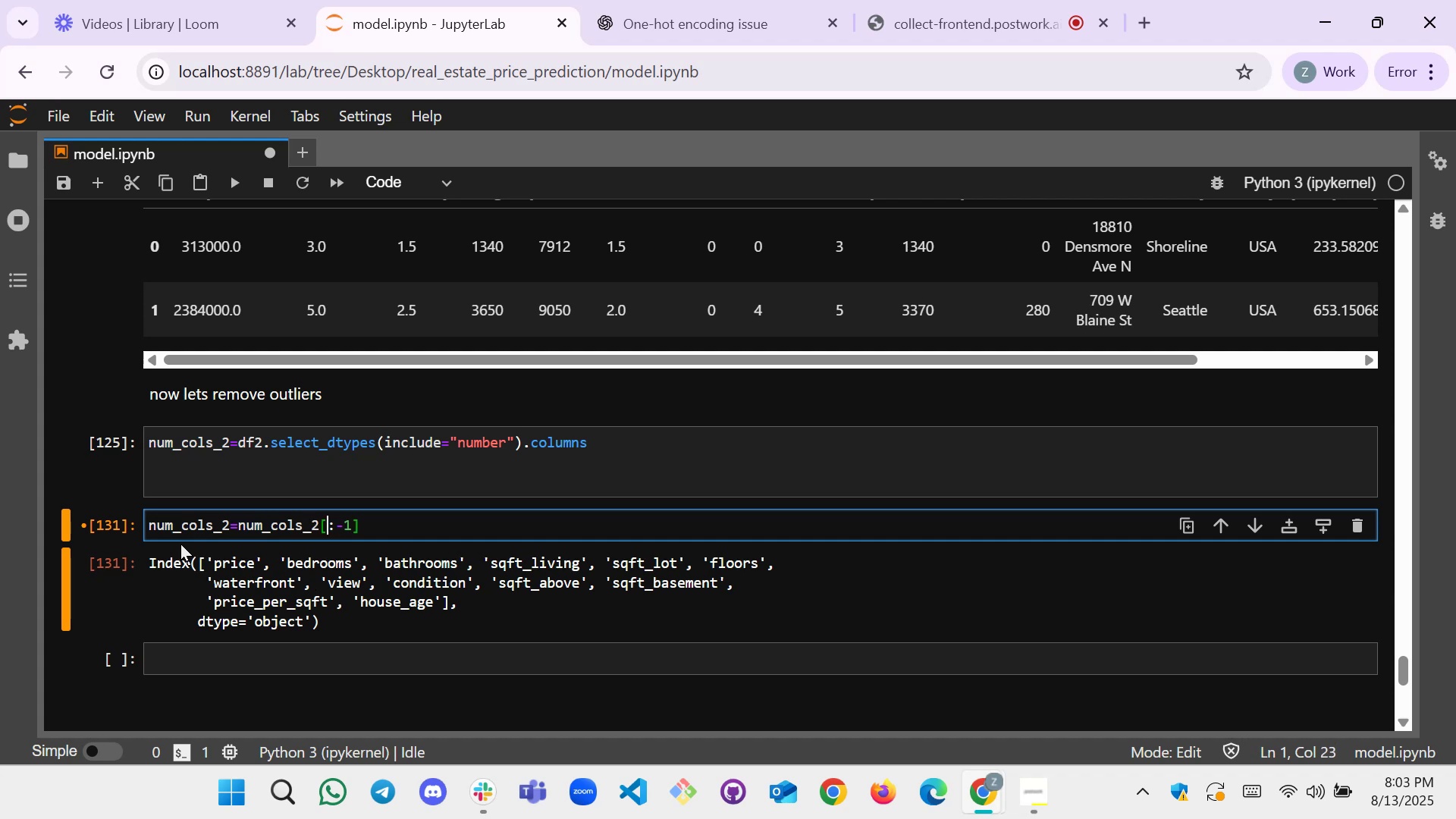 
key(Shift+ShiftRight)
 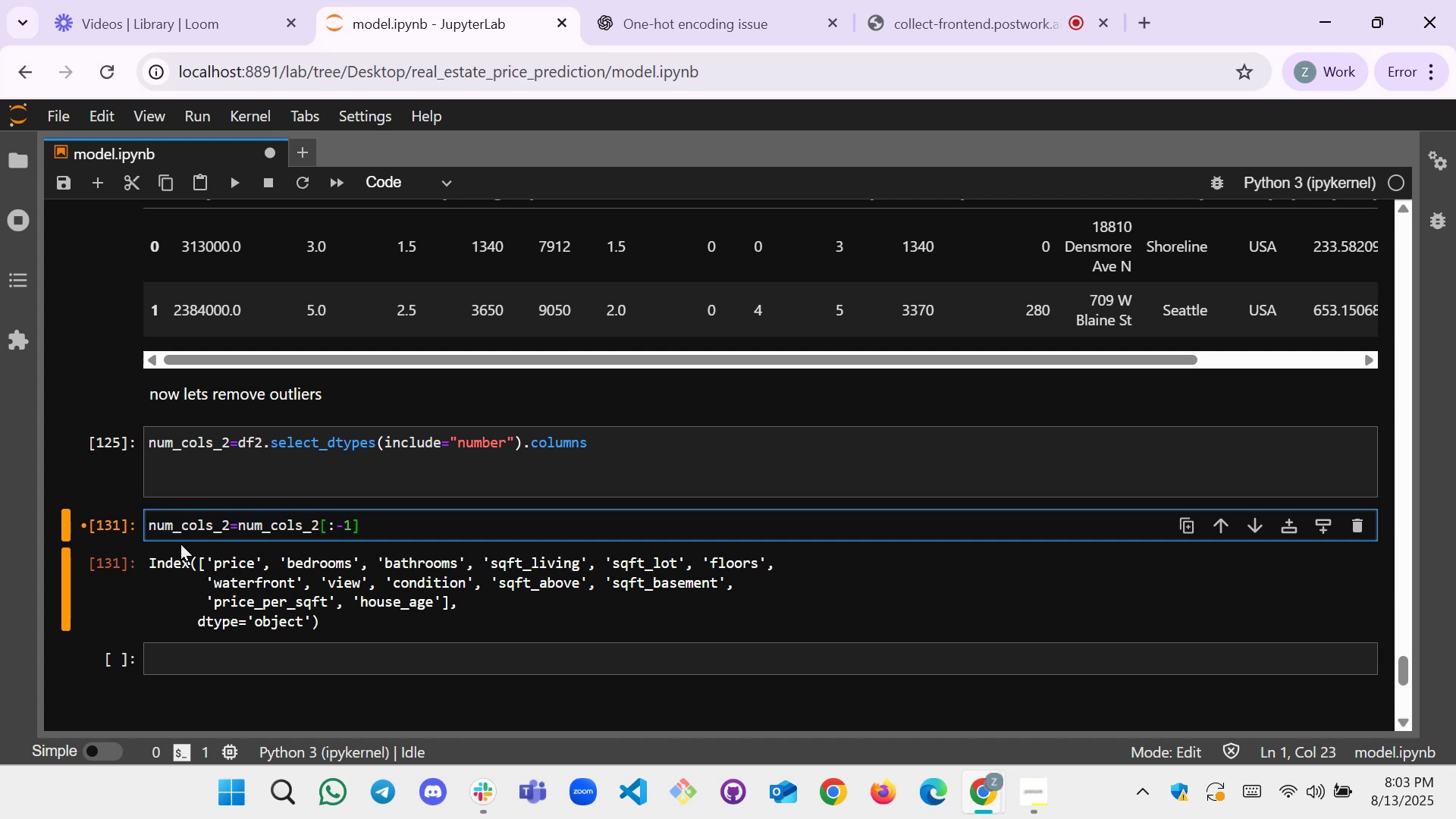 
key(Shift+Enter)
 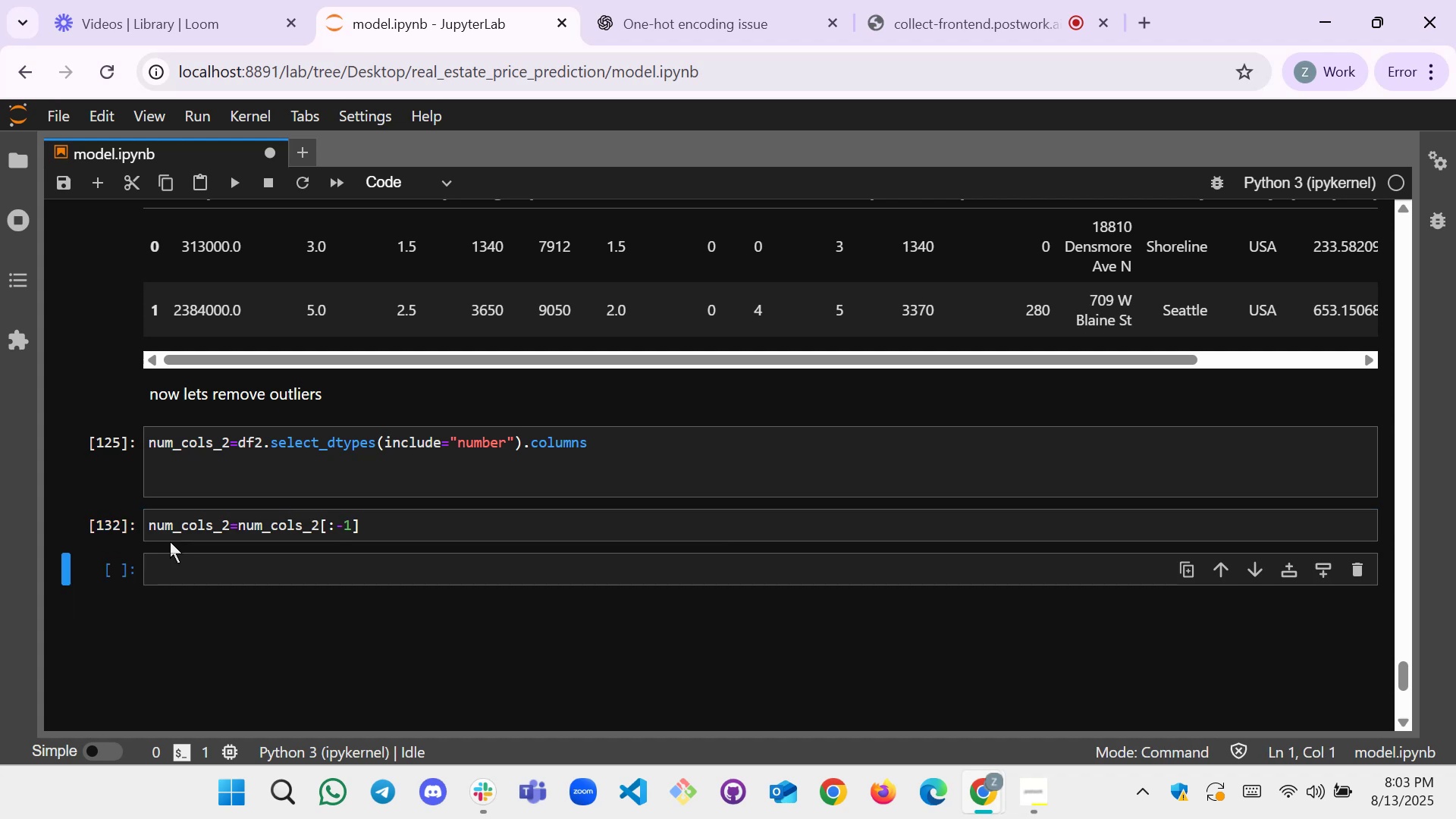 
left_click([184, 562])
 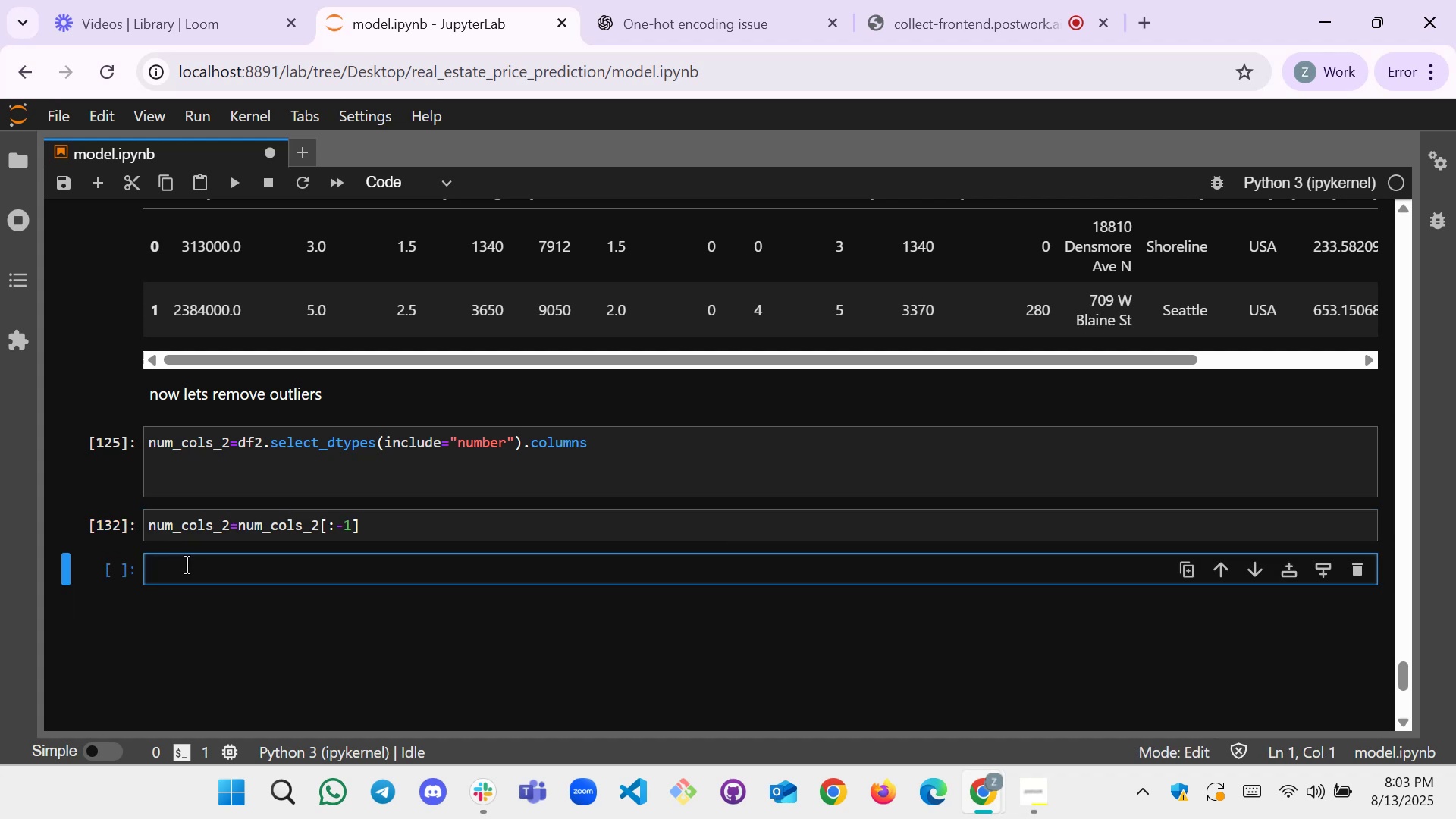 
type(num_cols_2)
 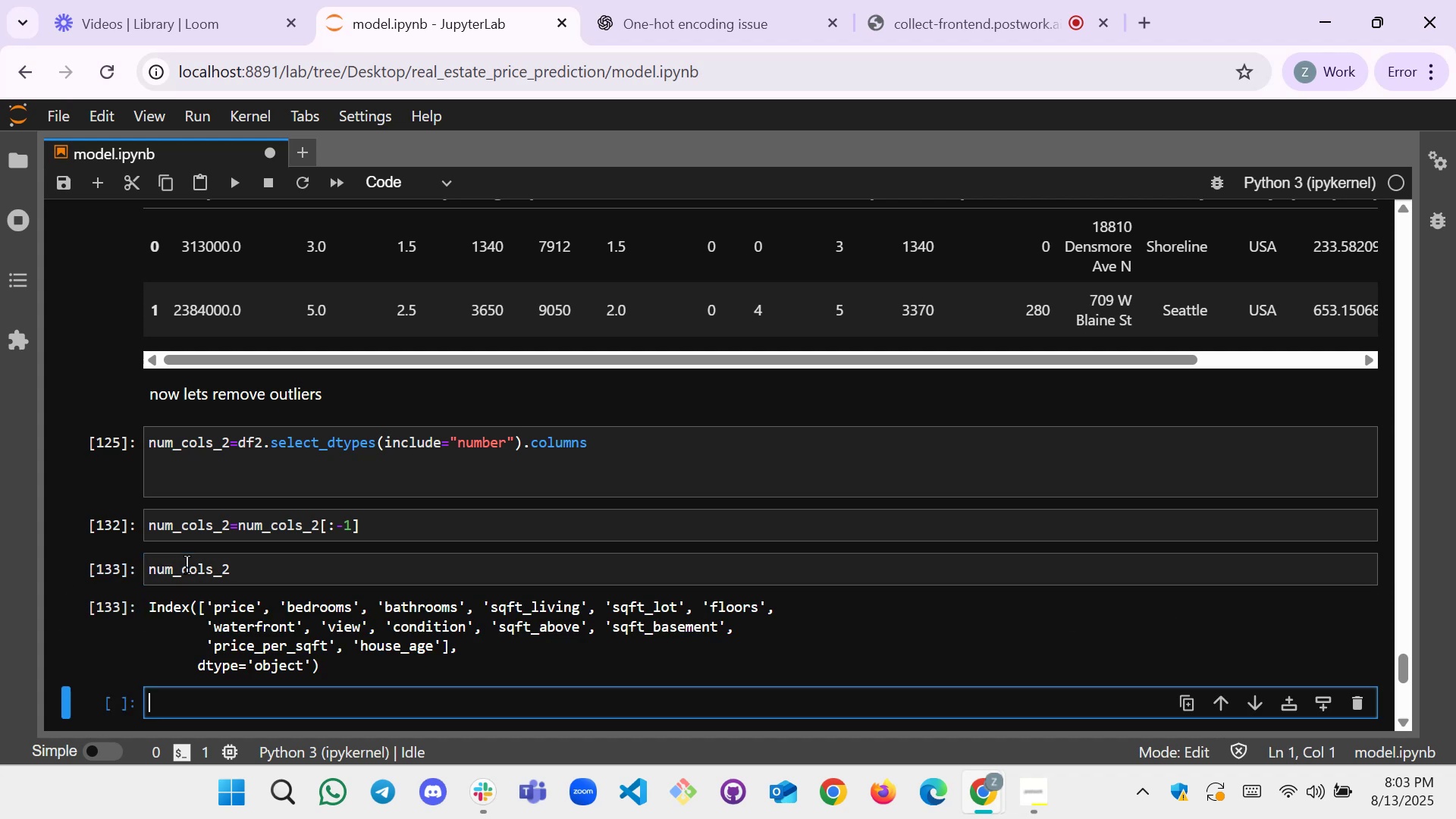 
 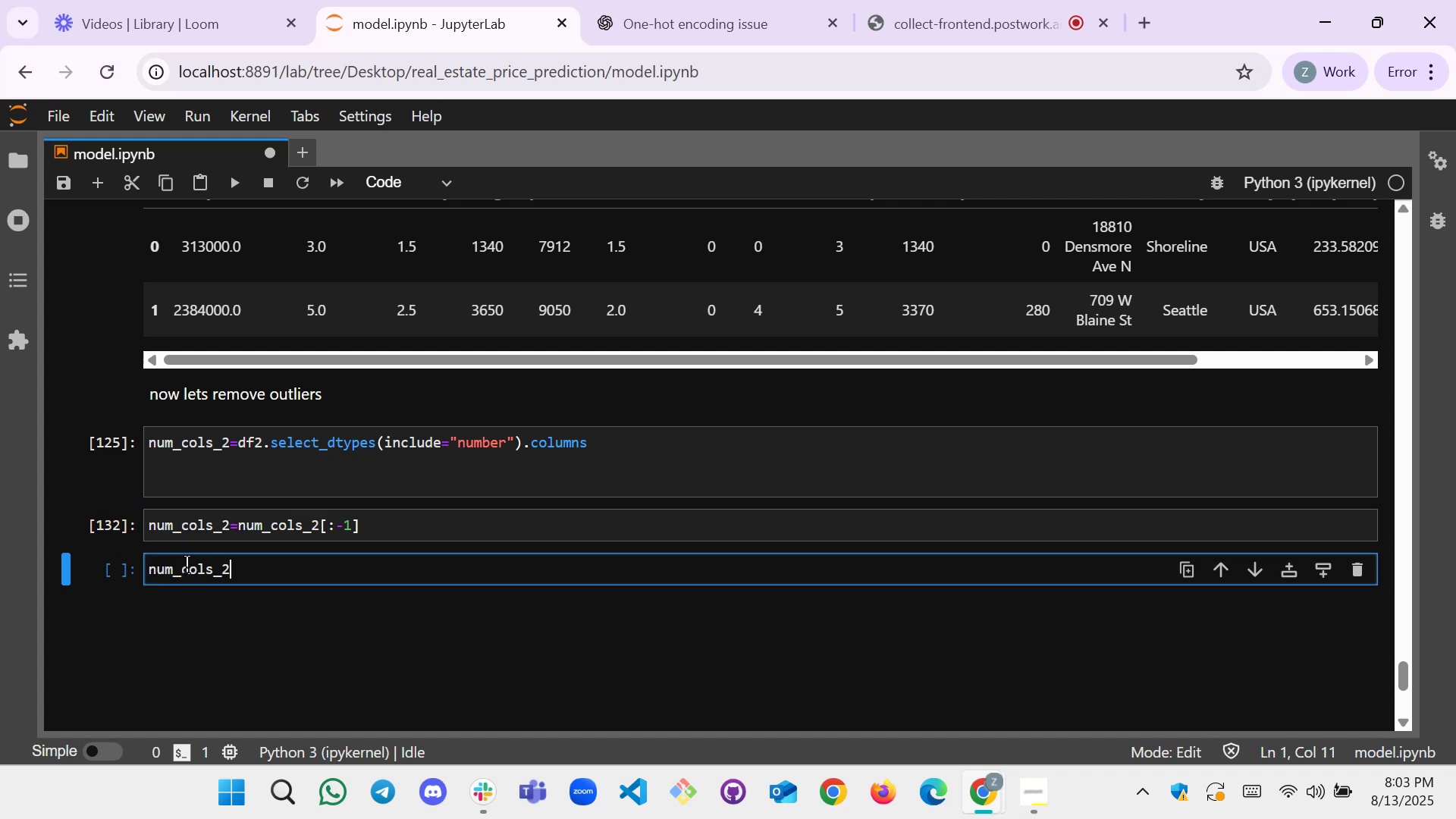 
key(Shift+Enter)
 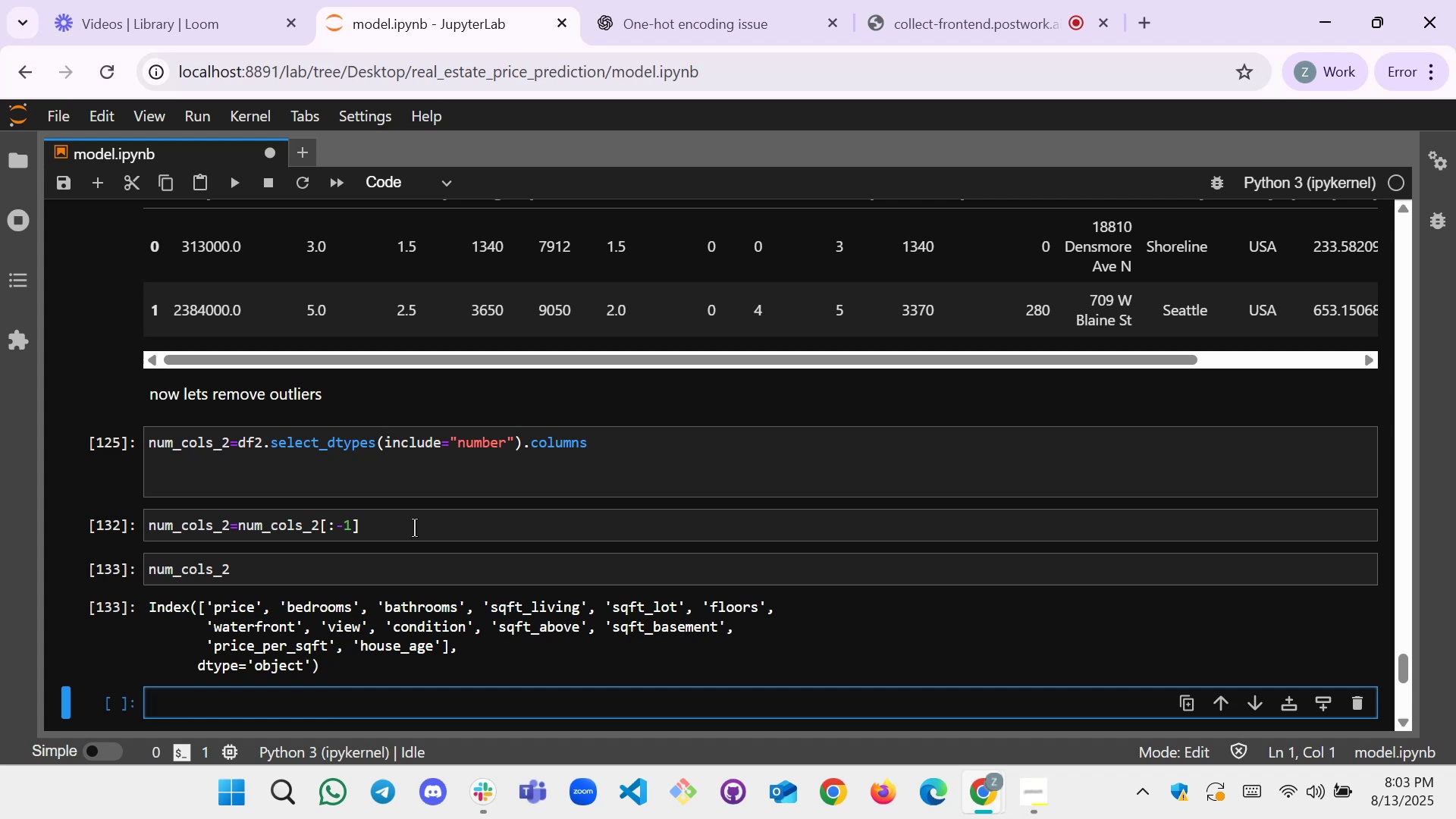 
wait(19.51)
 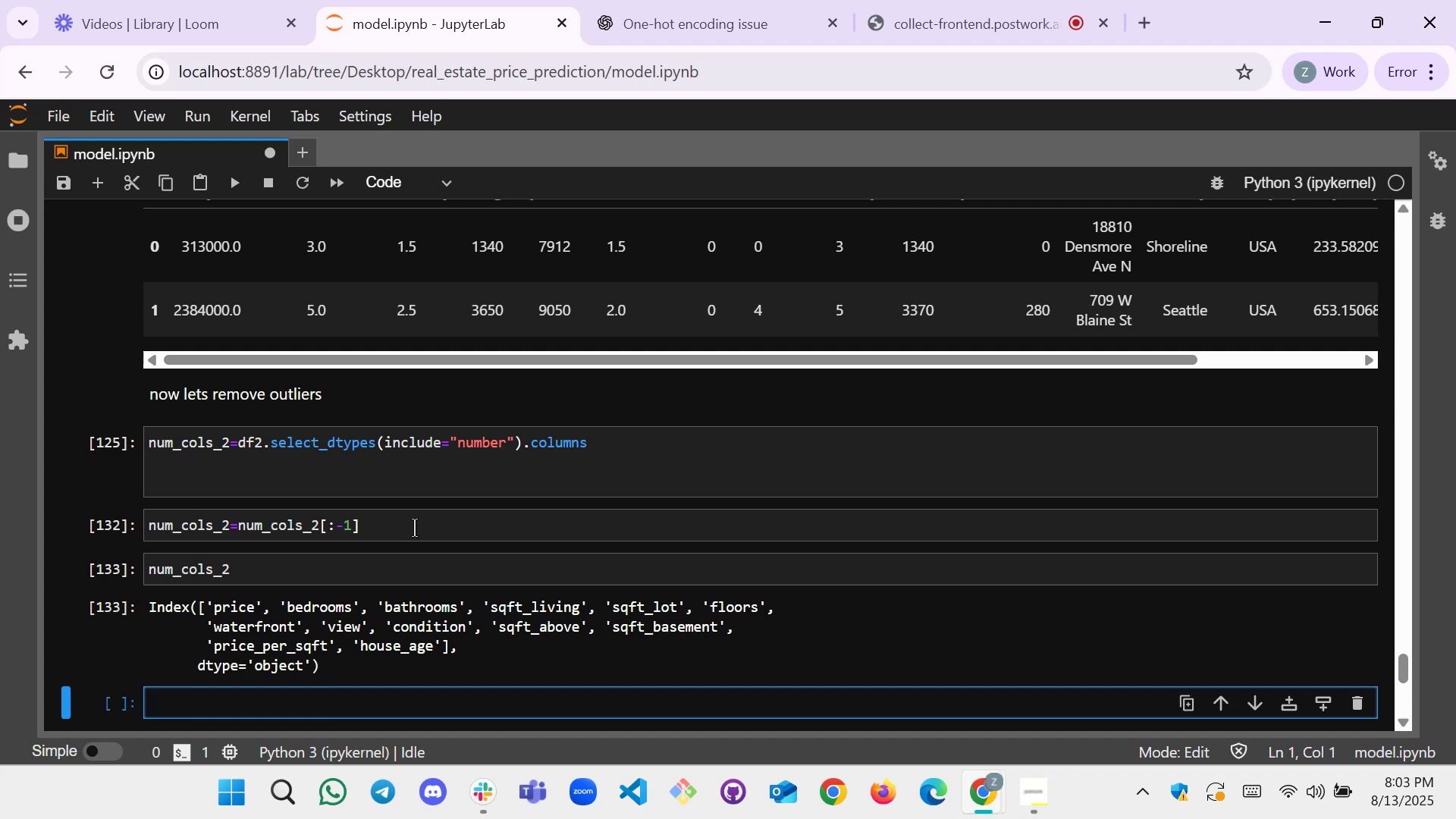 
scroll: coordinate [402, 535], scroll_direction: down, amount: 1.0
 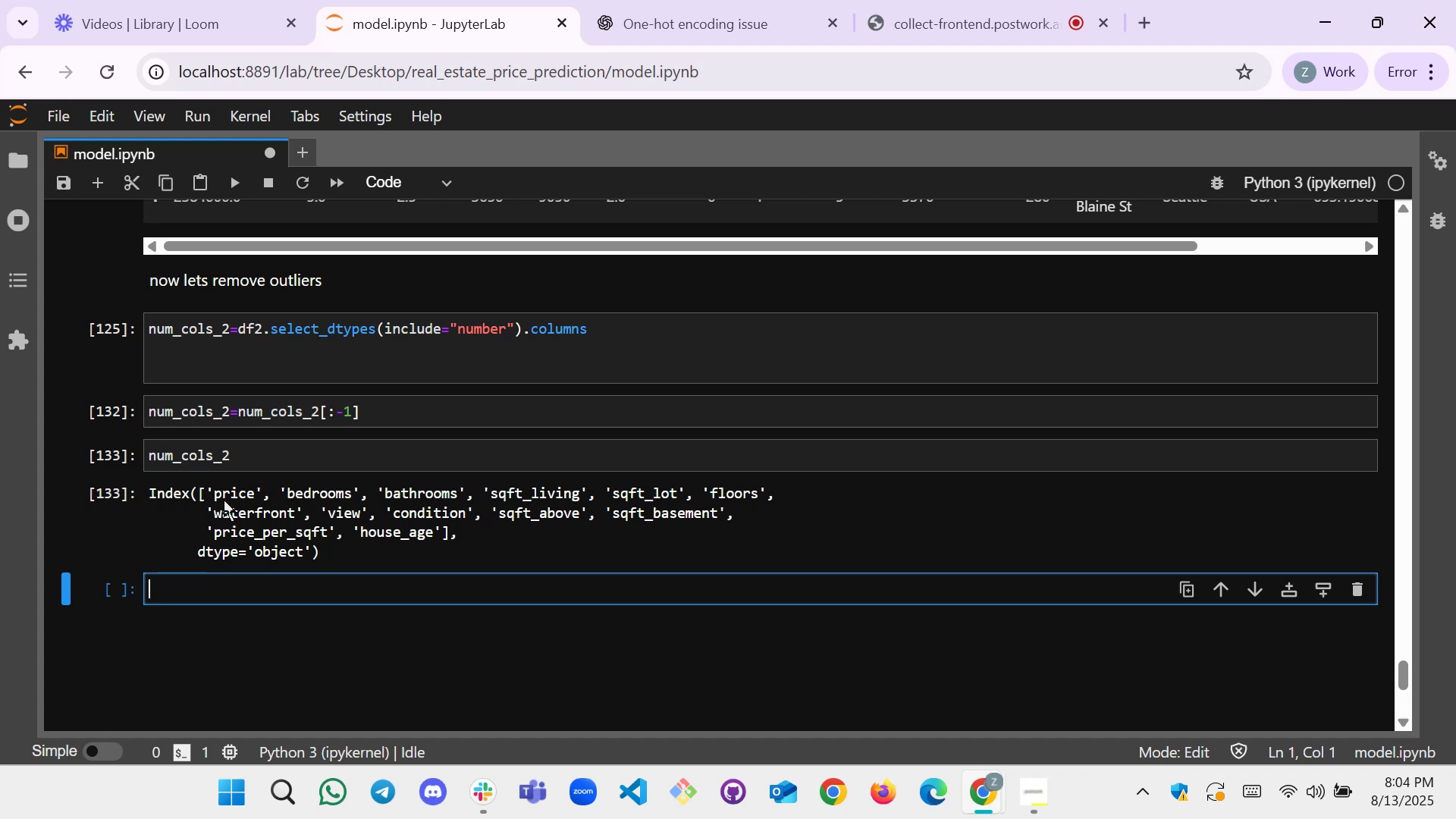 
wait(30.17)
 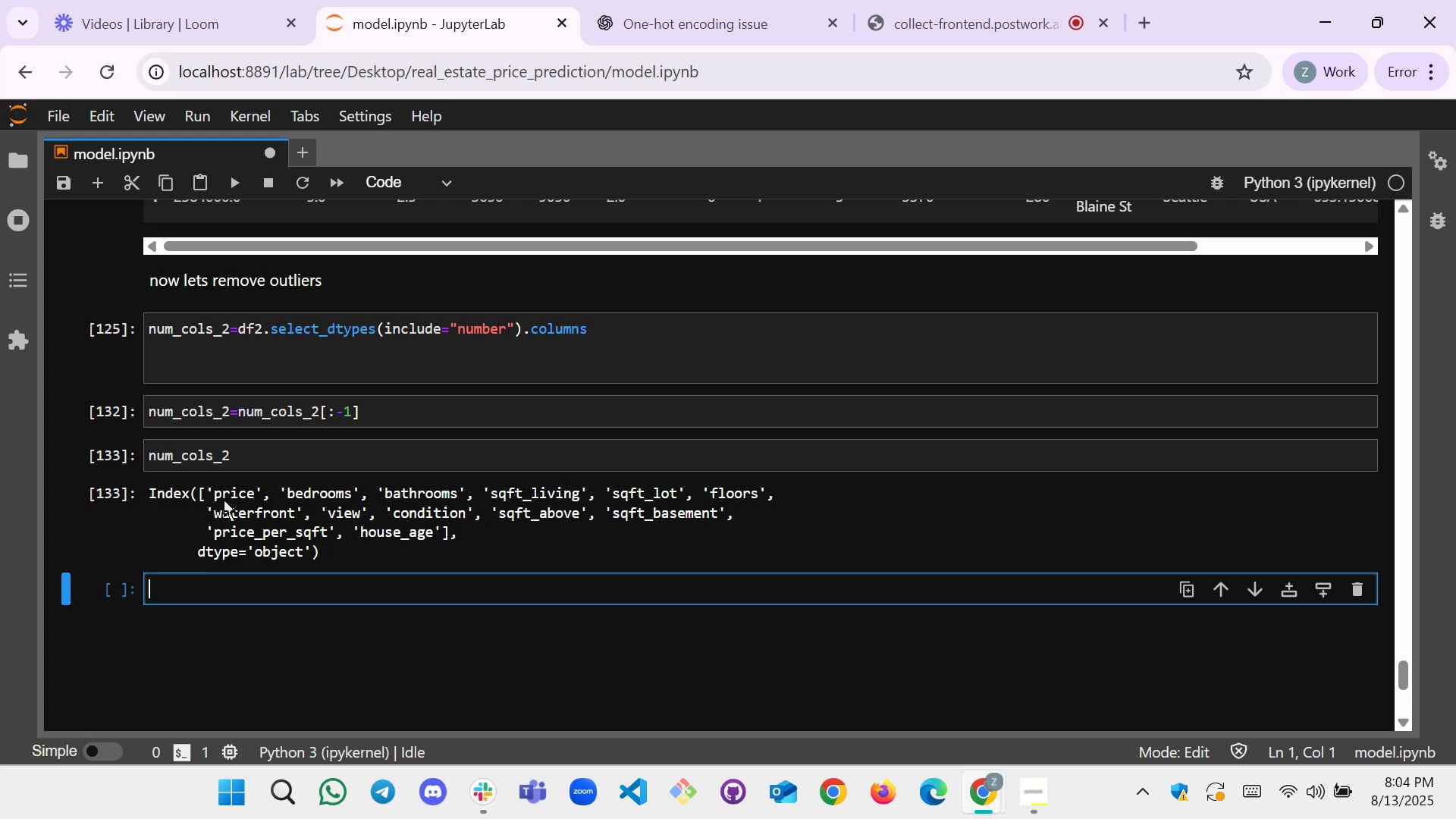 
left_click([275, 588])
 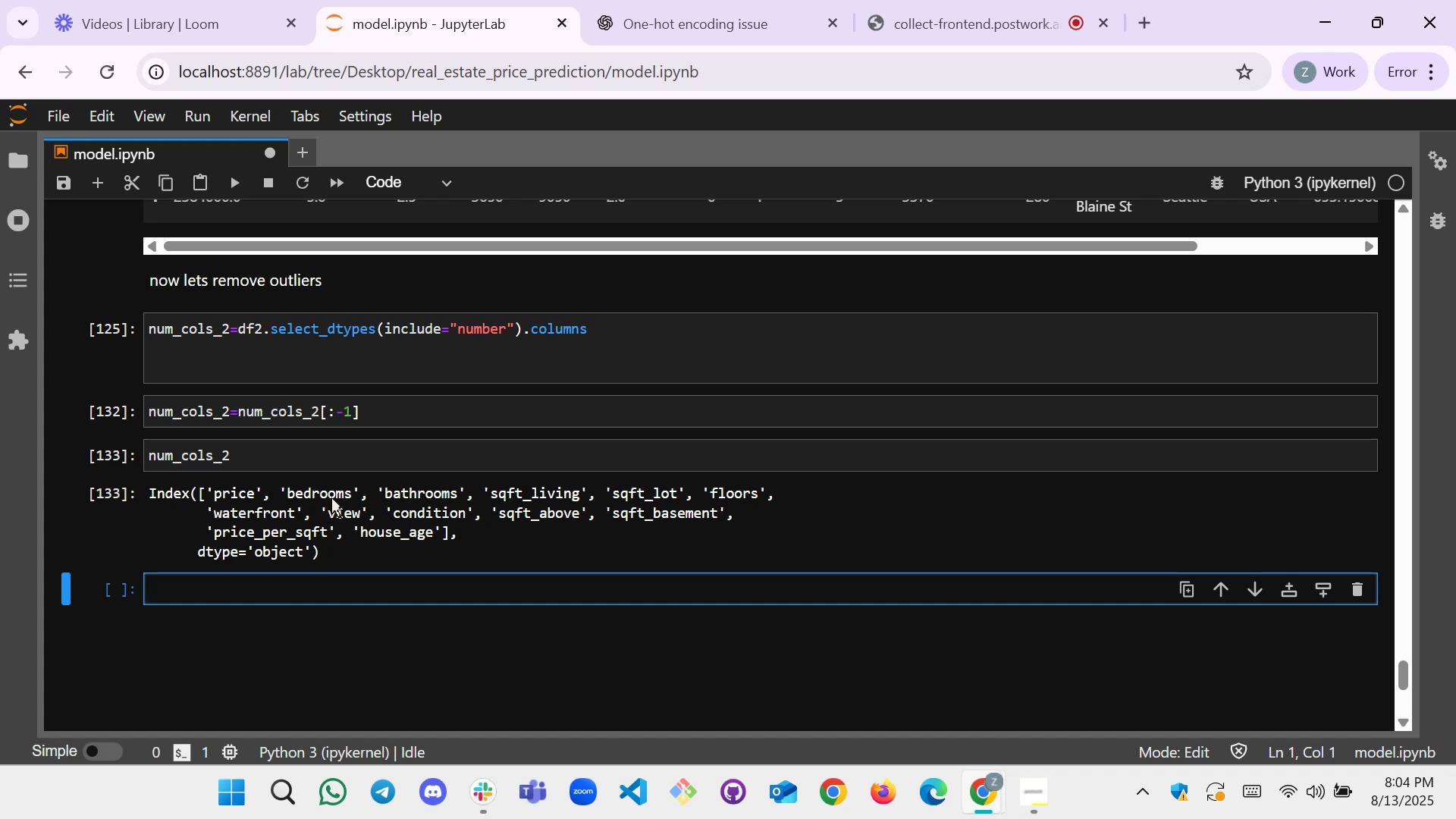 
scroll: coordinate [331, 497], scroll_direction: up, amount: 1.0
 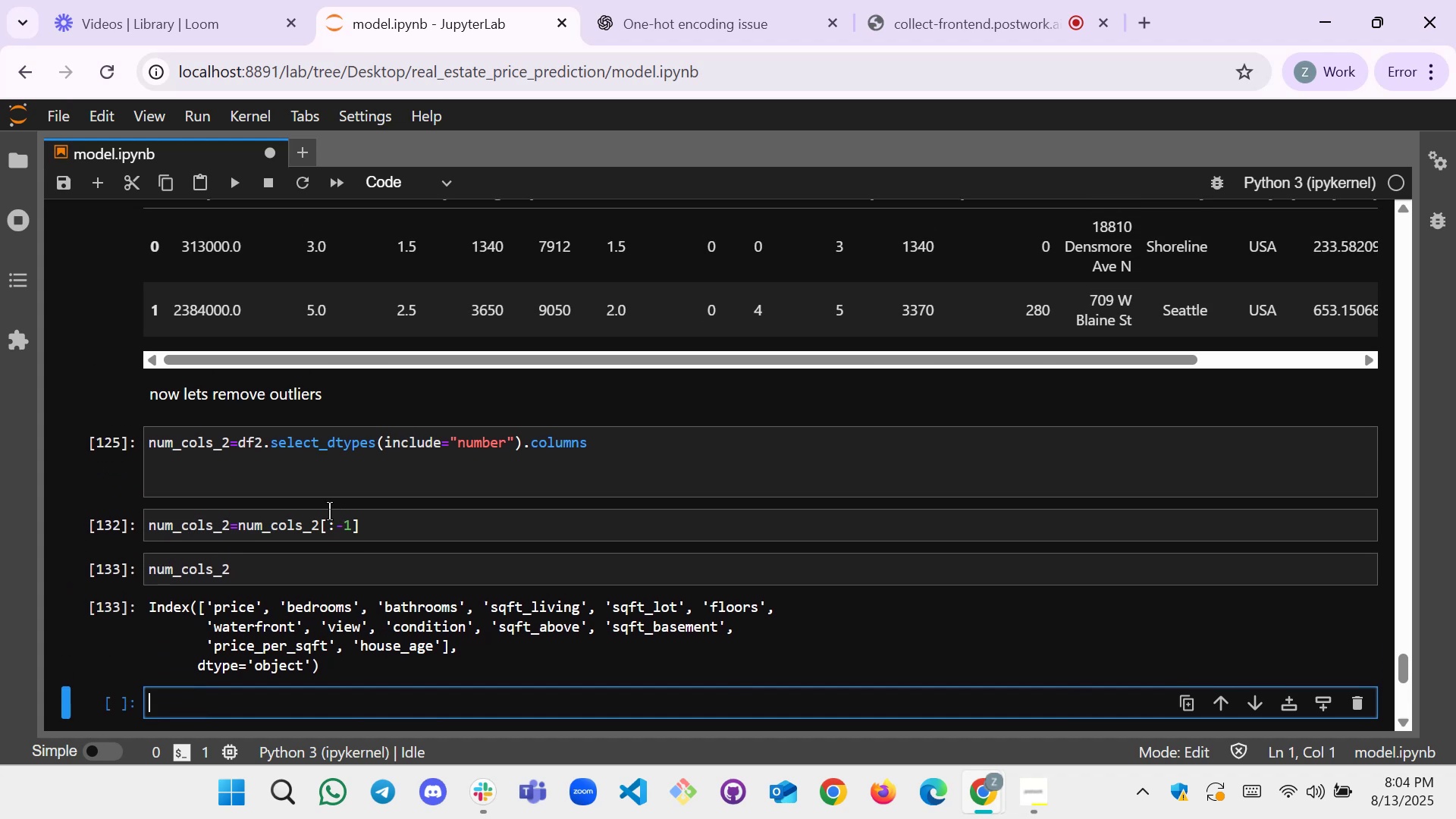 
wait(8.74)
 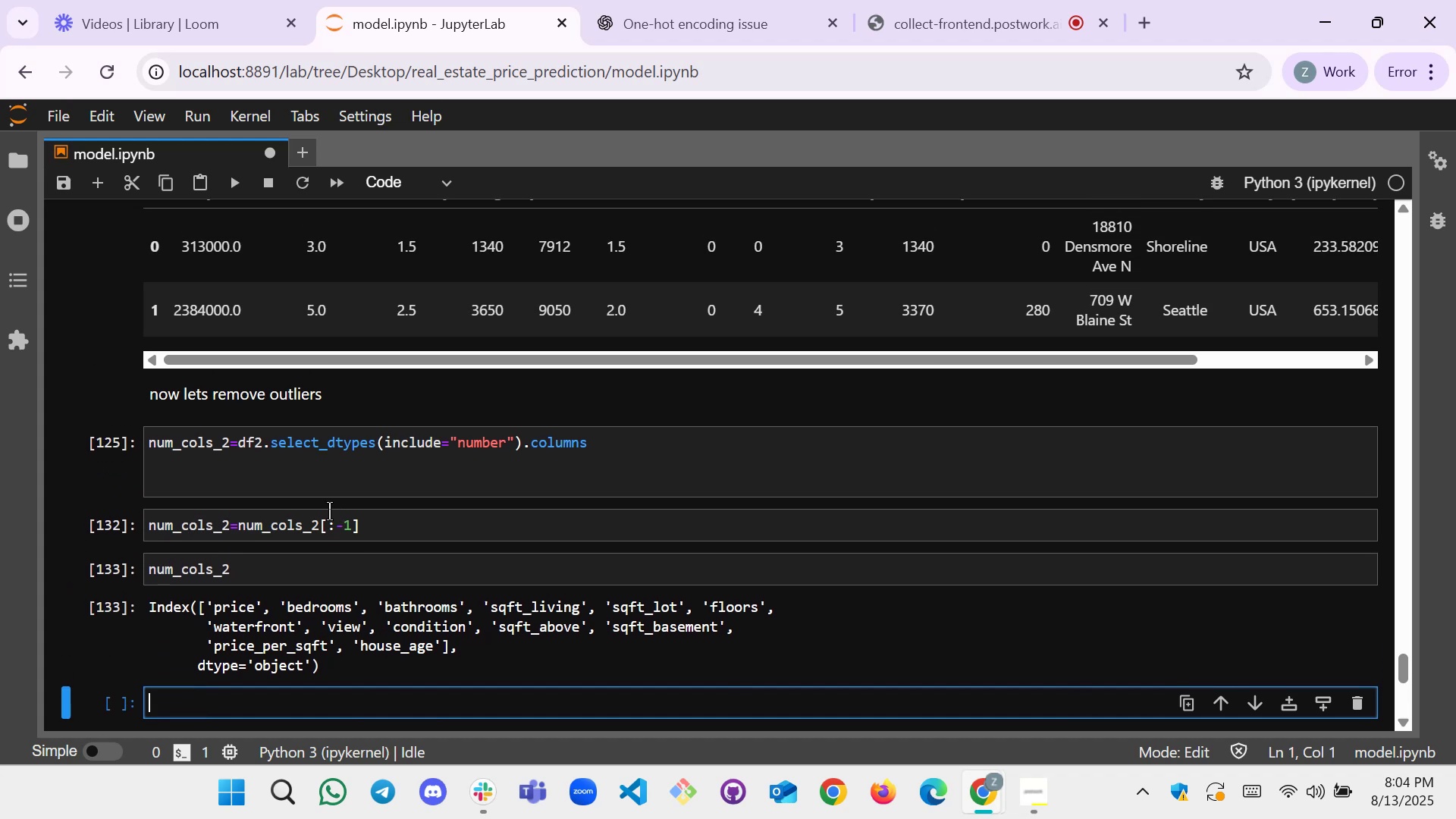 
scroll: coordinate [443, 452], scroll_direction: down, amount: 1.0
 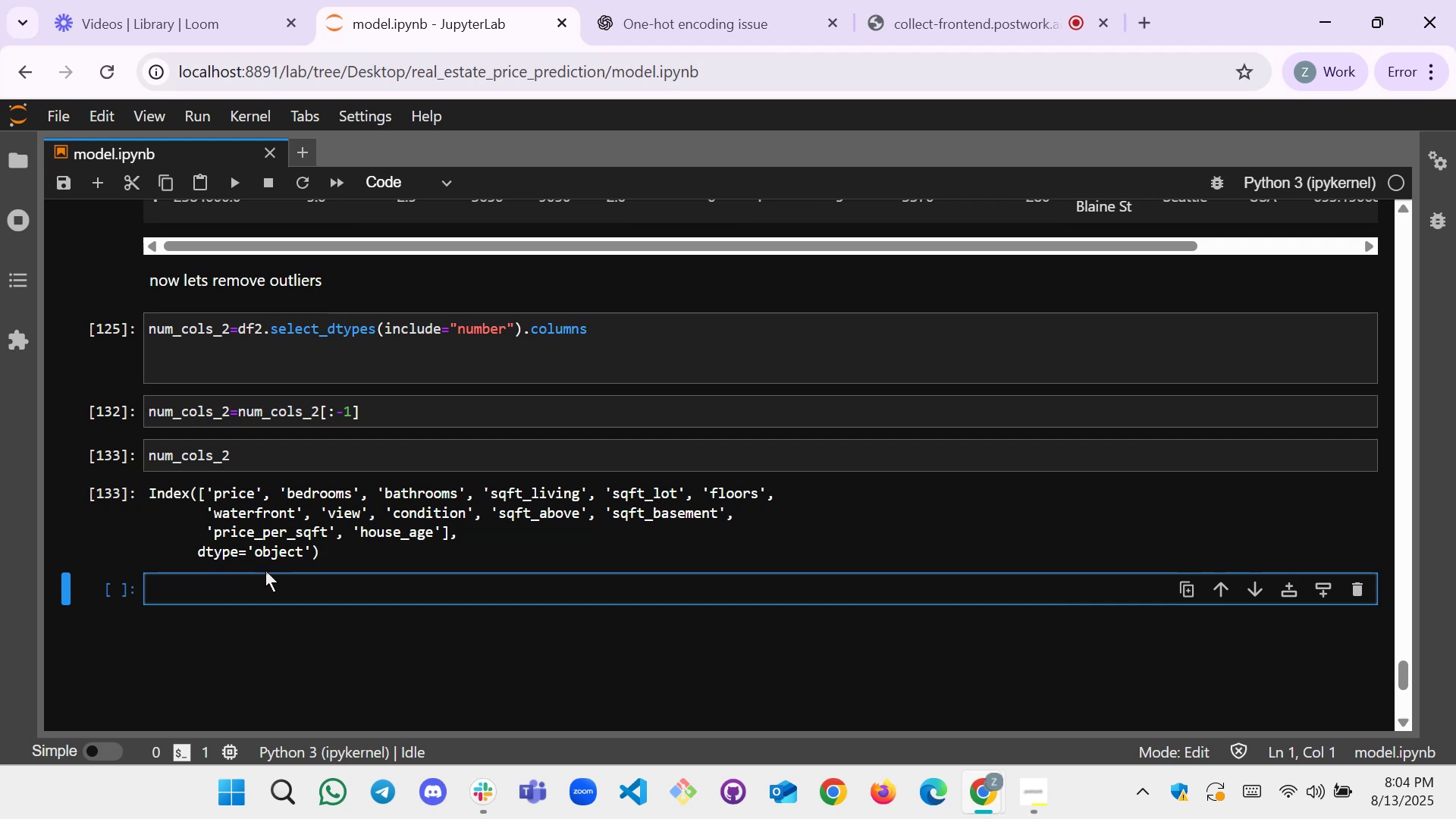 
left_click([259, 581])
 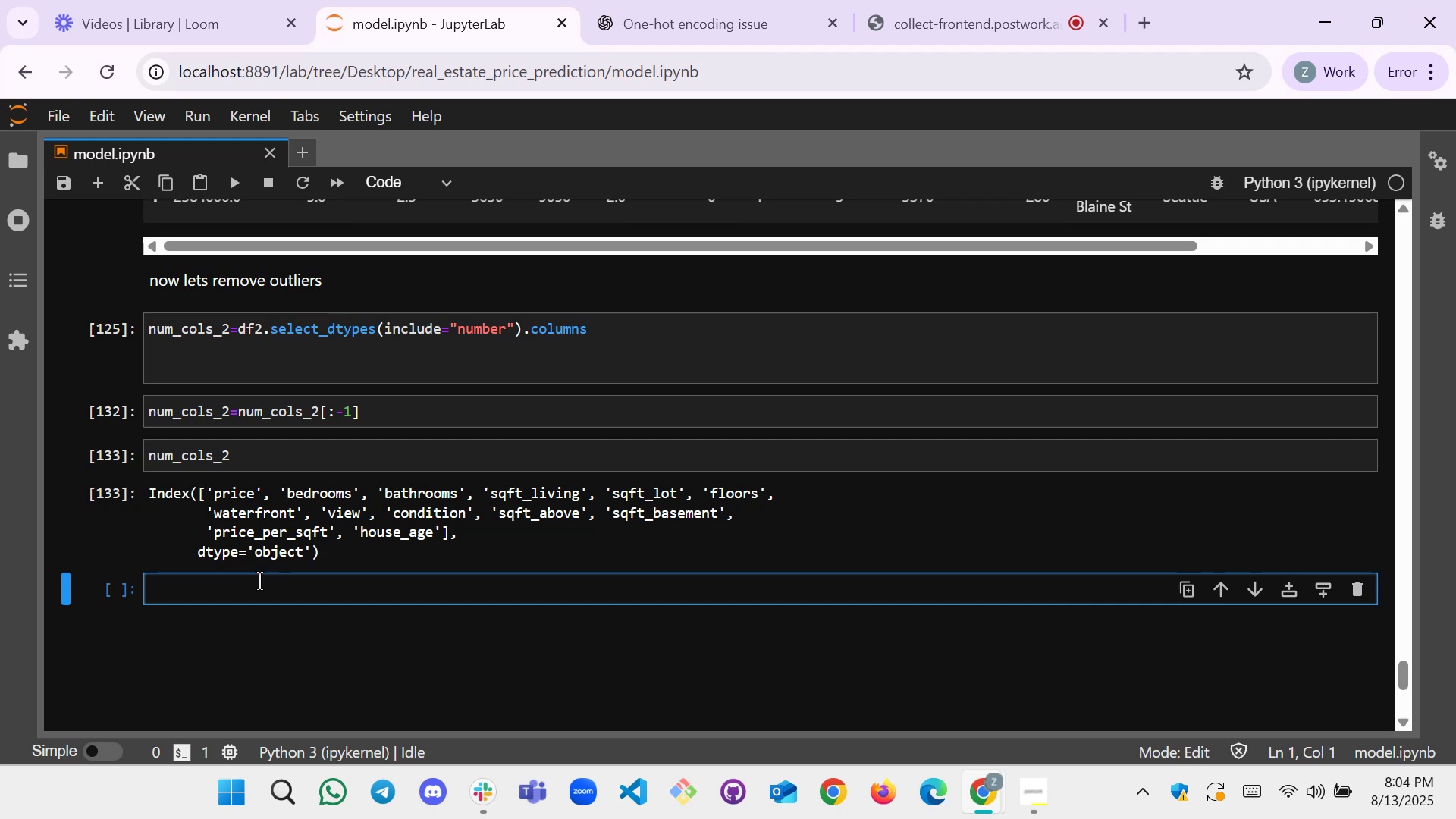 
type(for col in num)
 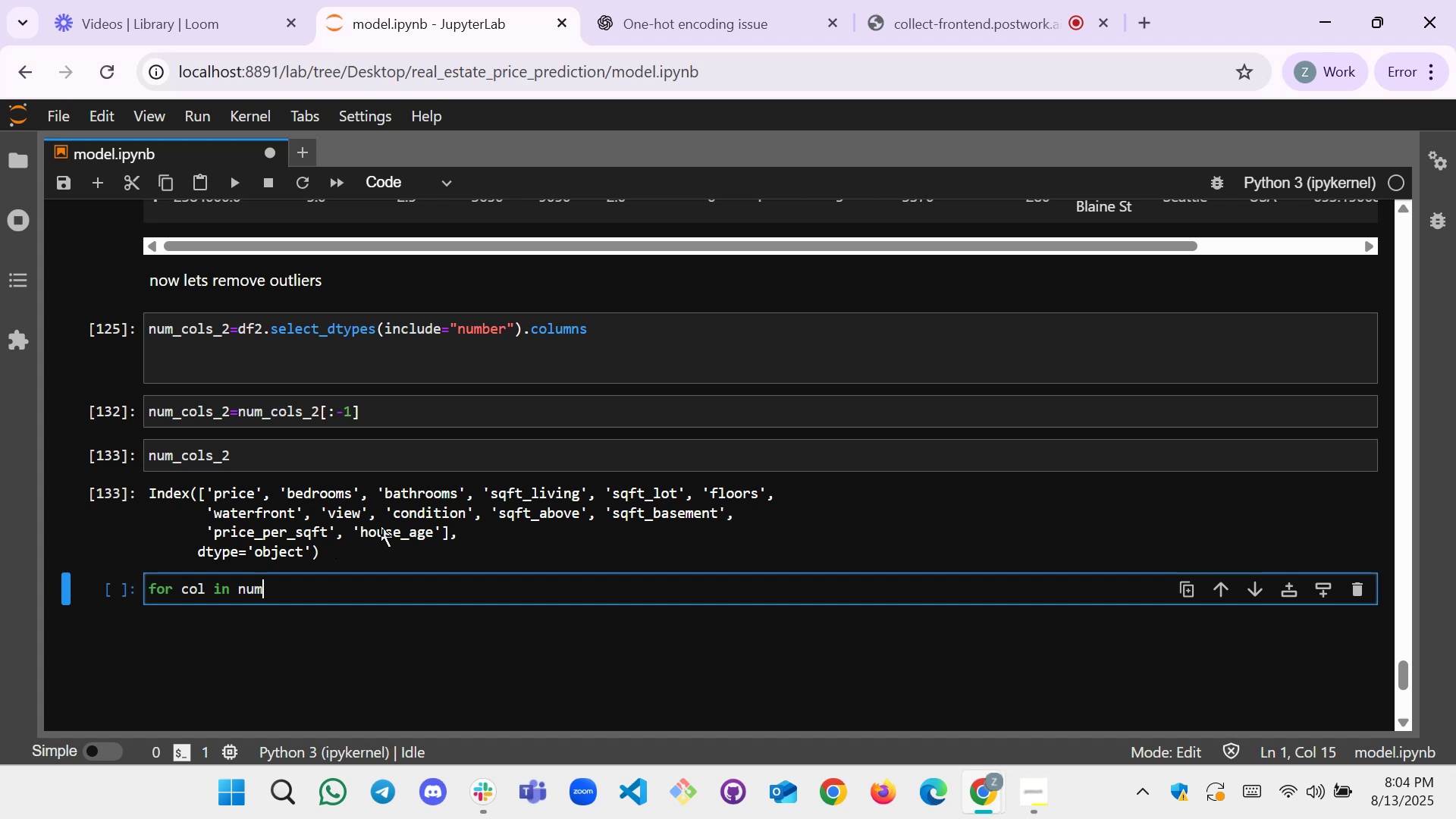 
wait(25.62)
 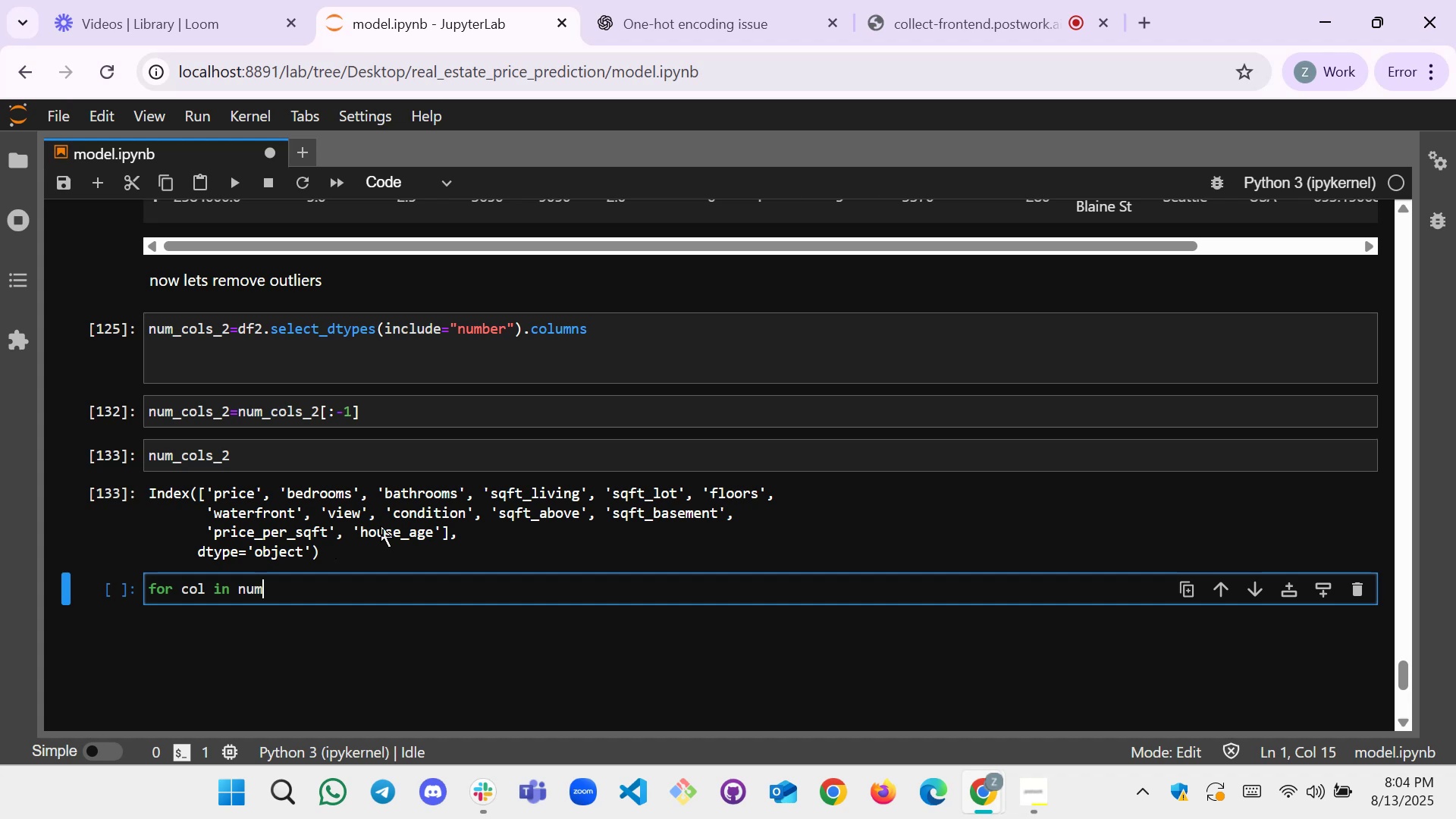 
left_click_drag(start_coordinate=[288, 453], to_coordinate=[141, 450])
 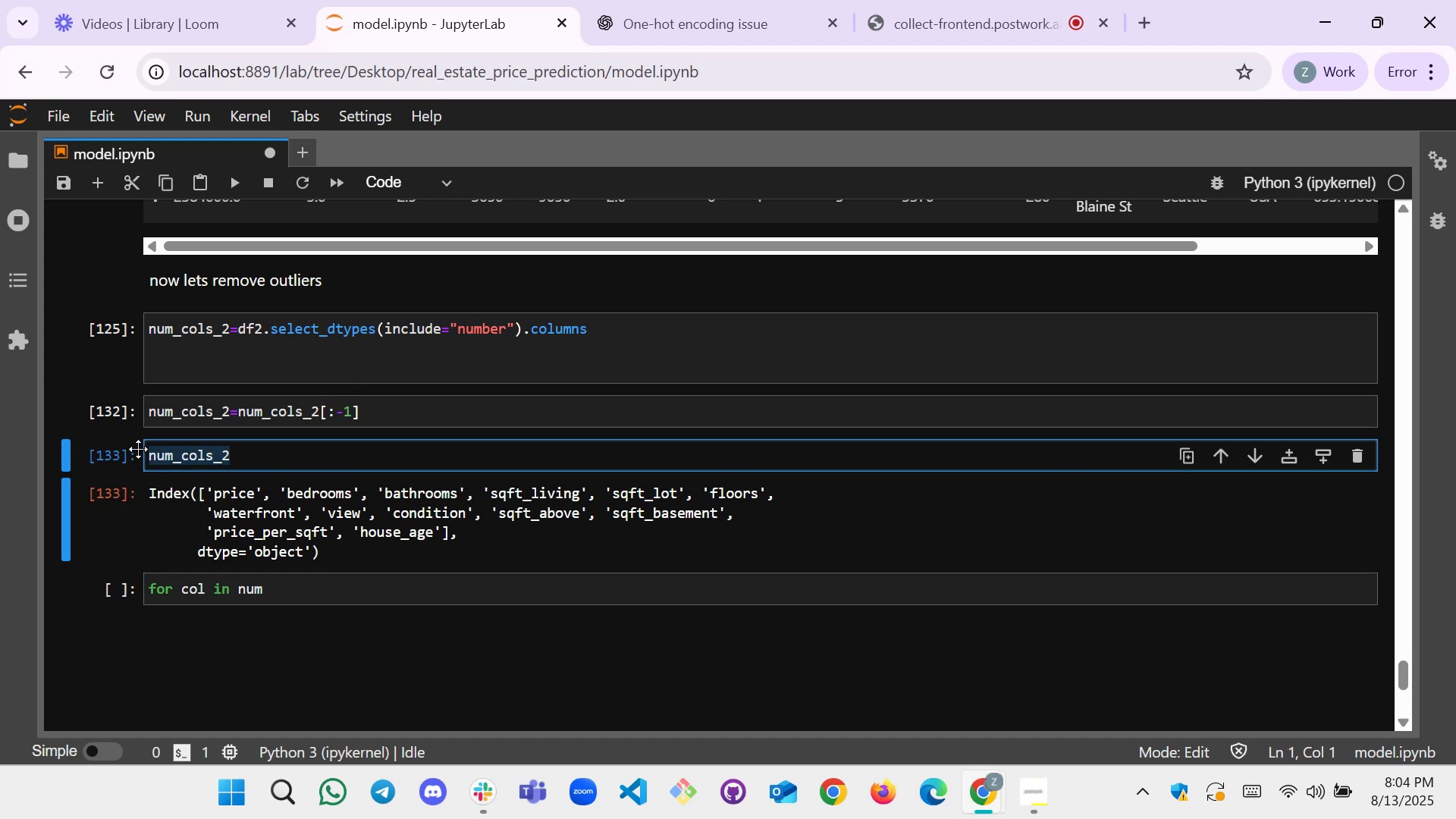 
type((num_cols_3)
key(Backspace)
type(2)[Home])
 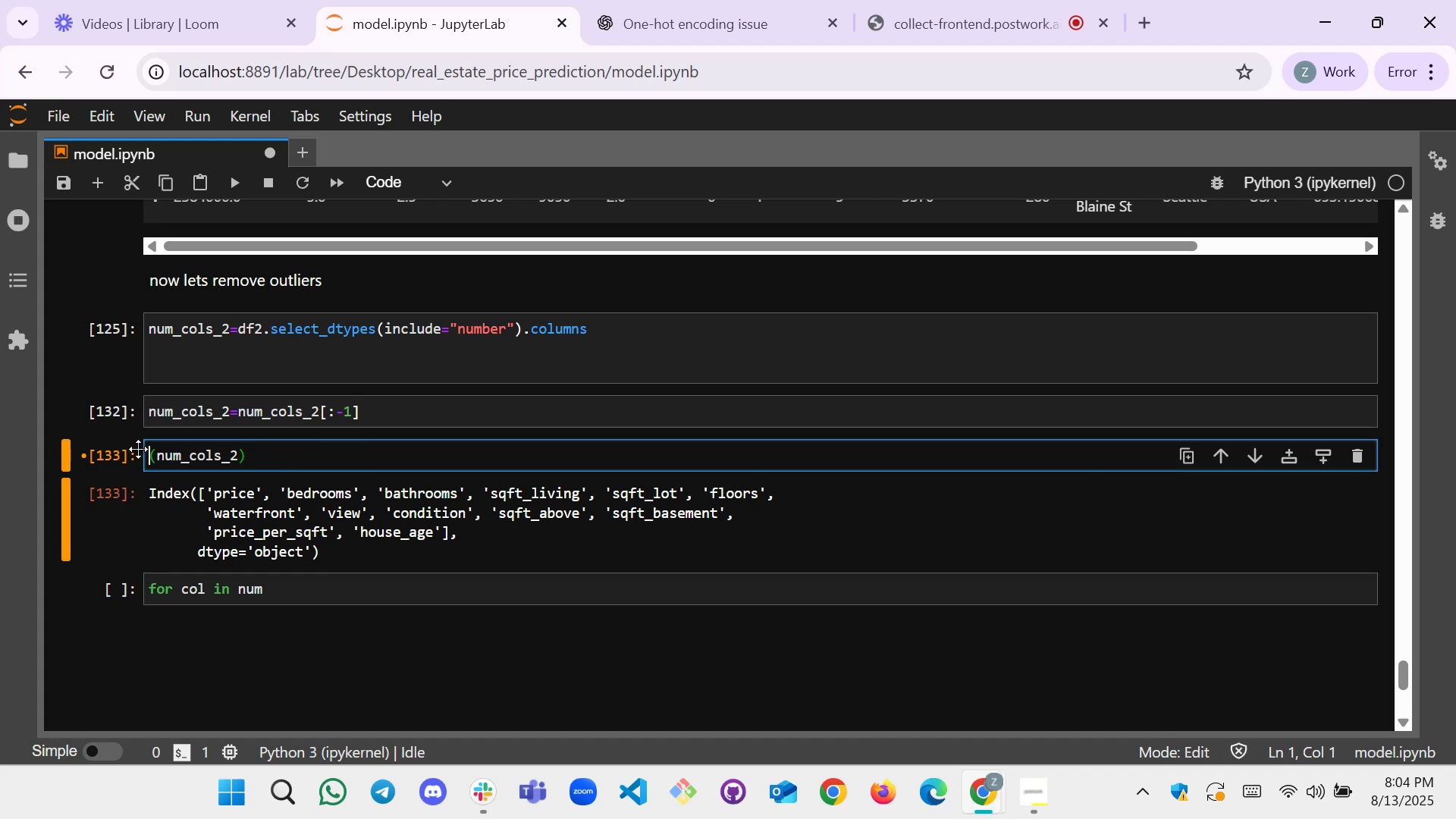 
hold_key(key=ArrowRight, duration=0.68)
 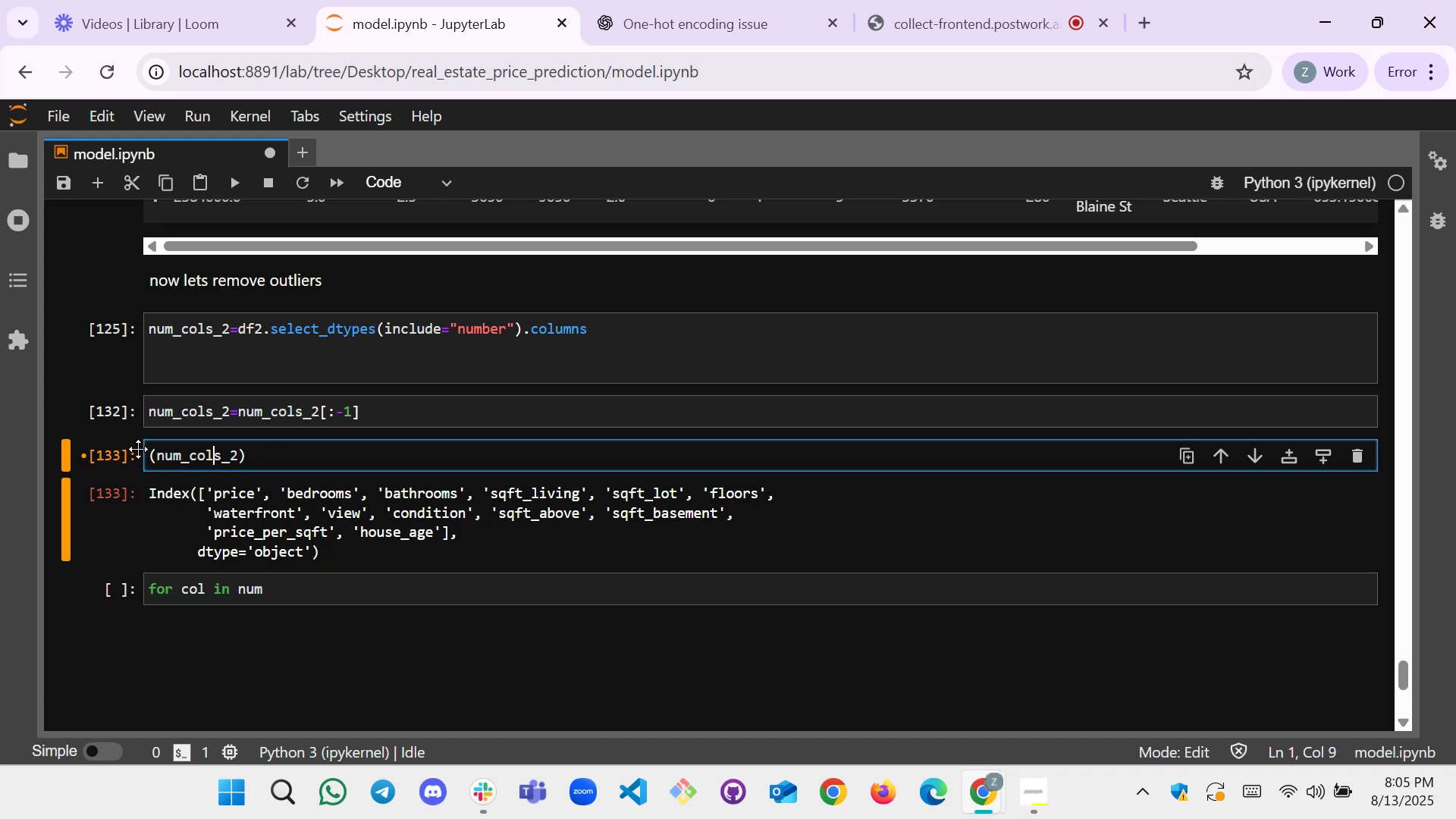 
key(ArrowRight)
 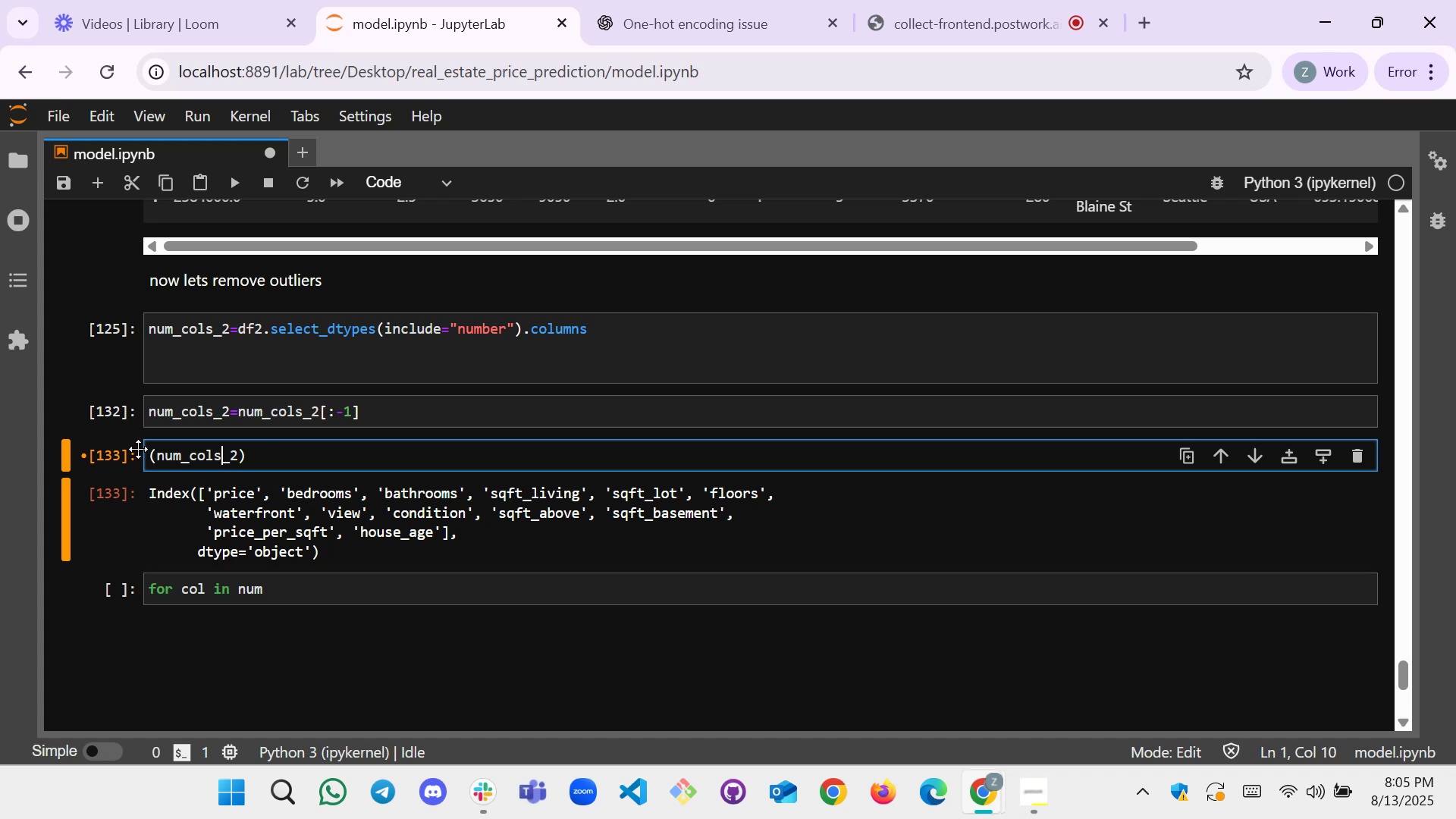 
key(ArrowRight)
 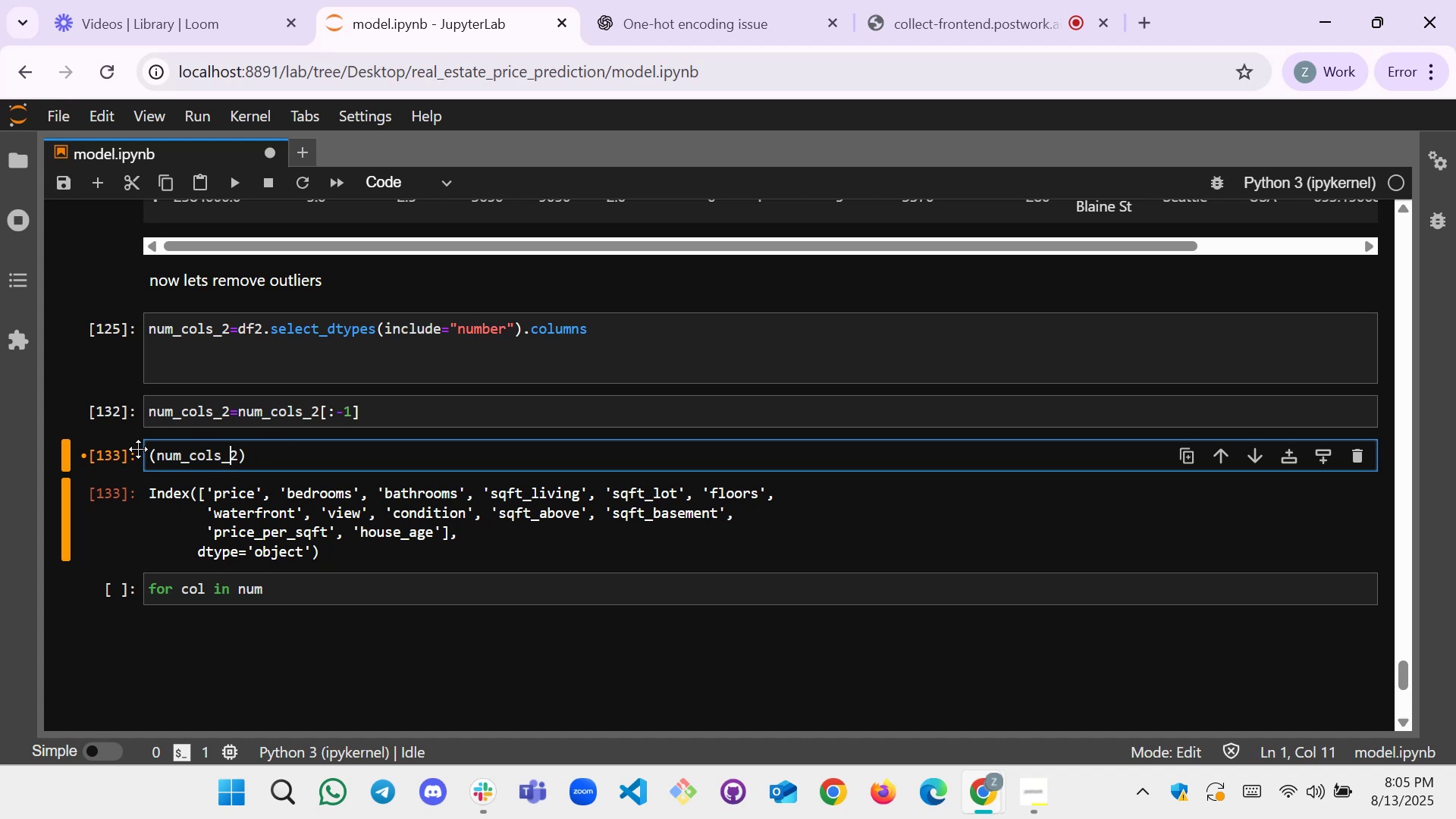 
key(ArrowRight)
 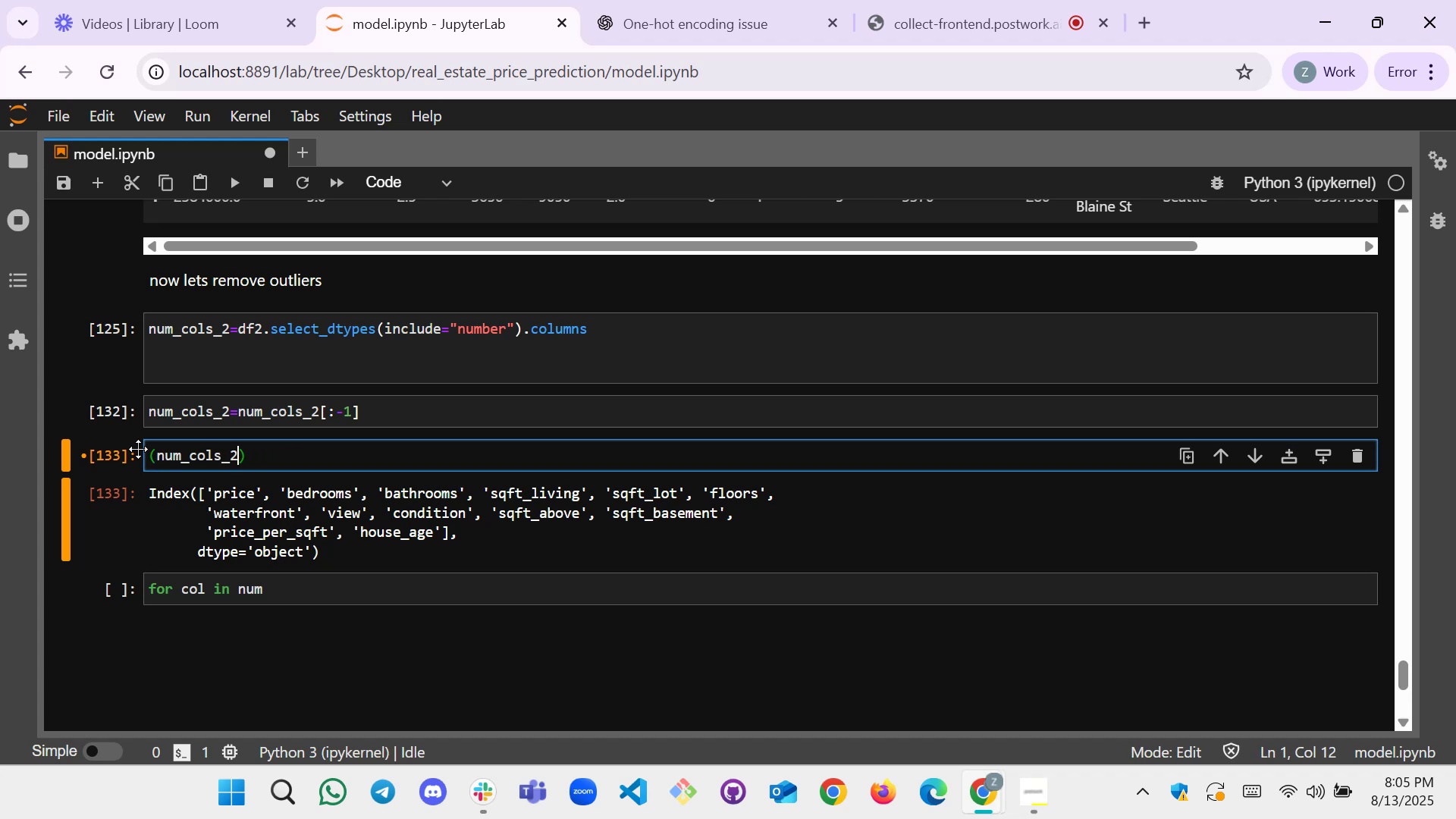 
type(.dtypes[Home]pri)
key(Backspace)
key(Backspace)
key(Backspace)
 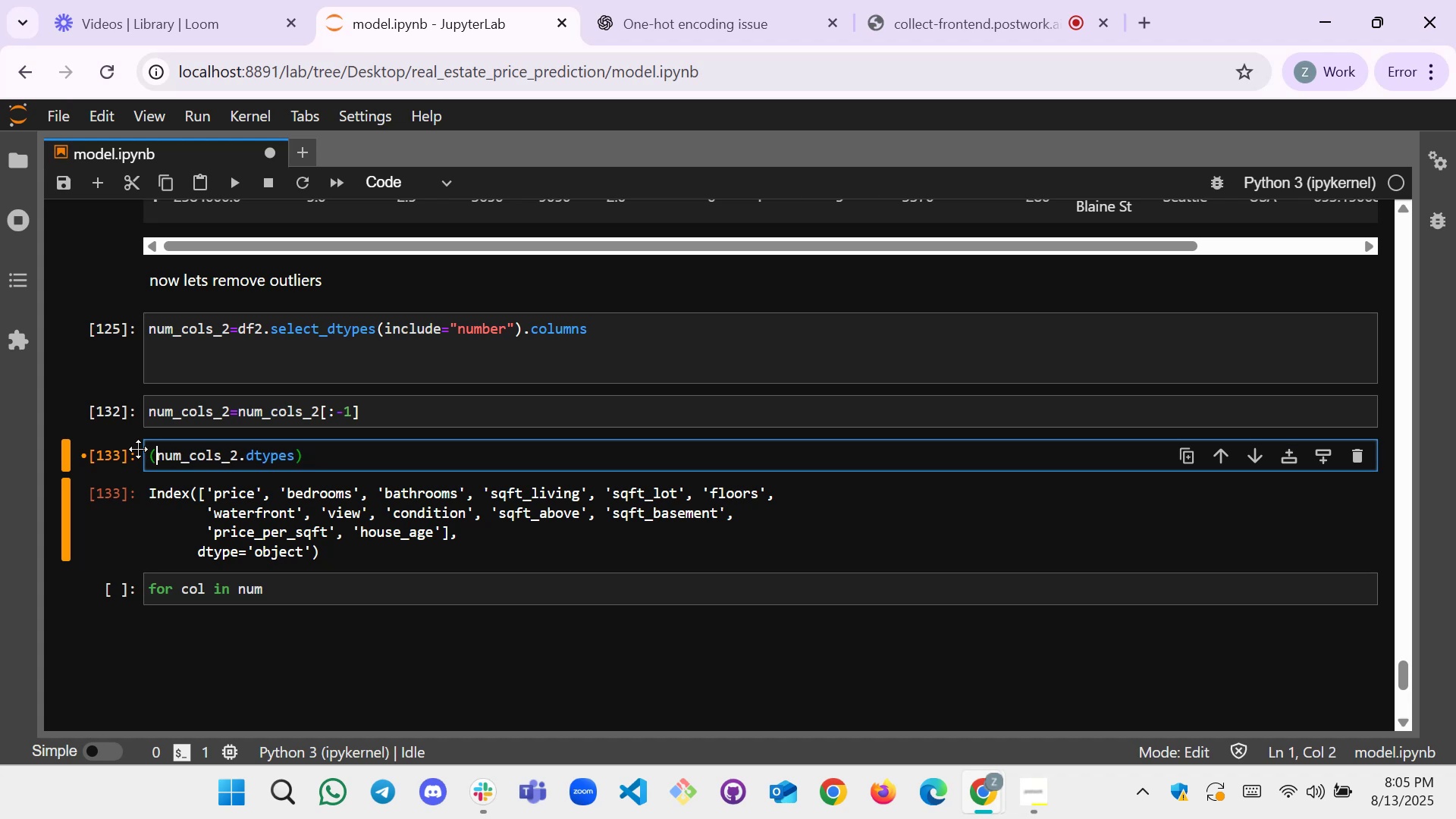 
 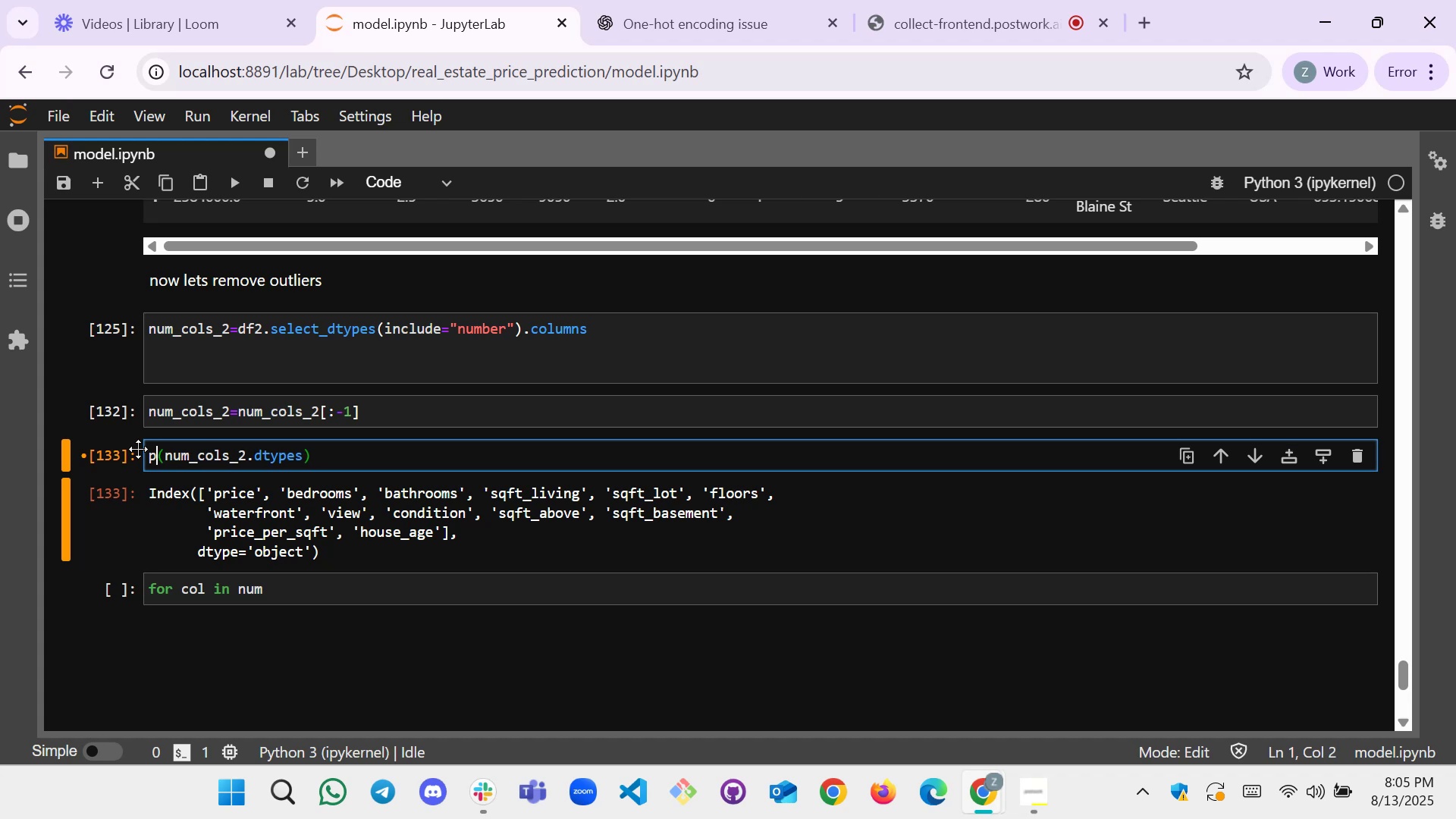 
key(ArrowRight)
 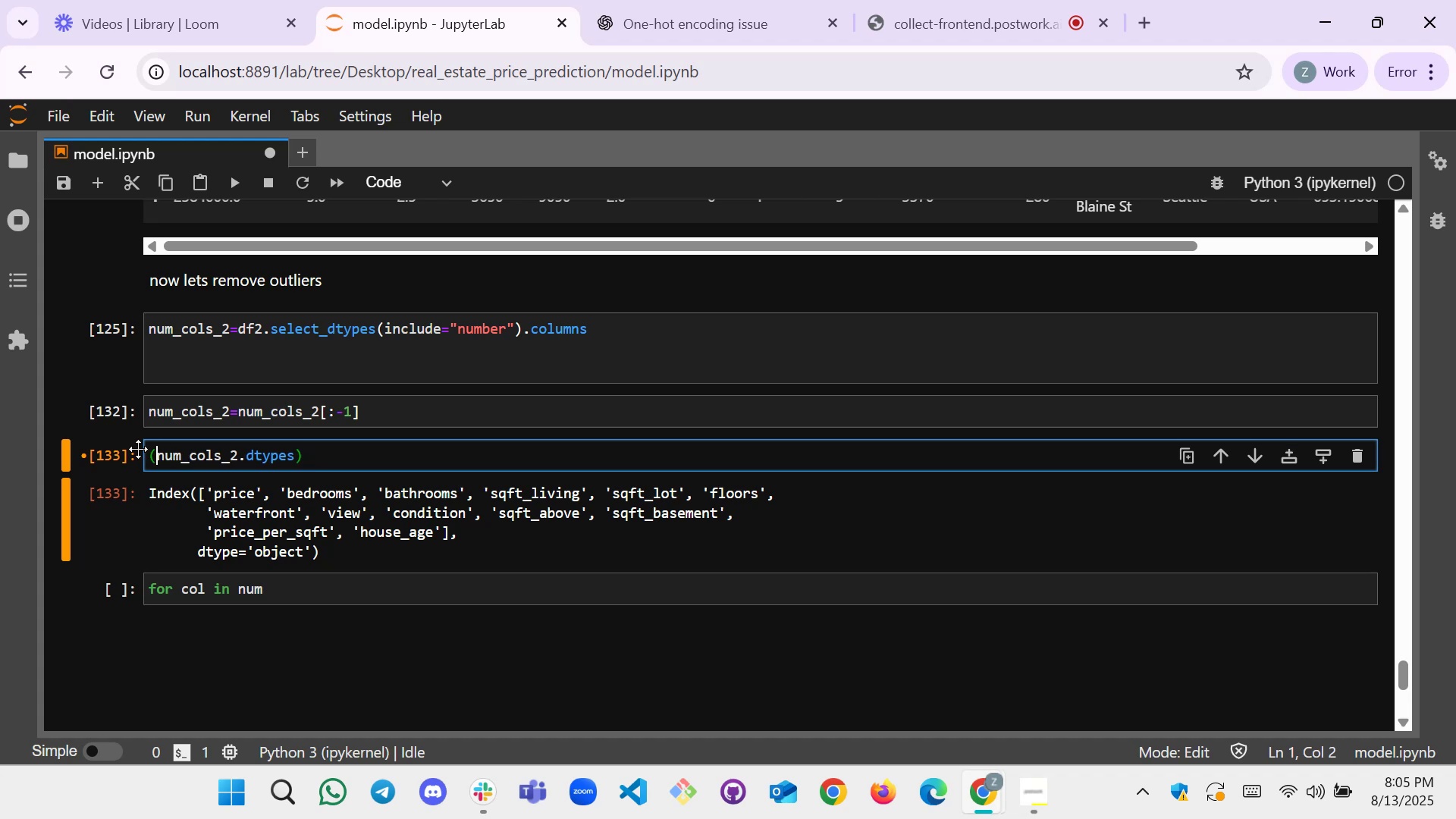 
key(Backspace)
 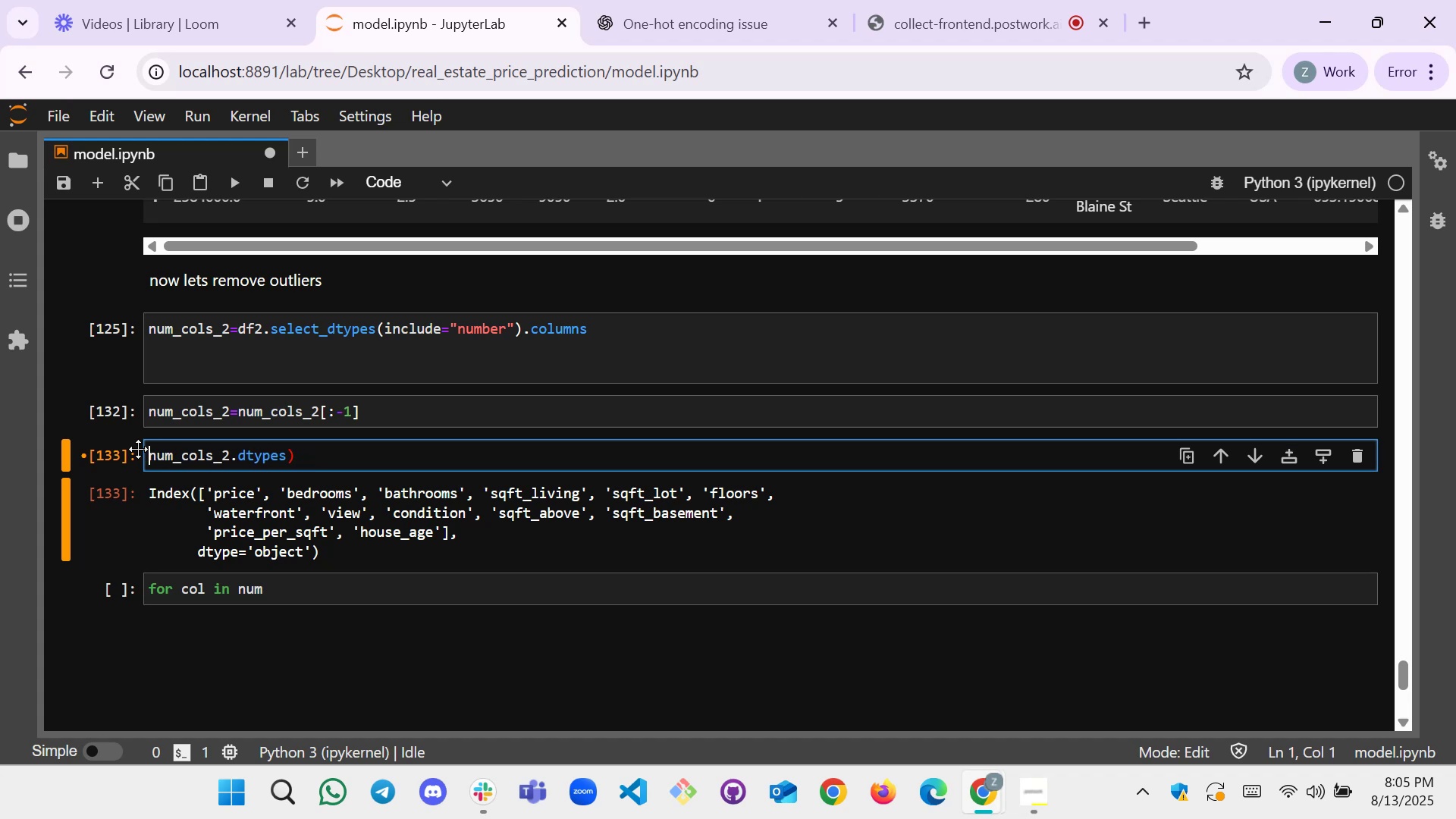 
key(End)
 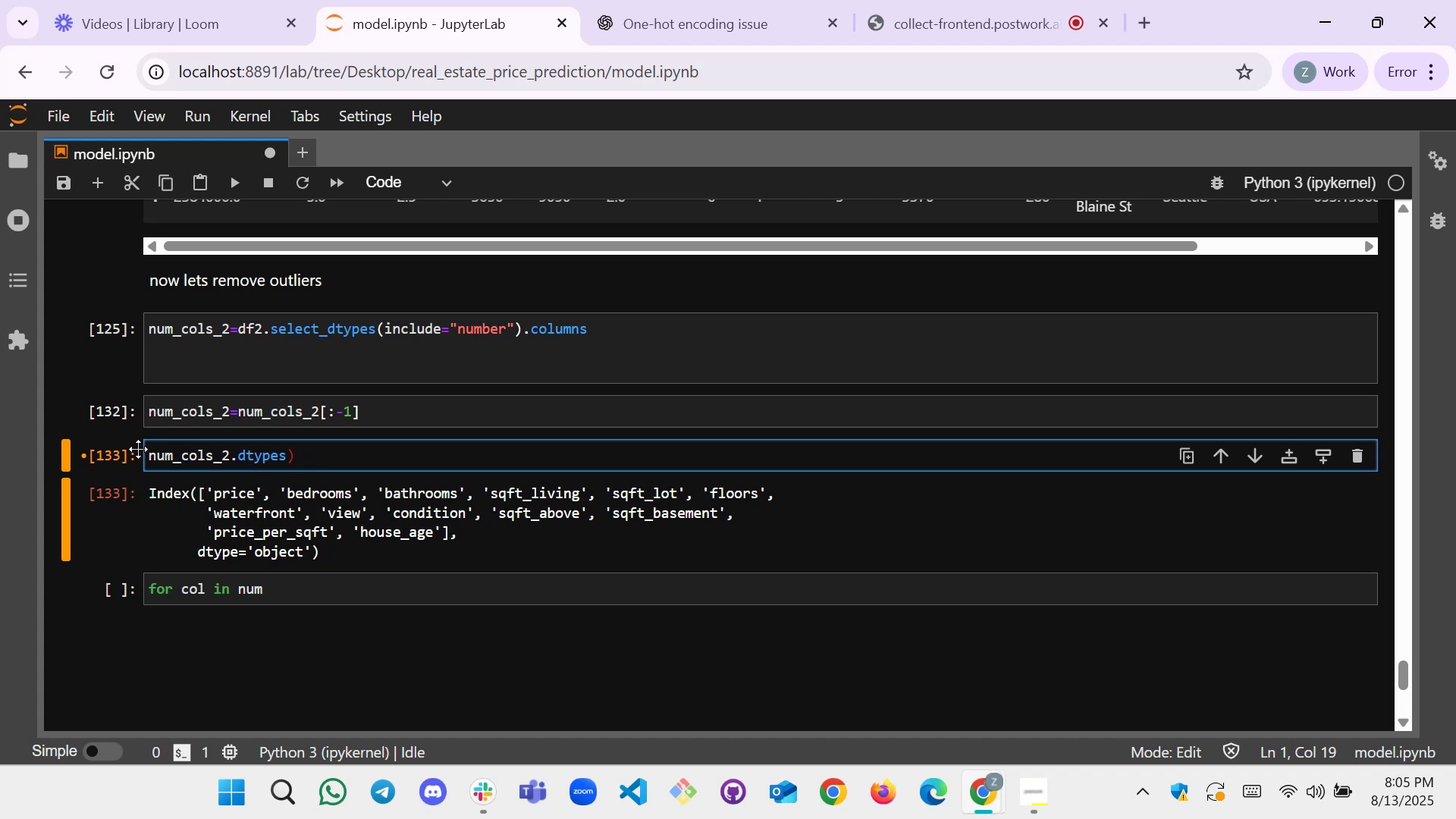 
key(Backspace)
 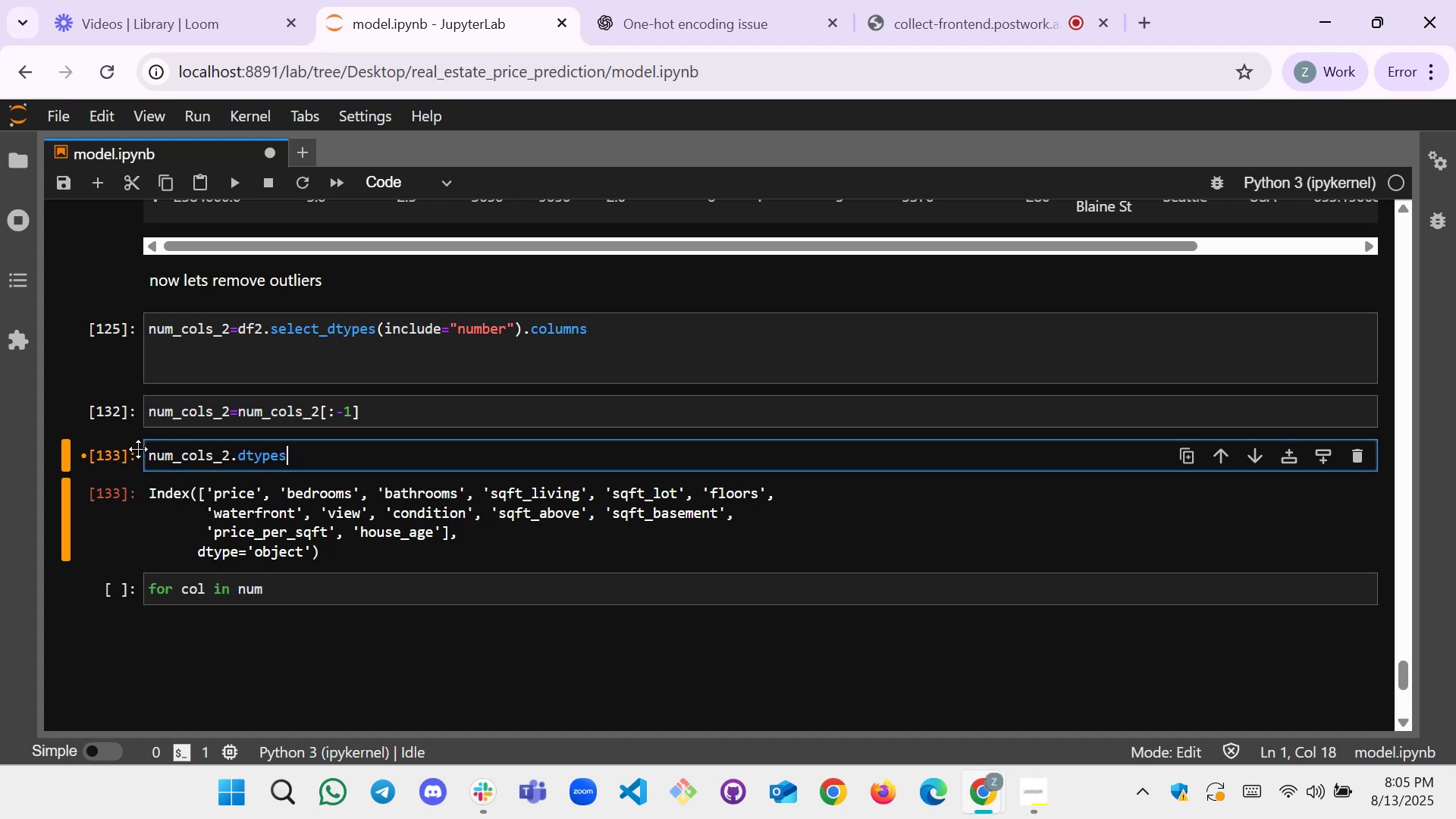 
key(Shift+ShiftRight)
 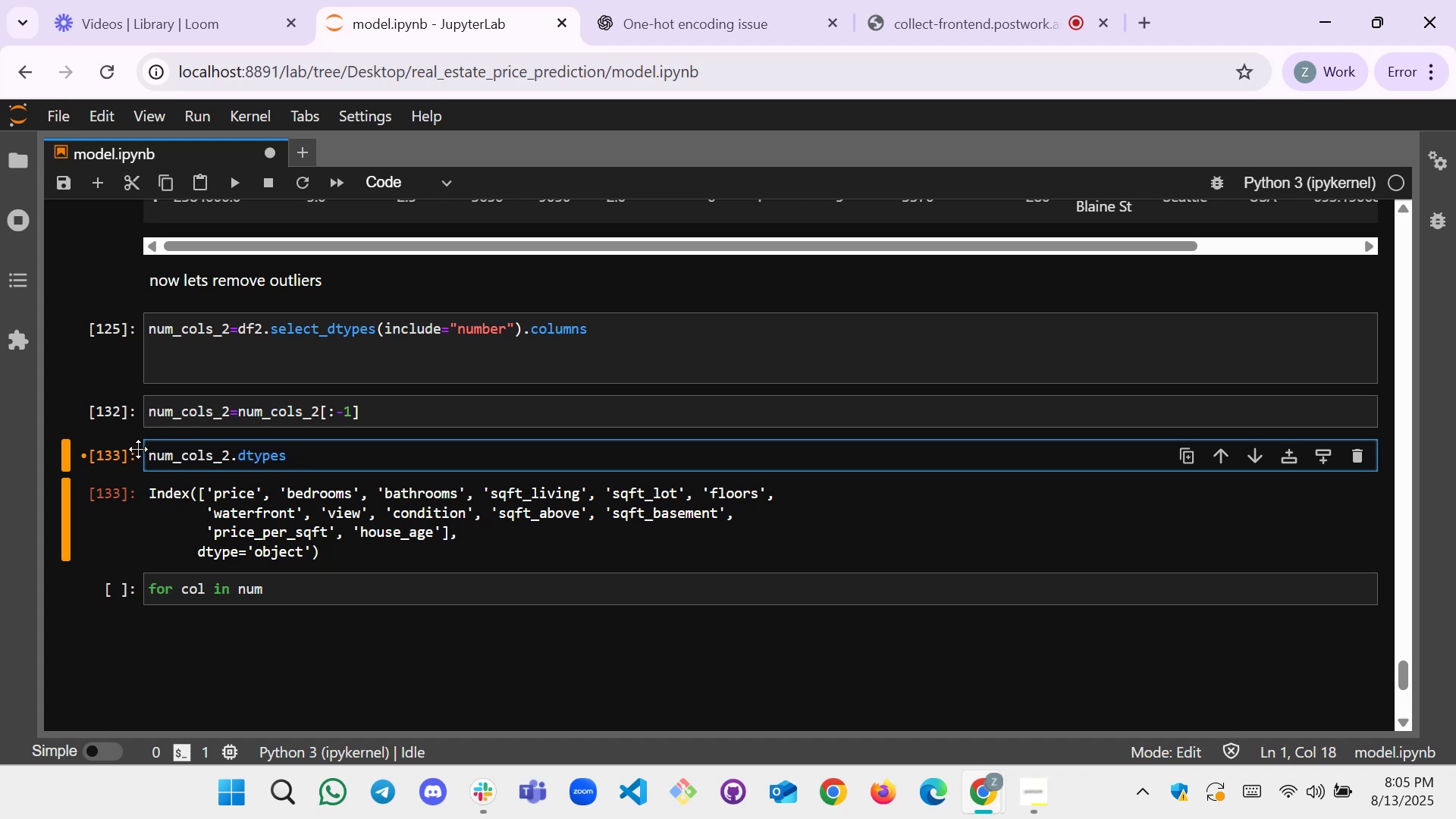 
key(Shift+Enter)
 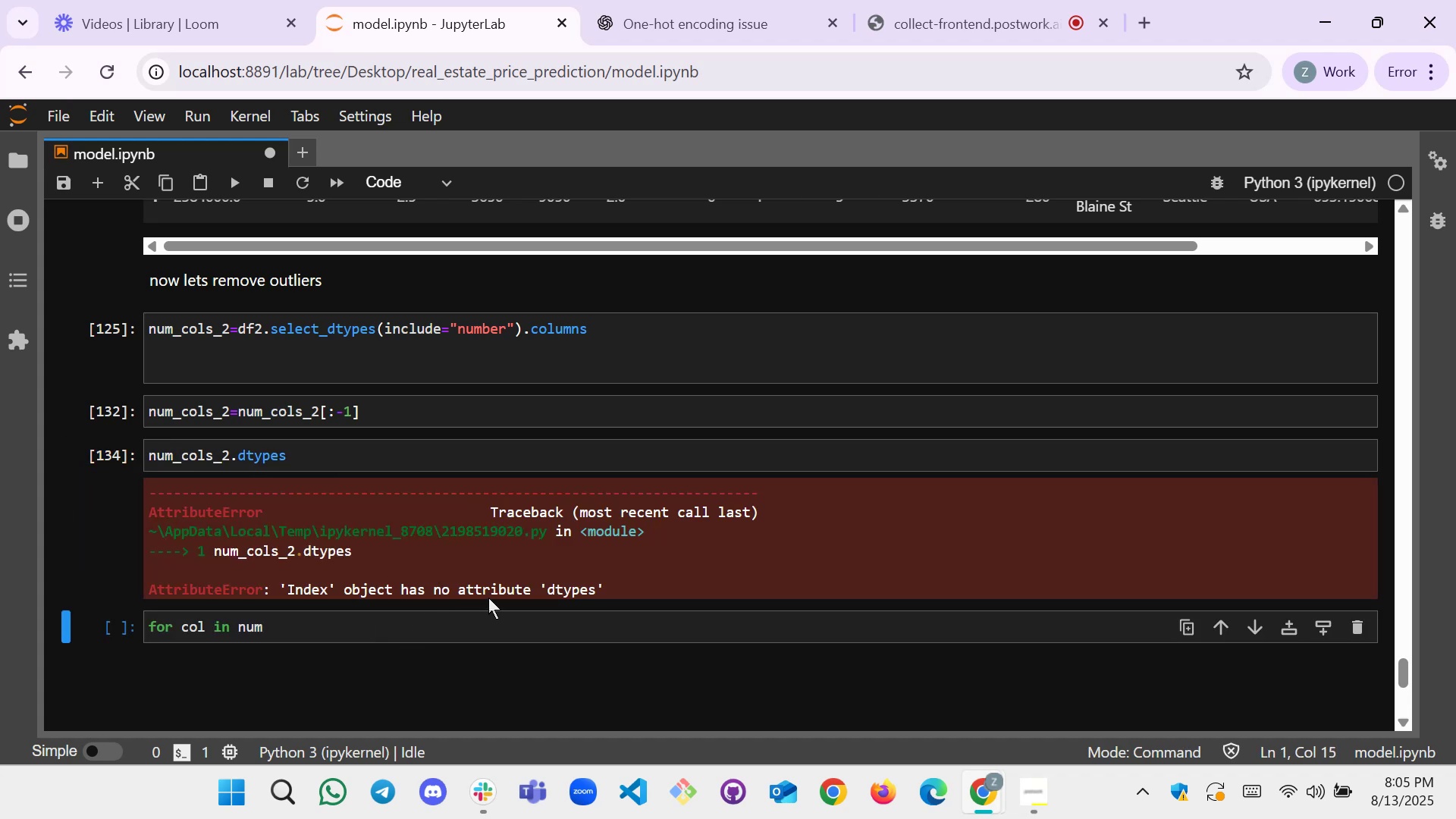 
scroll: coordinate [282, 394], scroll_direction: up, amount: 12.0
 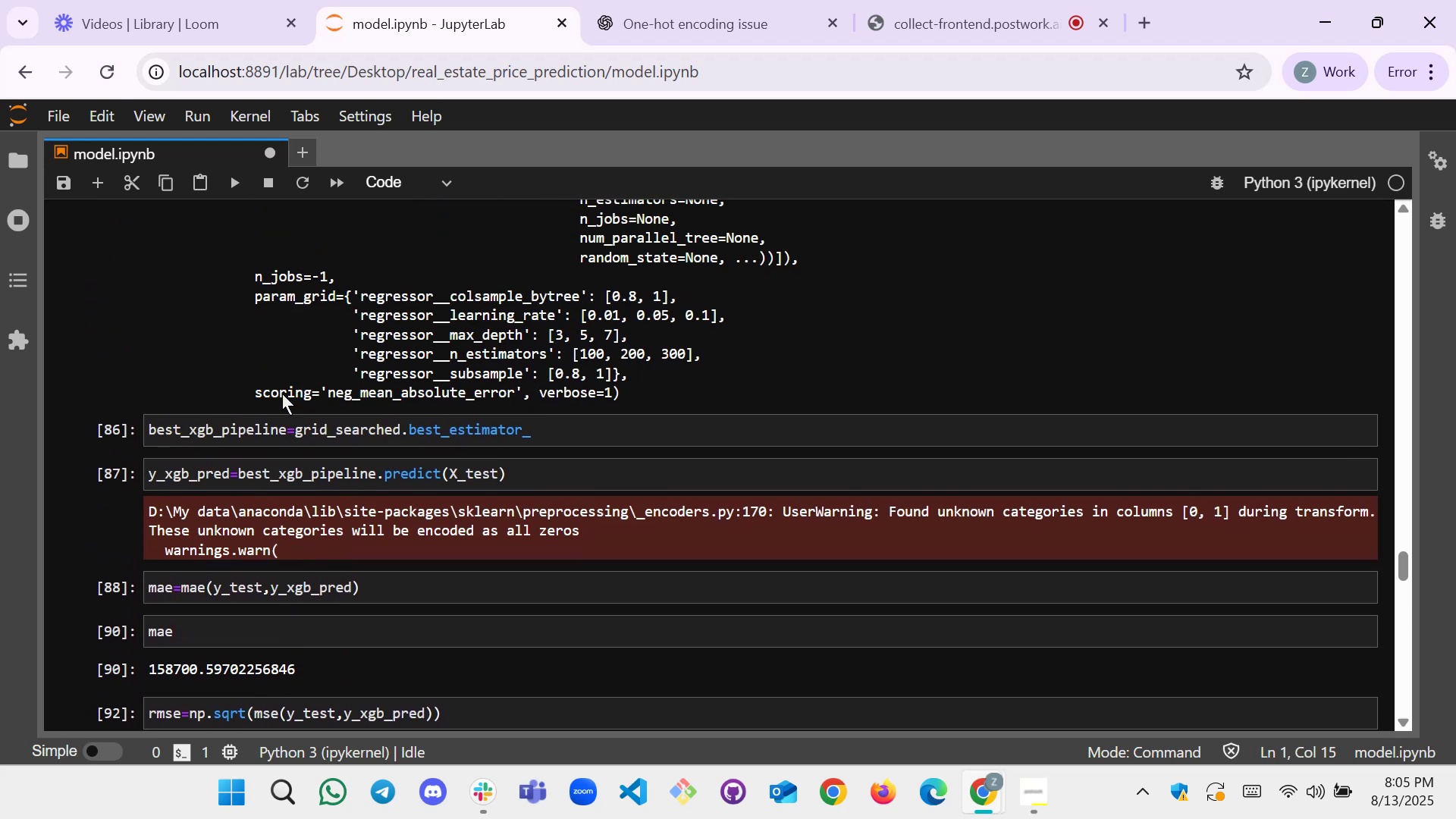 
scroll: coordinate [284, 403], scroll_direction: down, amount: 17.0
 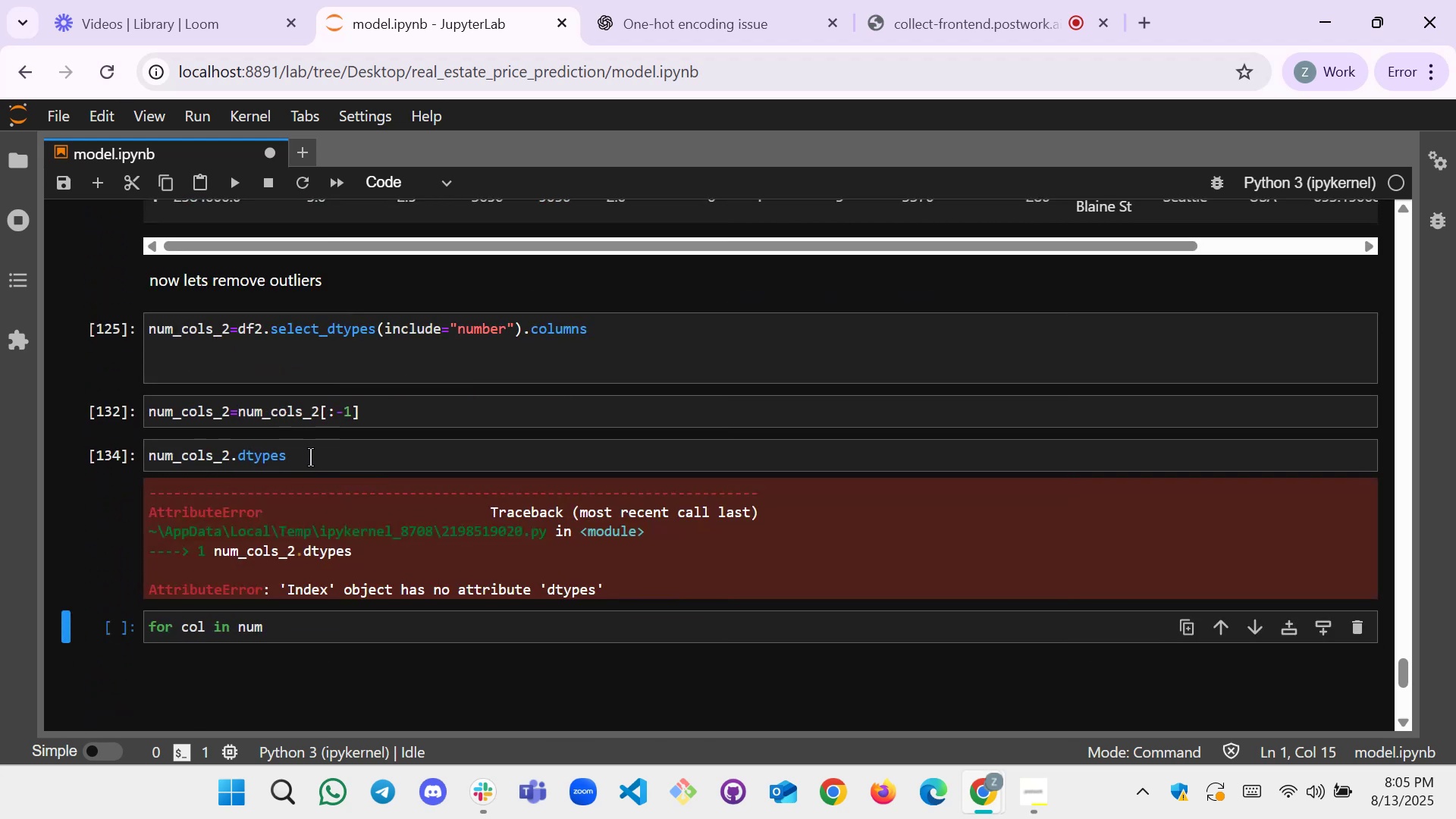 
left_click([644, 0])
 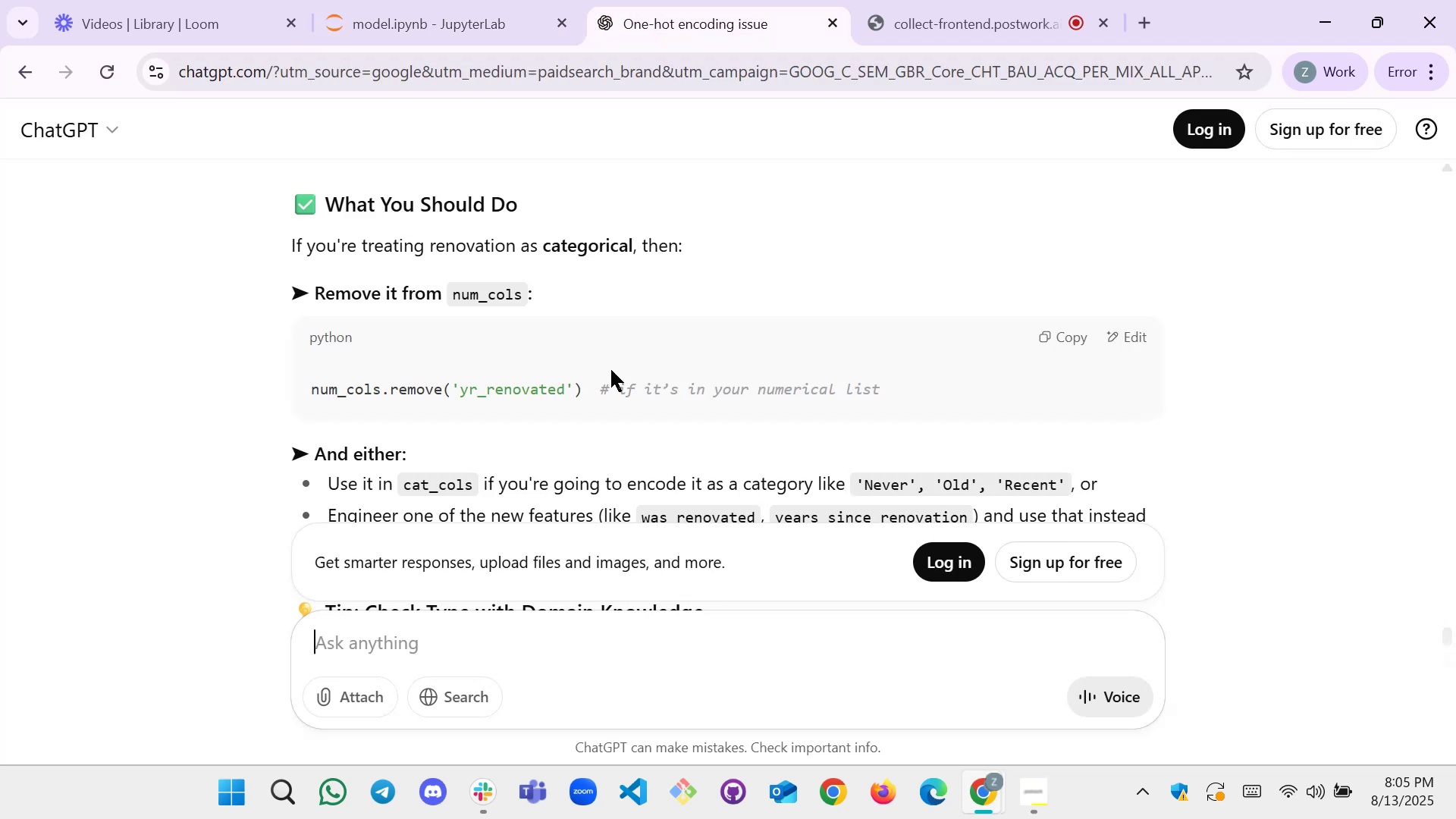 
scroll: coordinate [598, 485], scroll_direction: up, amount: 4.0
 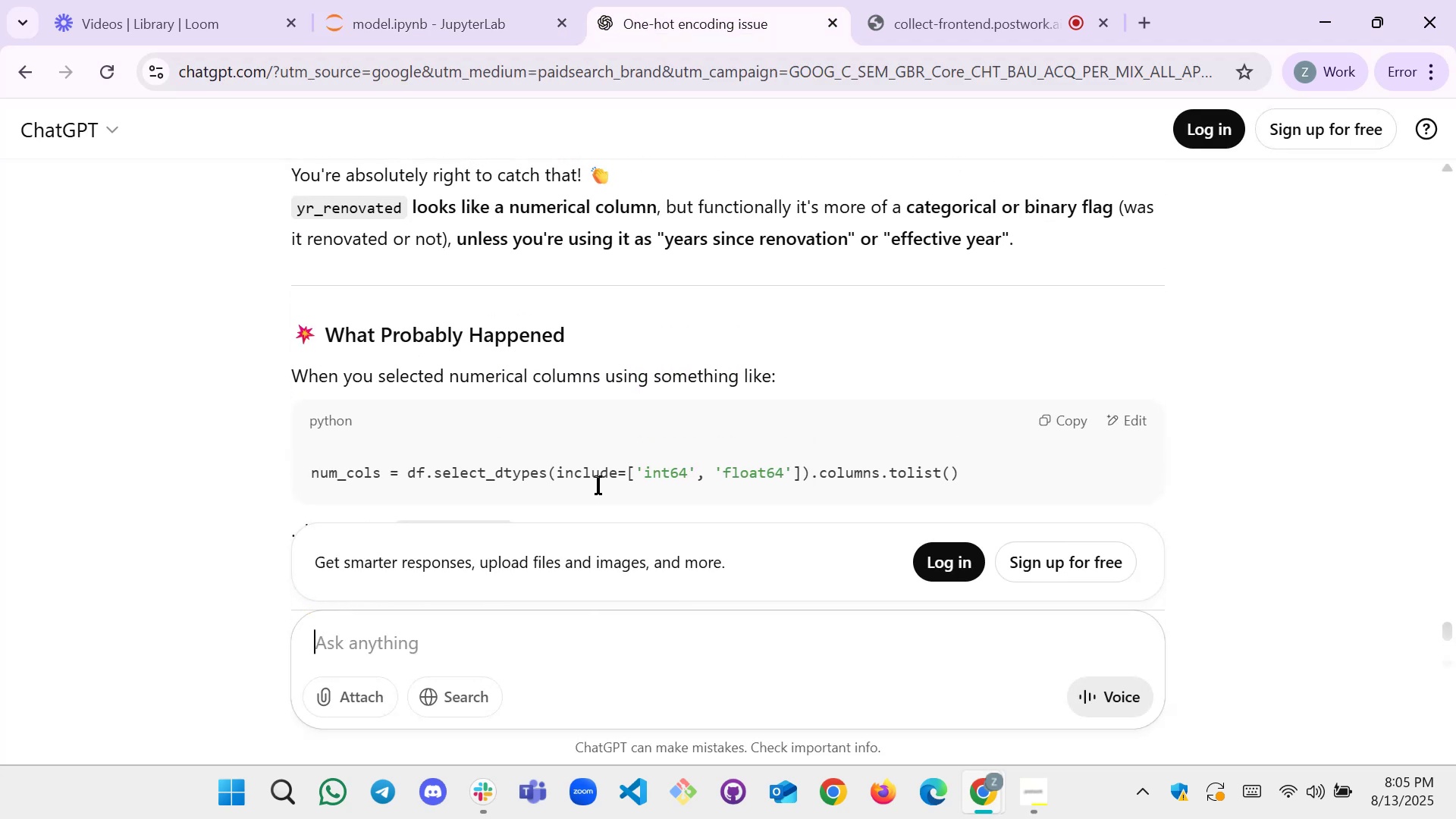 
scroll: coordinate [598, 485], scroll_direction: none, amount: 0.0
 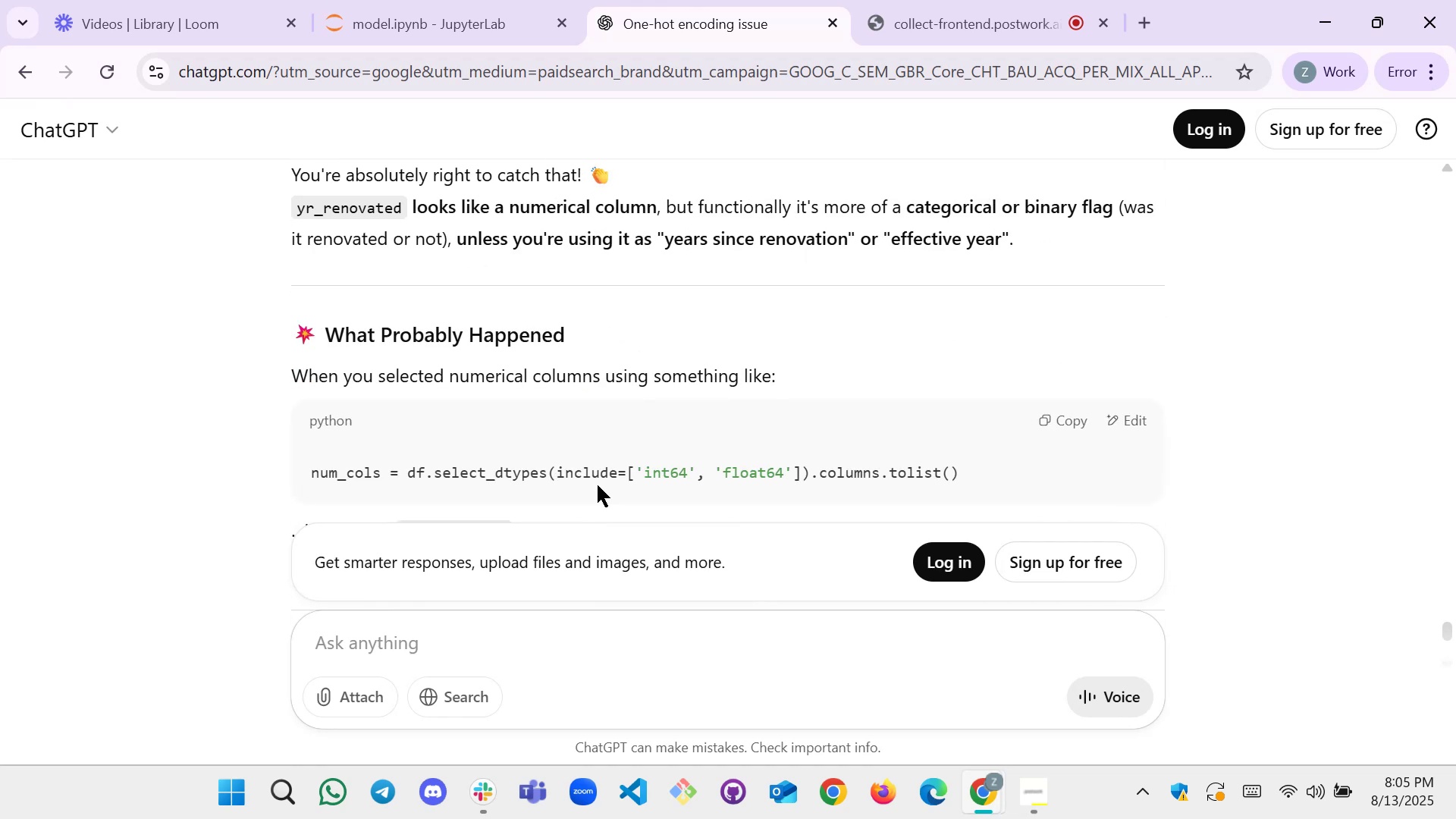 
scroll: coordinate [598, 485], scroll_direction: down, amount: 2.0
 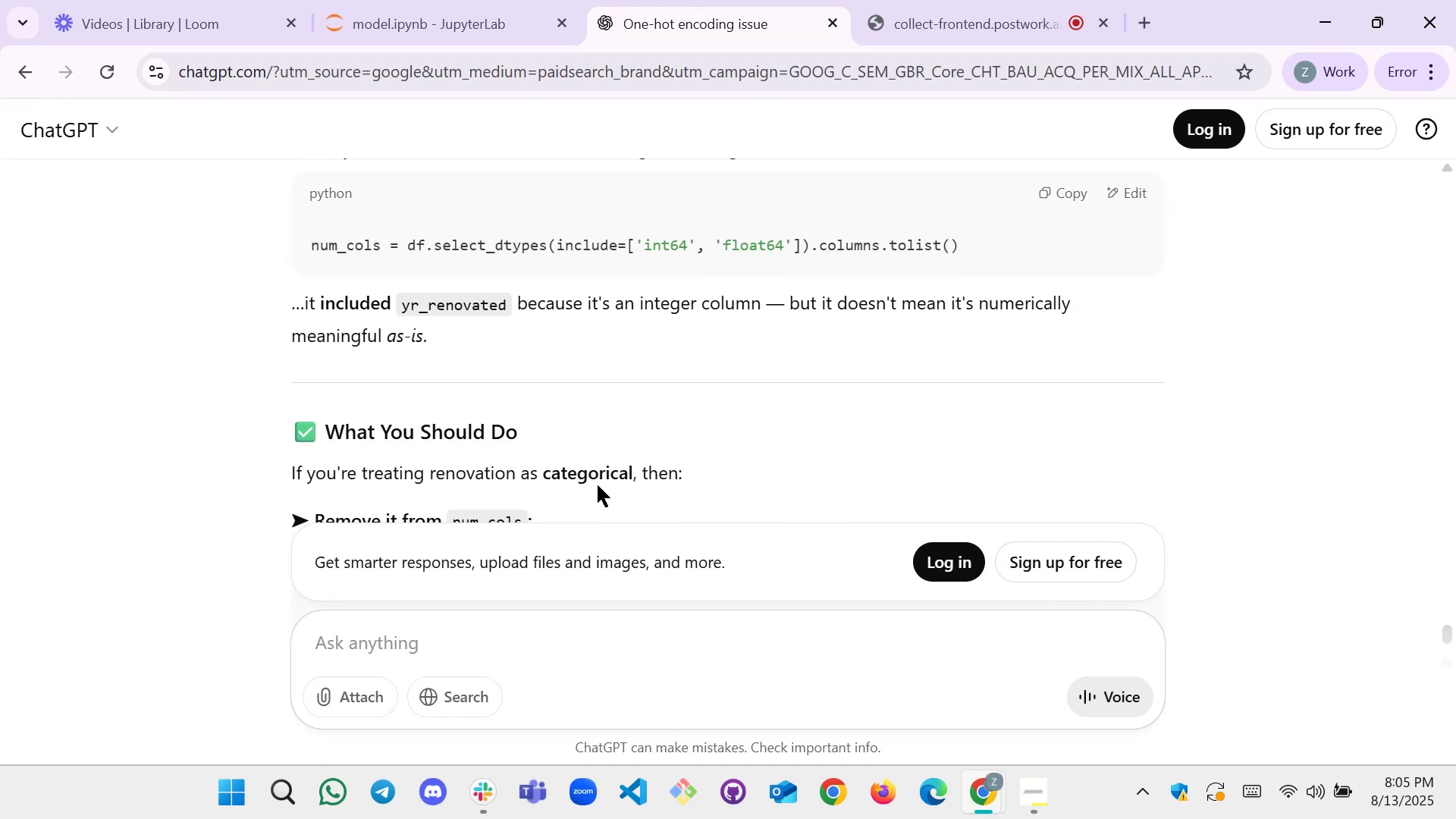 
scroll: coordinate [598, 485], scroll_direction: none, amount: 0.0
 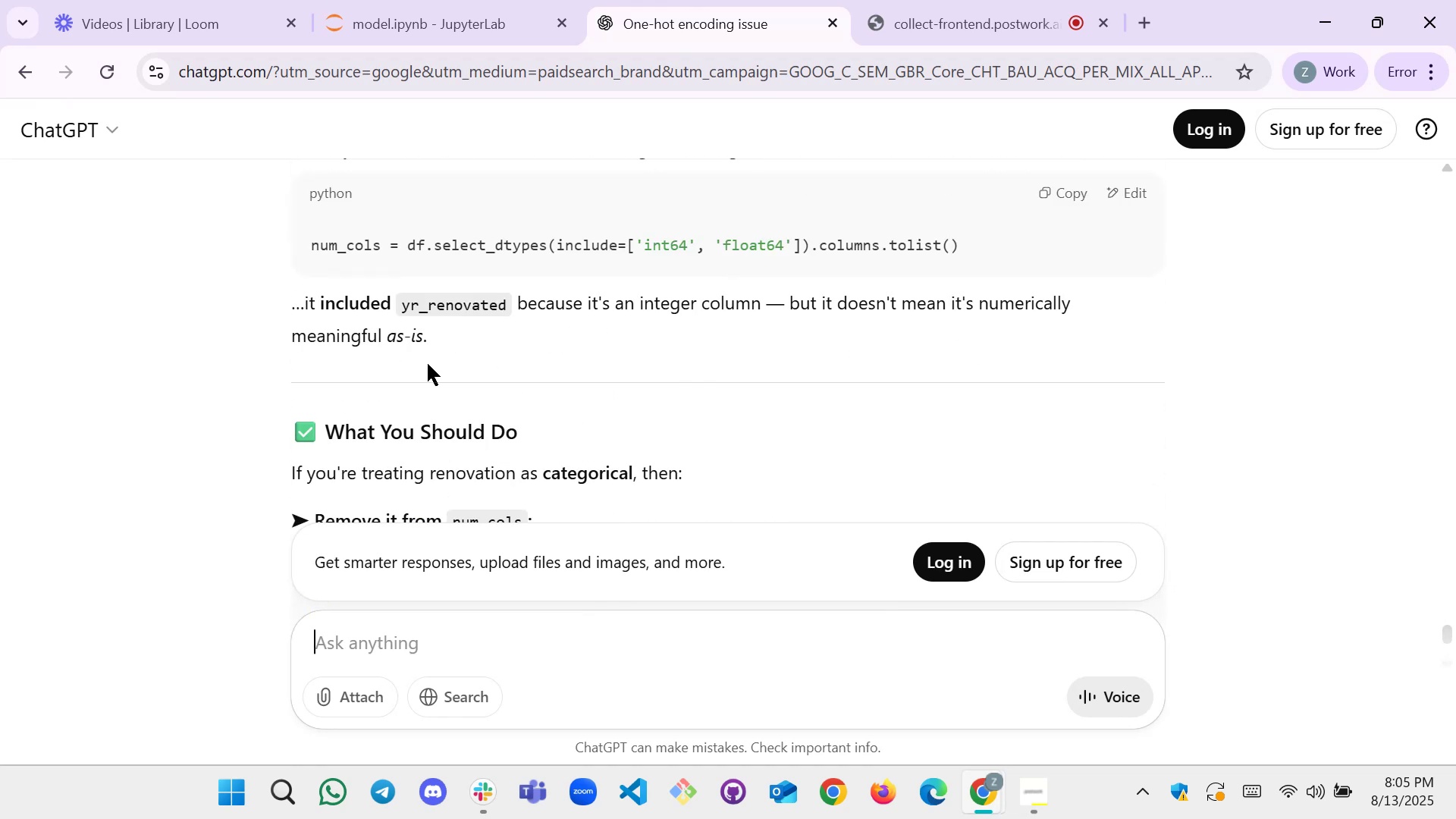 
wait(10.1)
 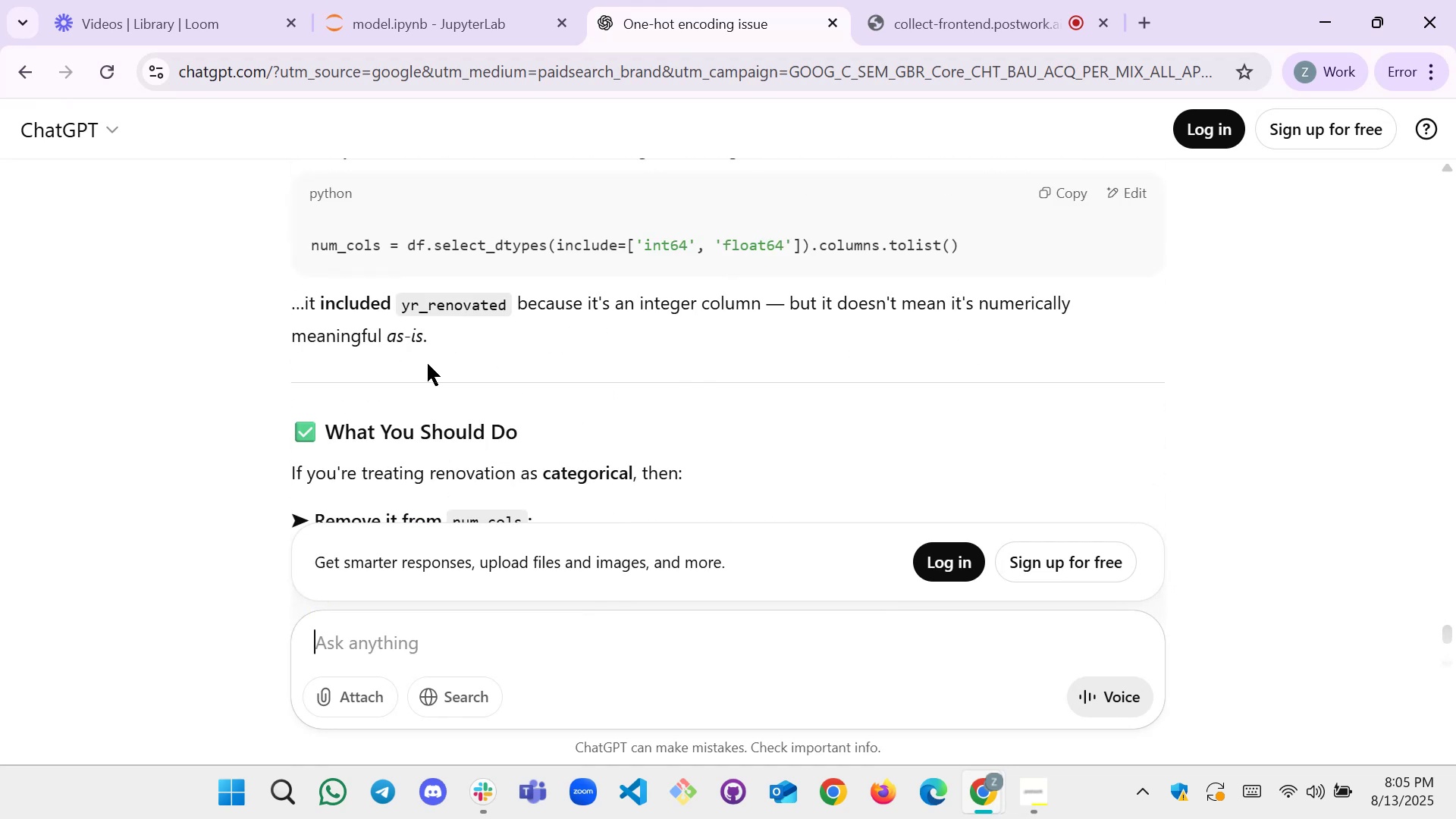 
scroll: coordinate [697, 318], scroll_direction: down, amount: 1.0
 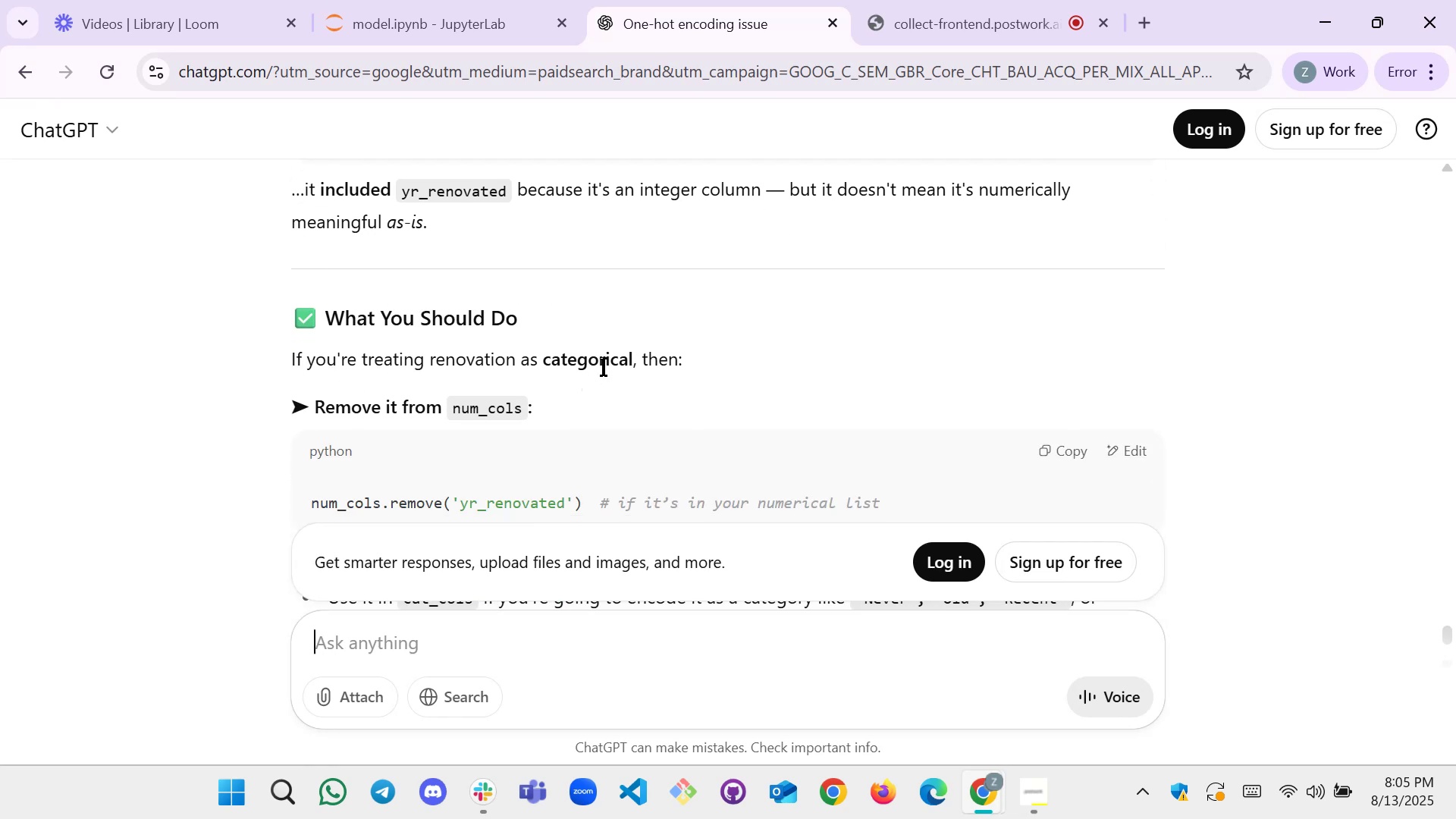 
wait(5.16)
 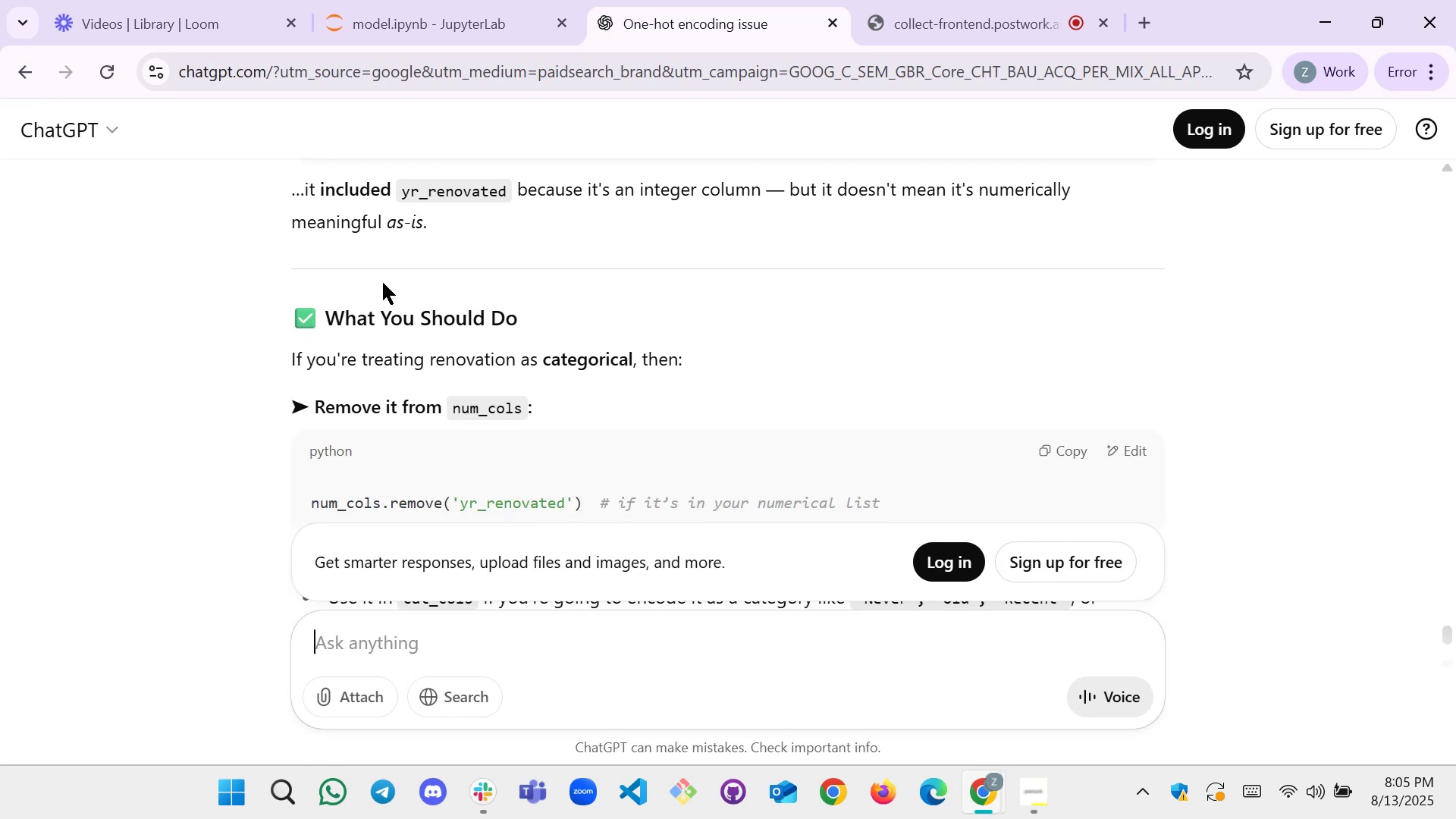 
scroll: coordinate [397, 418], scroll_direction: down, amount: 1.0
 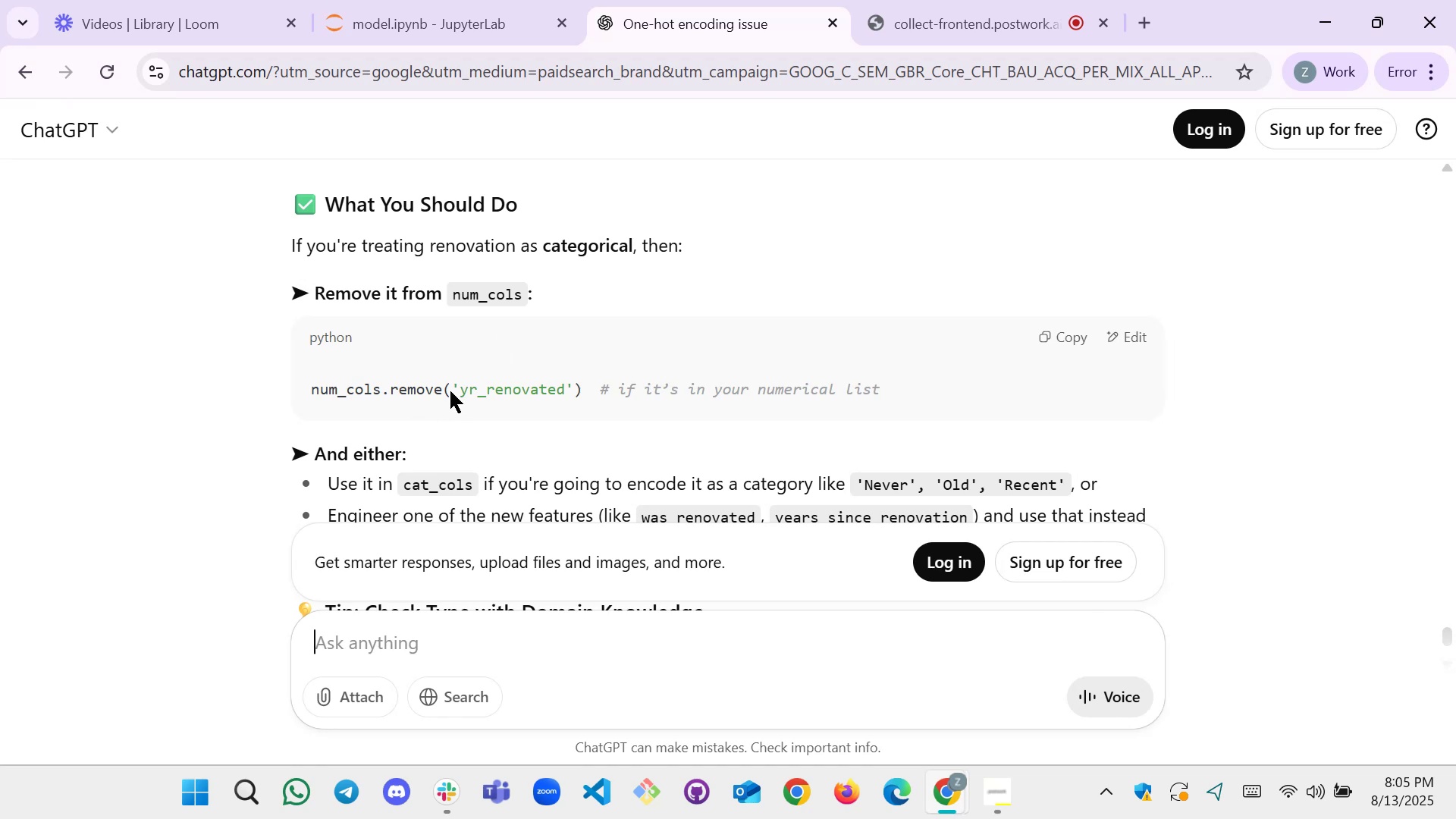 
left_click([445, 0])
 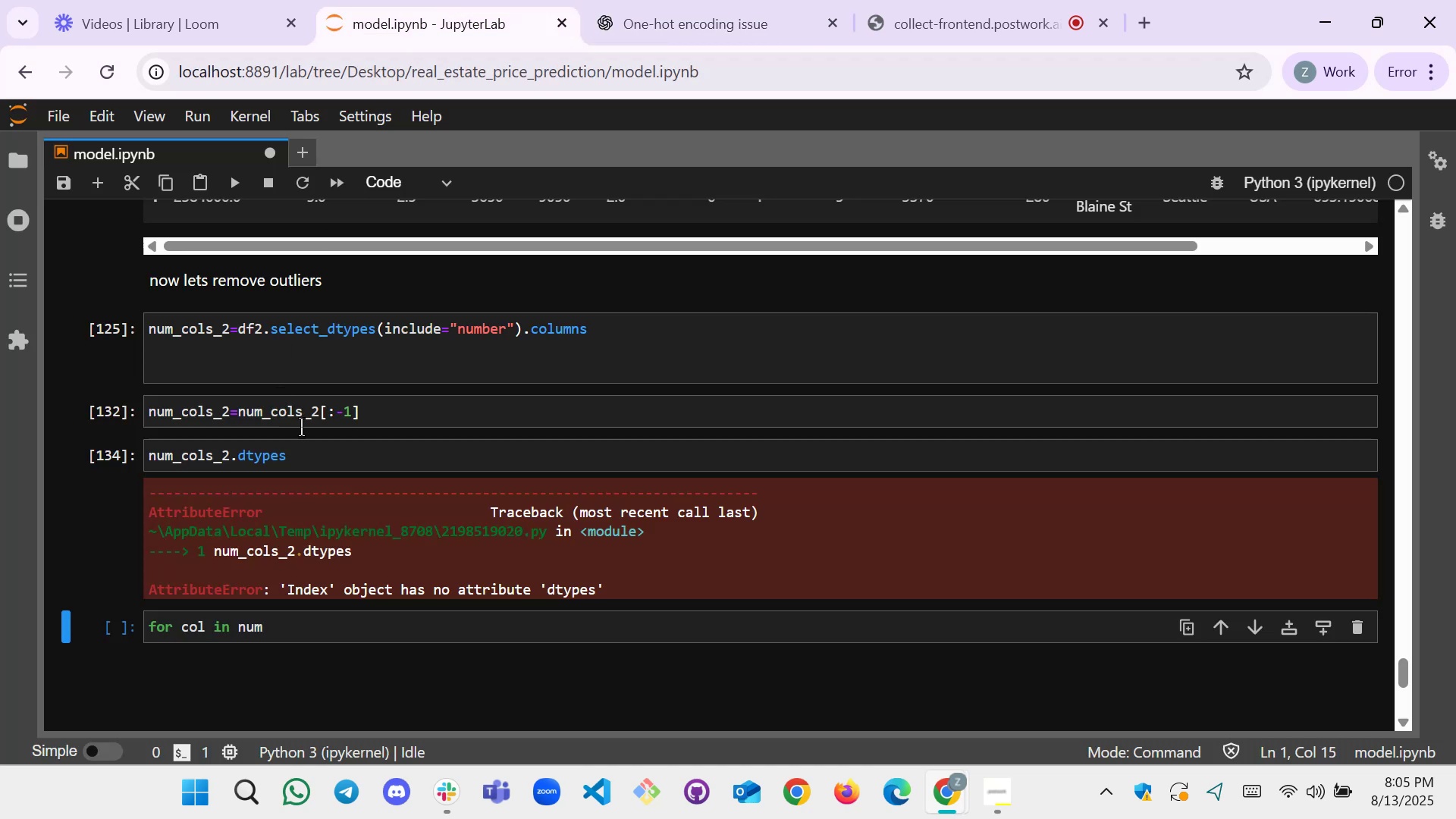 
scroll: coordinate [378, 453], scroll_direction: down, amount: 1.0
 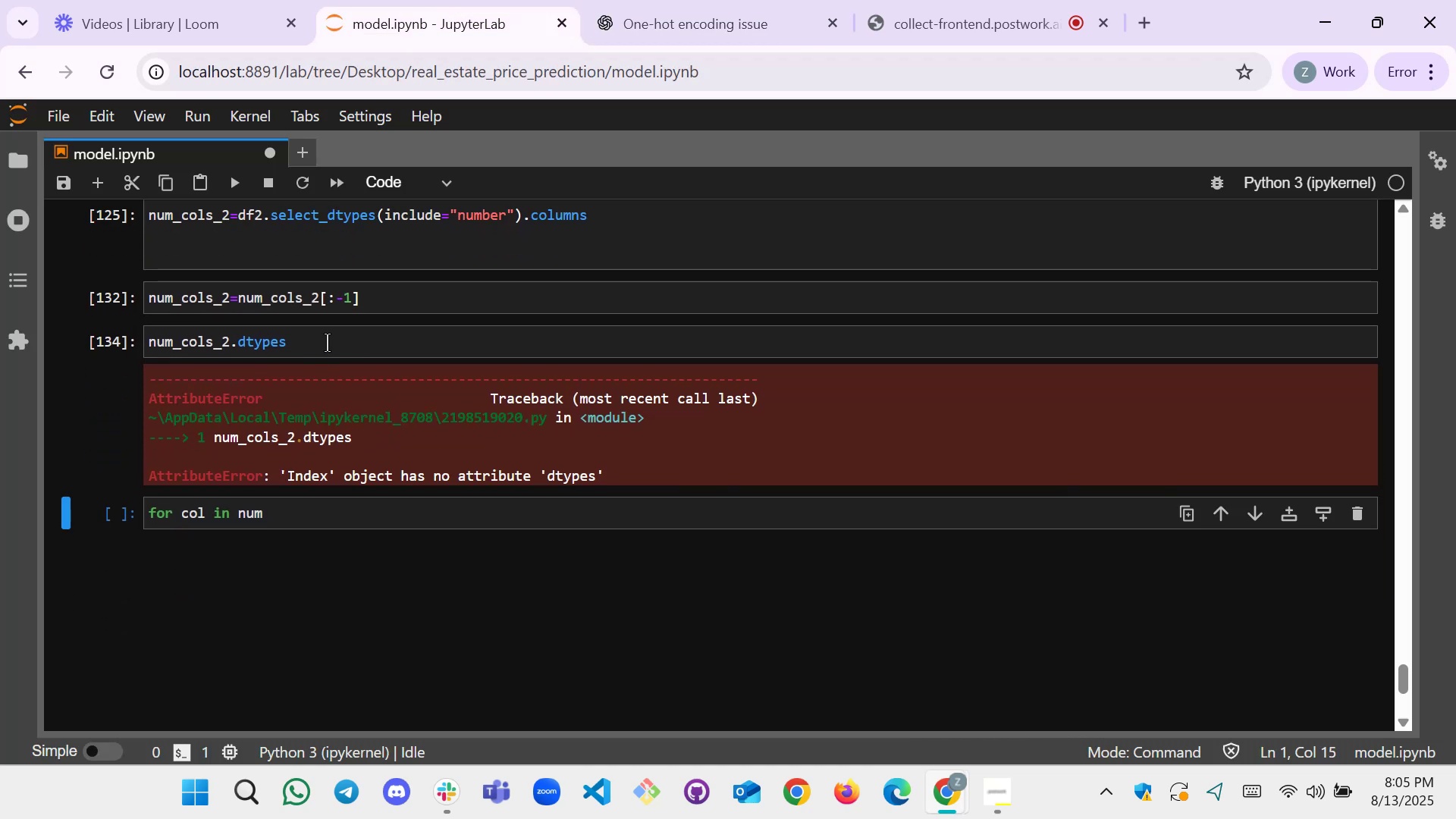 
left_click([332, 335])
 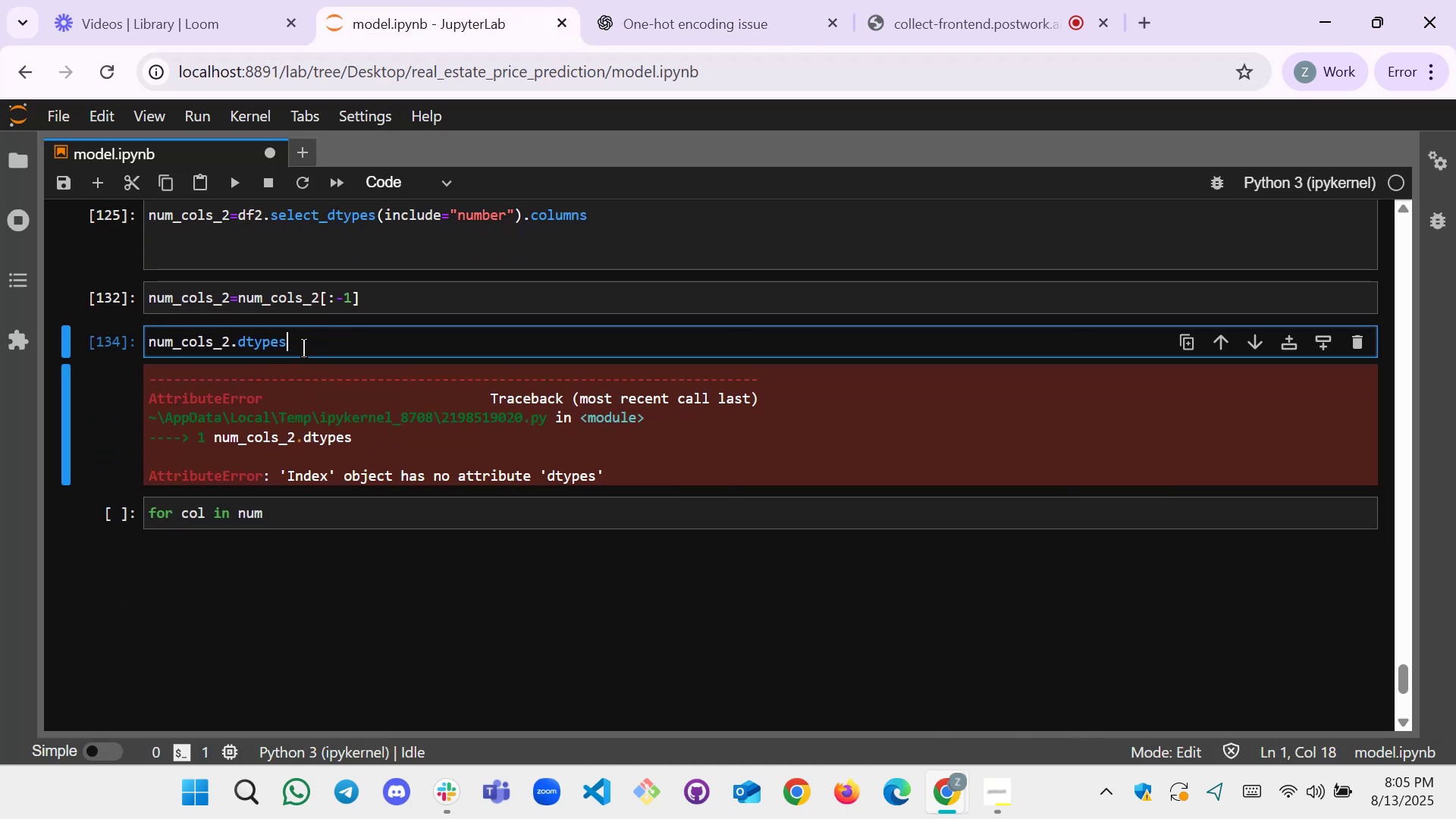 
left_click([303, 348])
 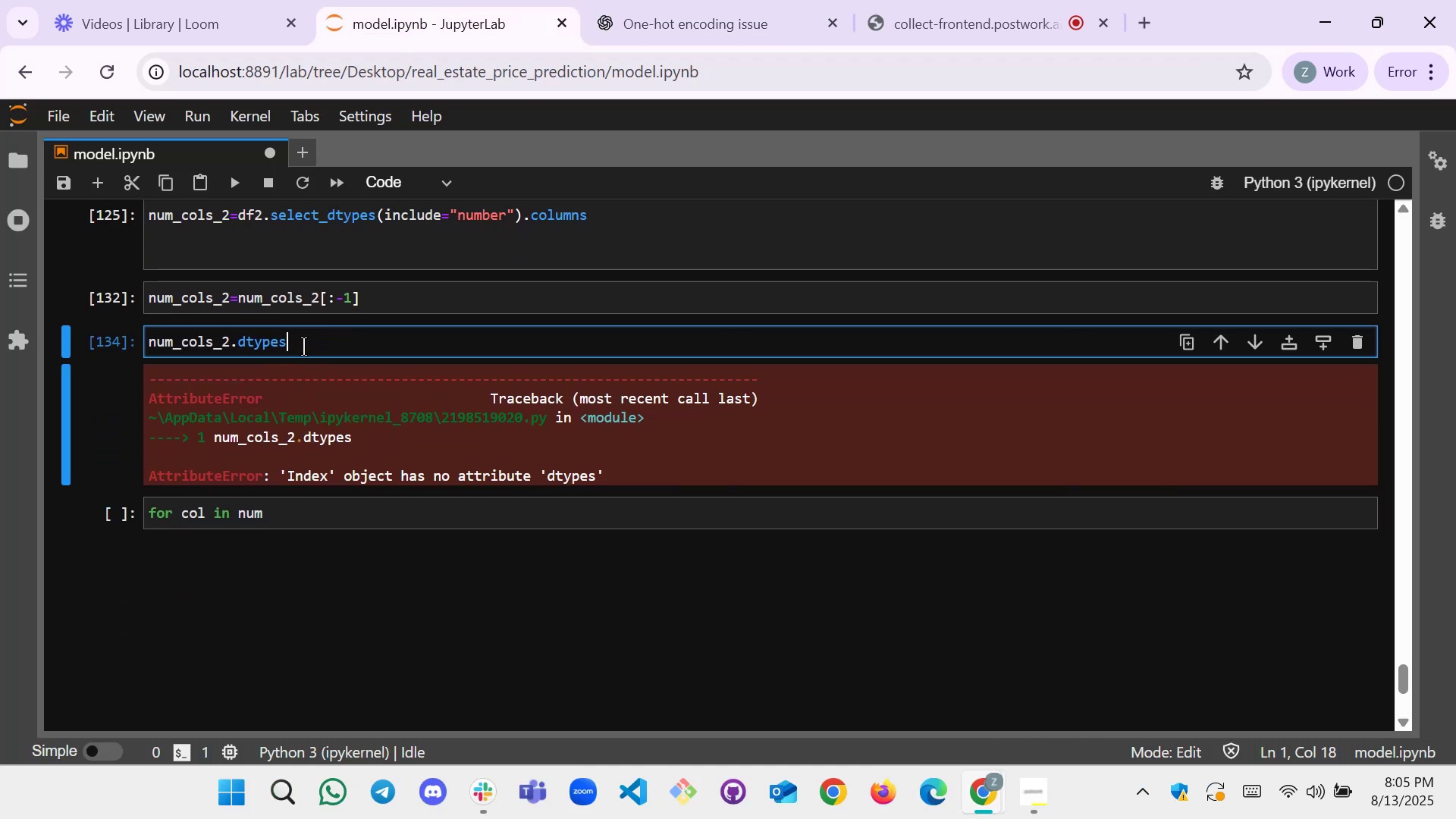 
left_click_drag(start_coordinate=[303, 347], to_coordinate=[230, 345])
 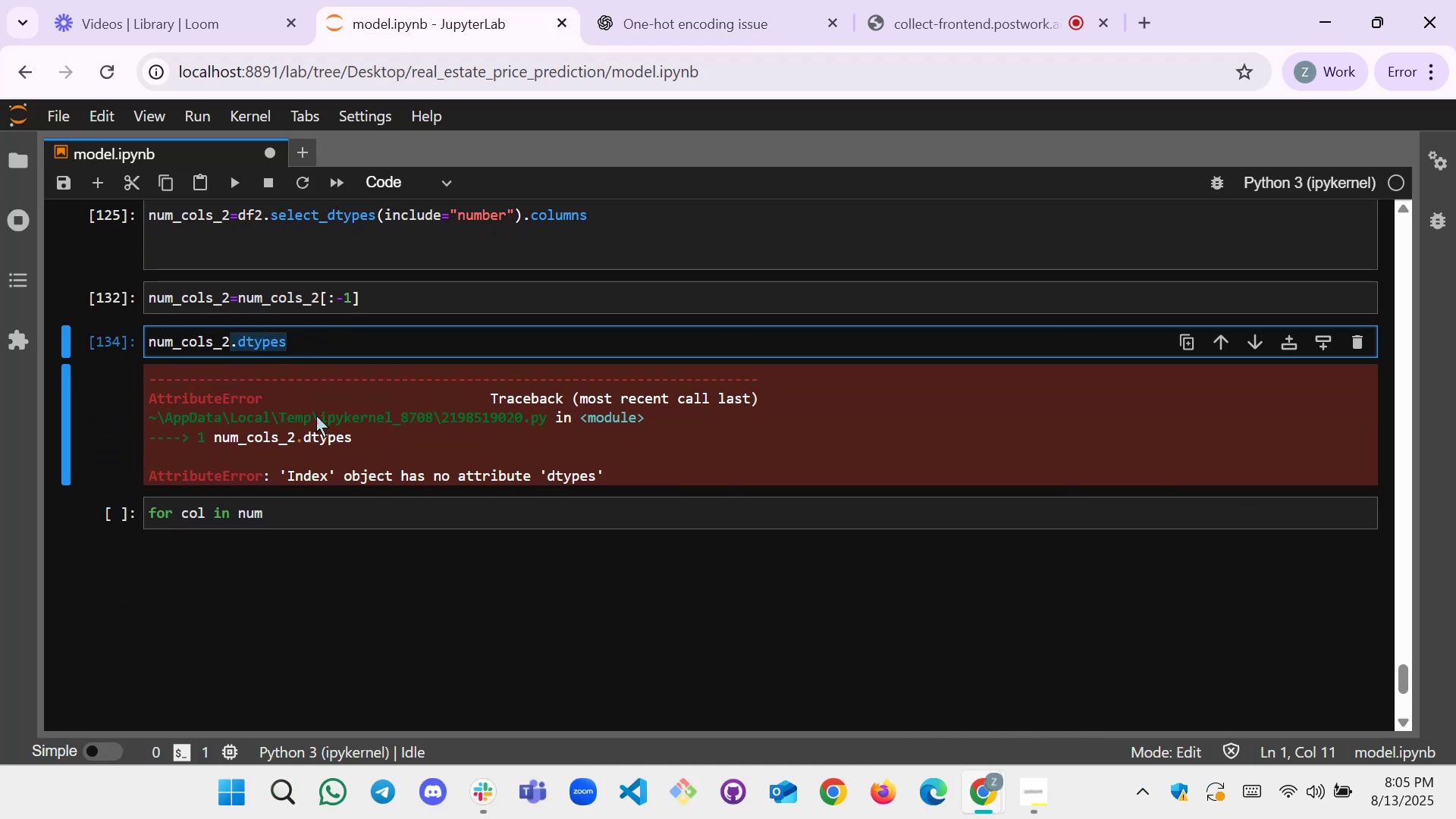 
key(Backspace)
 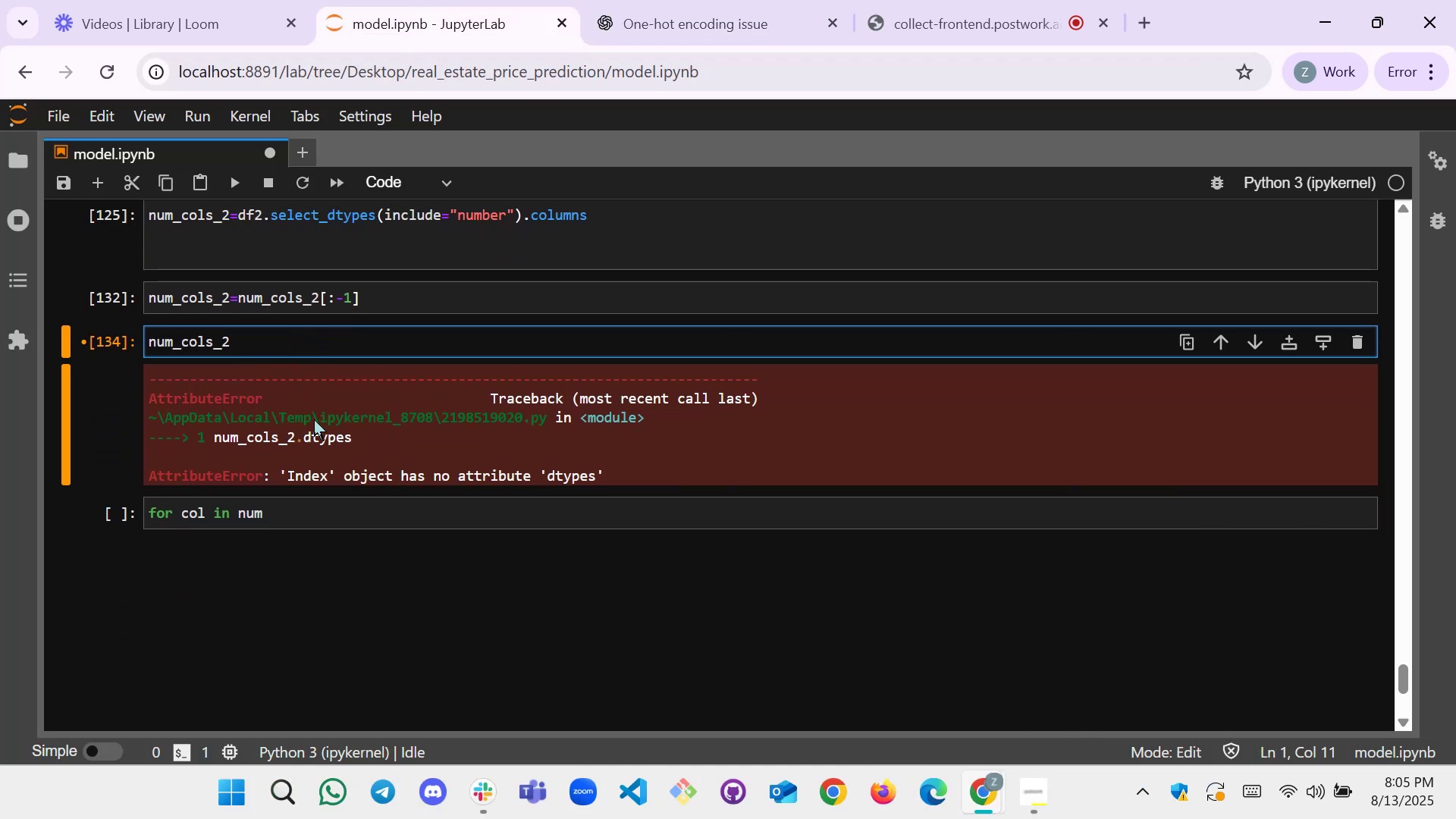 
scroll: coordinate [352, 344], scroll_direction: up, amount: 1.0
 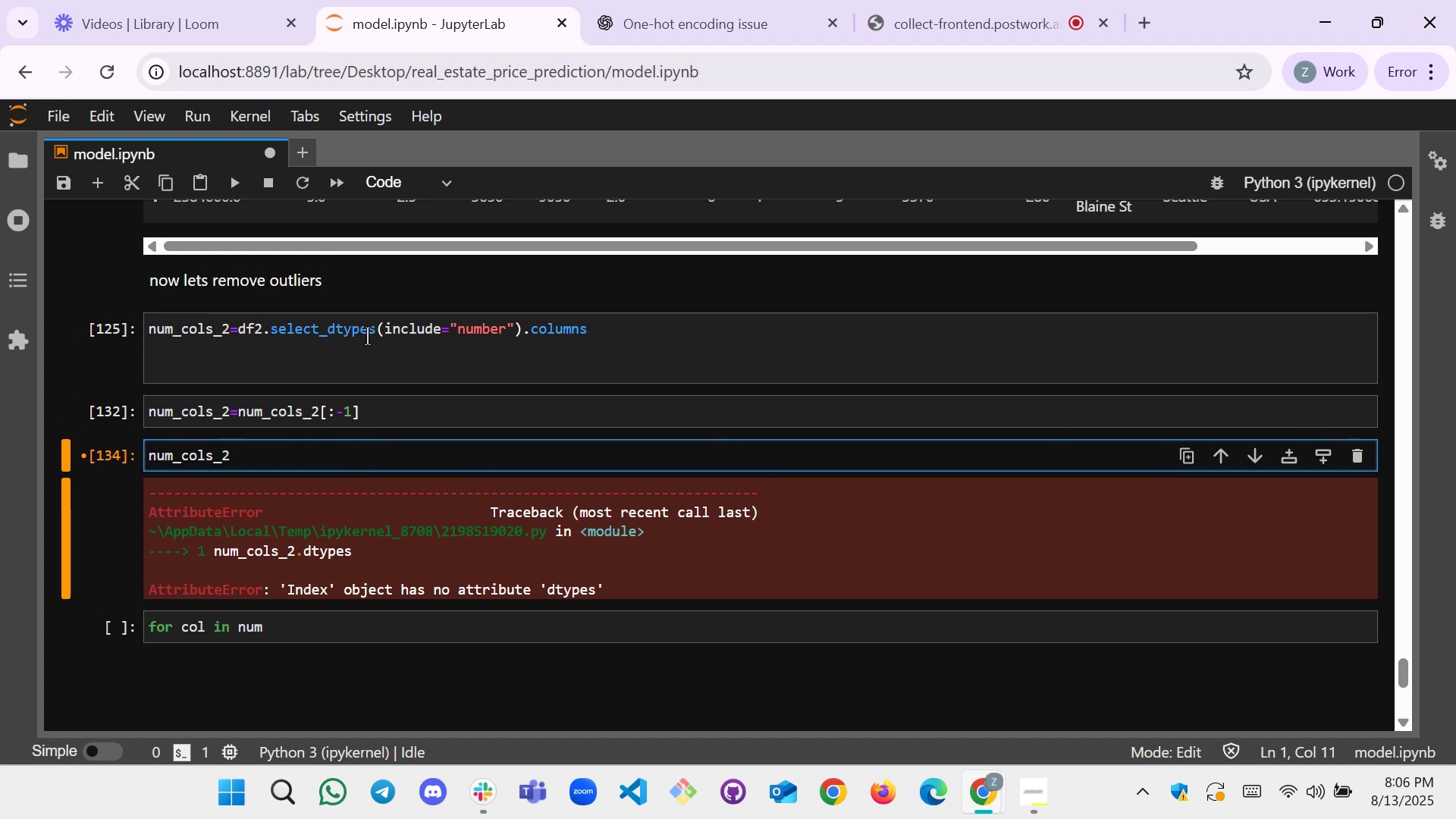 
left_click_drag(start_coordinate=[376, 333], to_coordinate=[268, 333])
 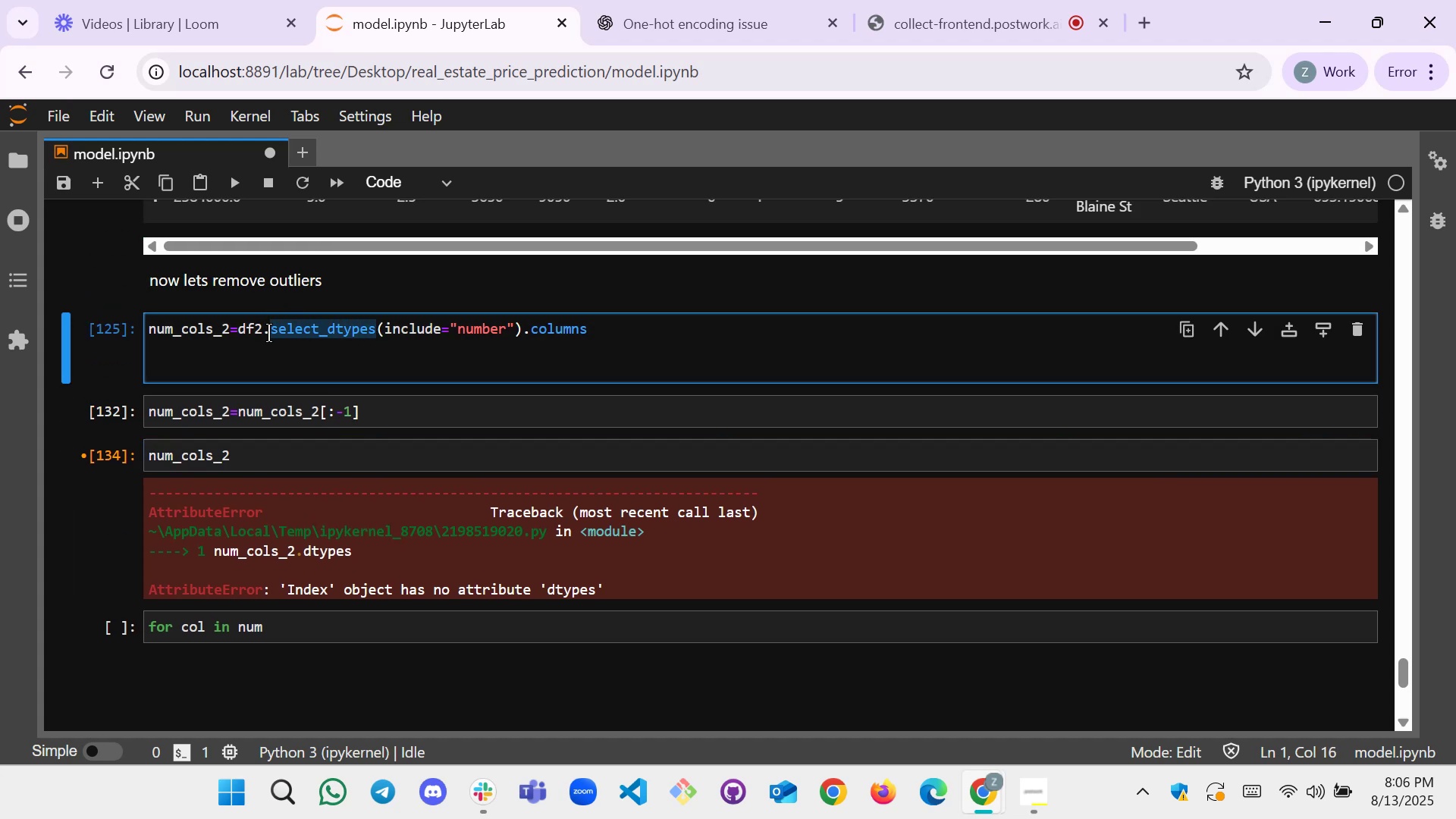 
key(Control+C)
 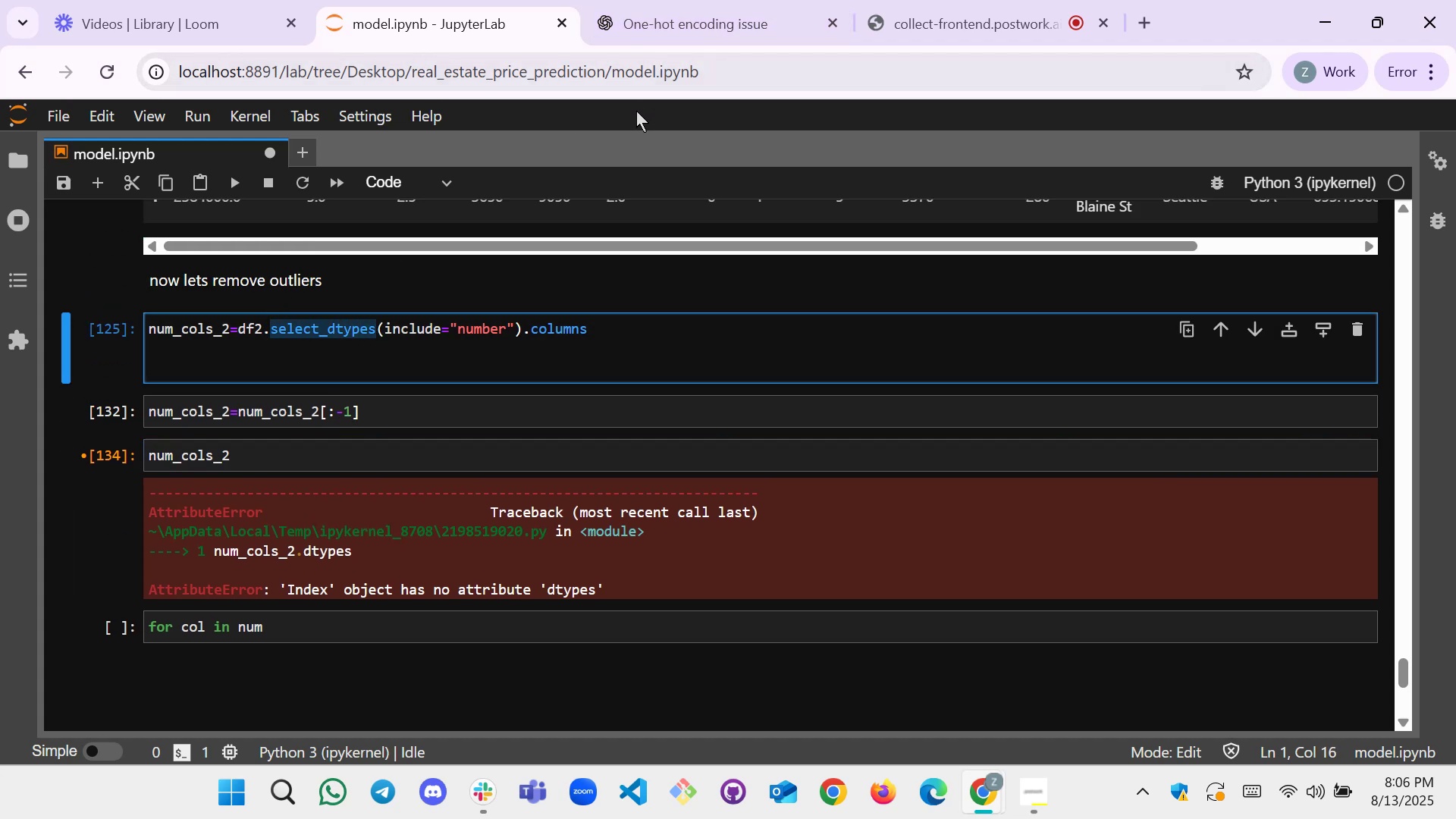 
wait(6.35)
 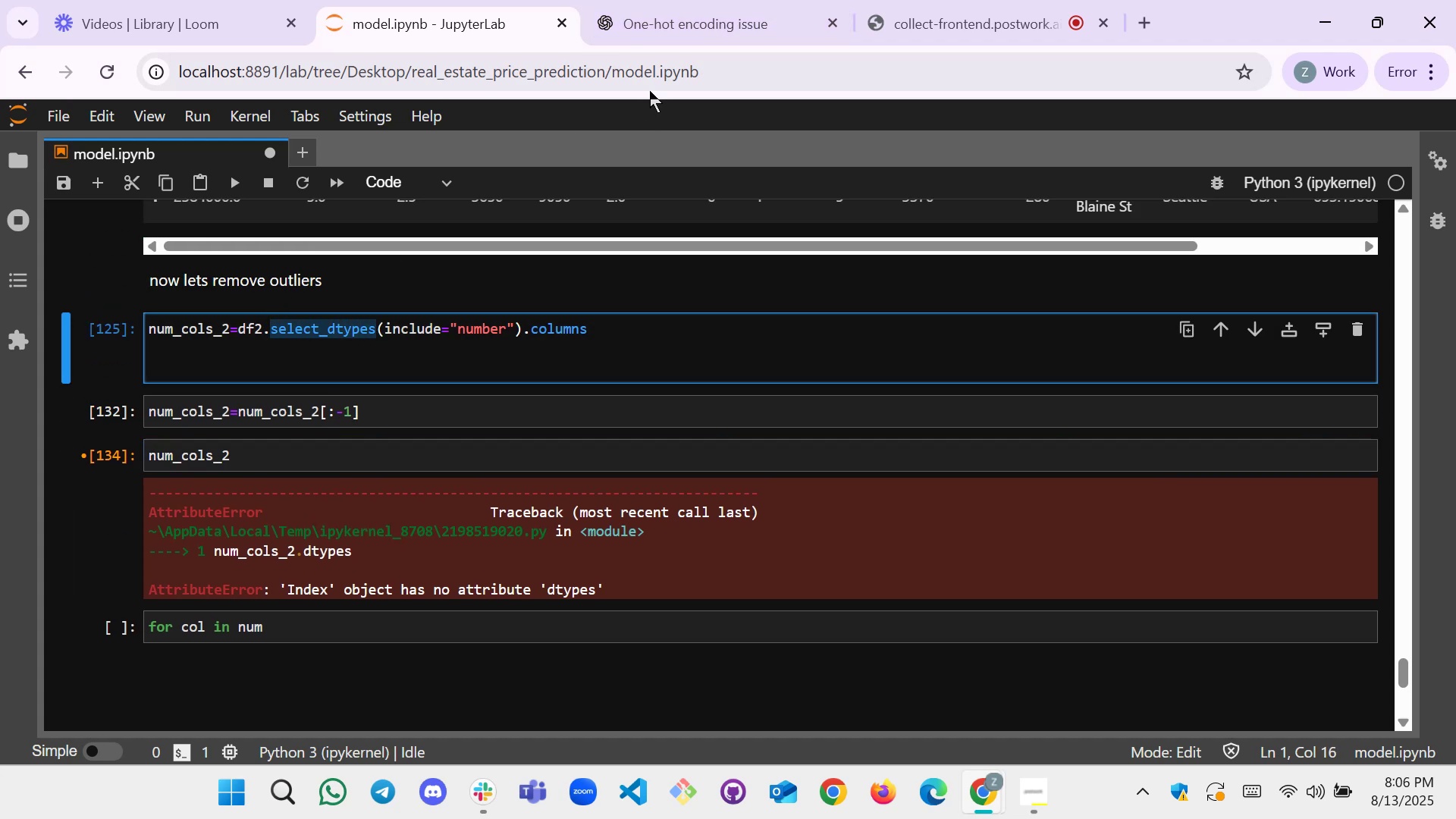 
left_click([714, 0])
 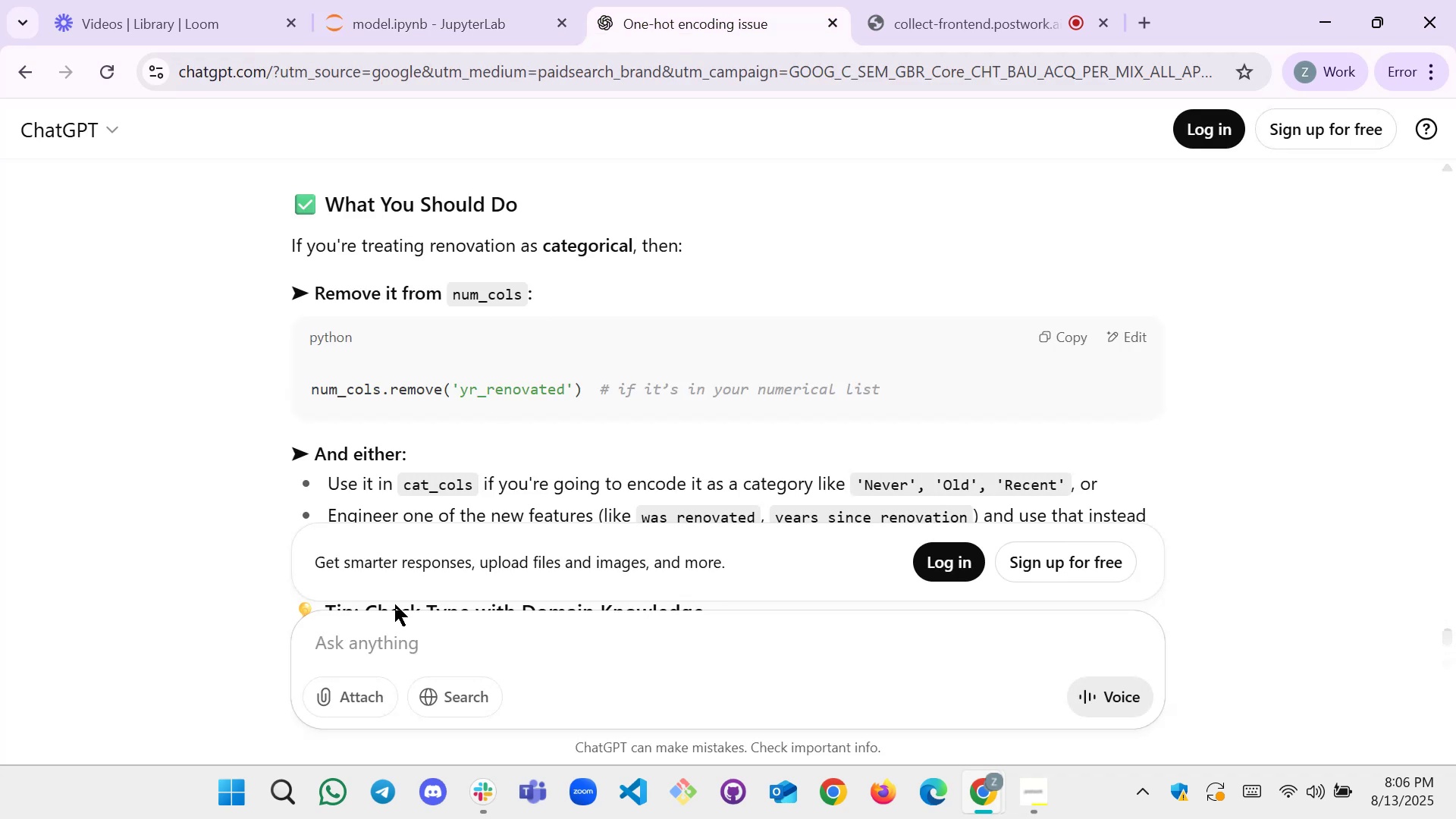 
left_click([391, 626])
 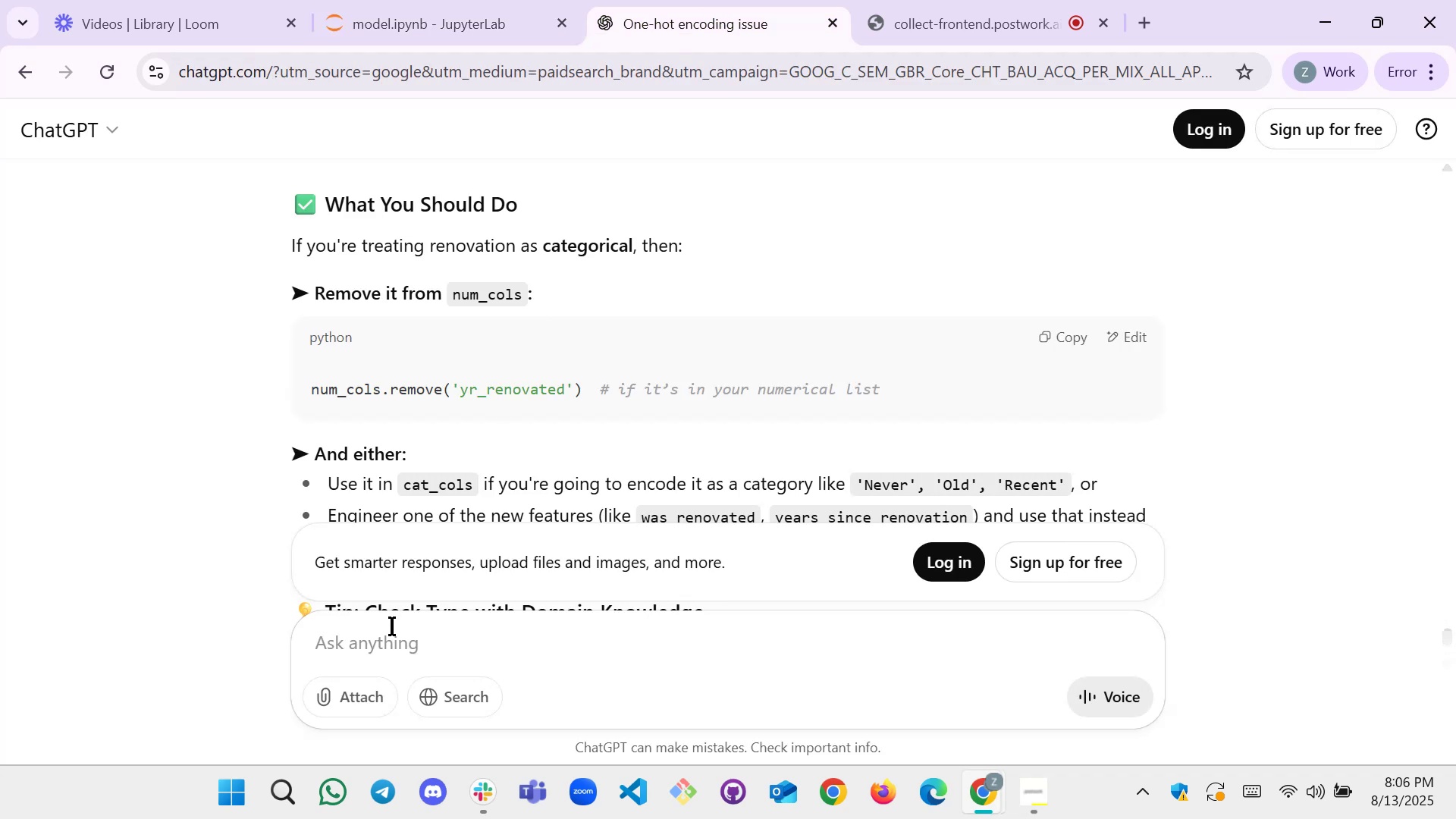 
key(Control+V)
 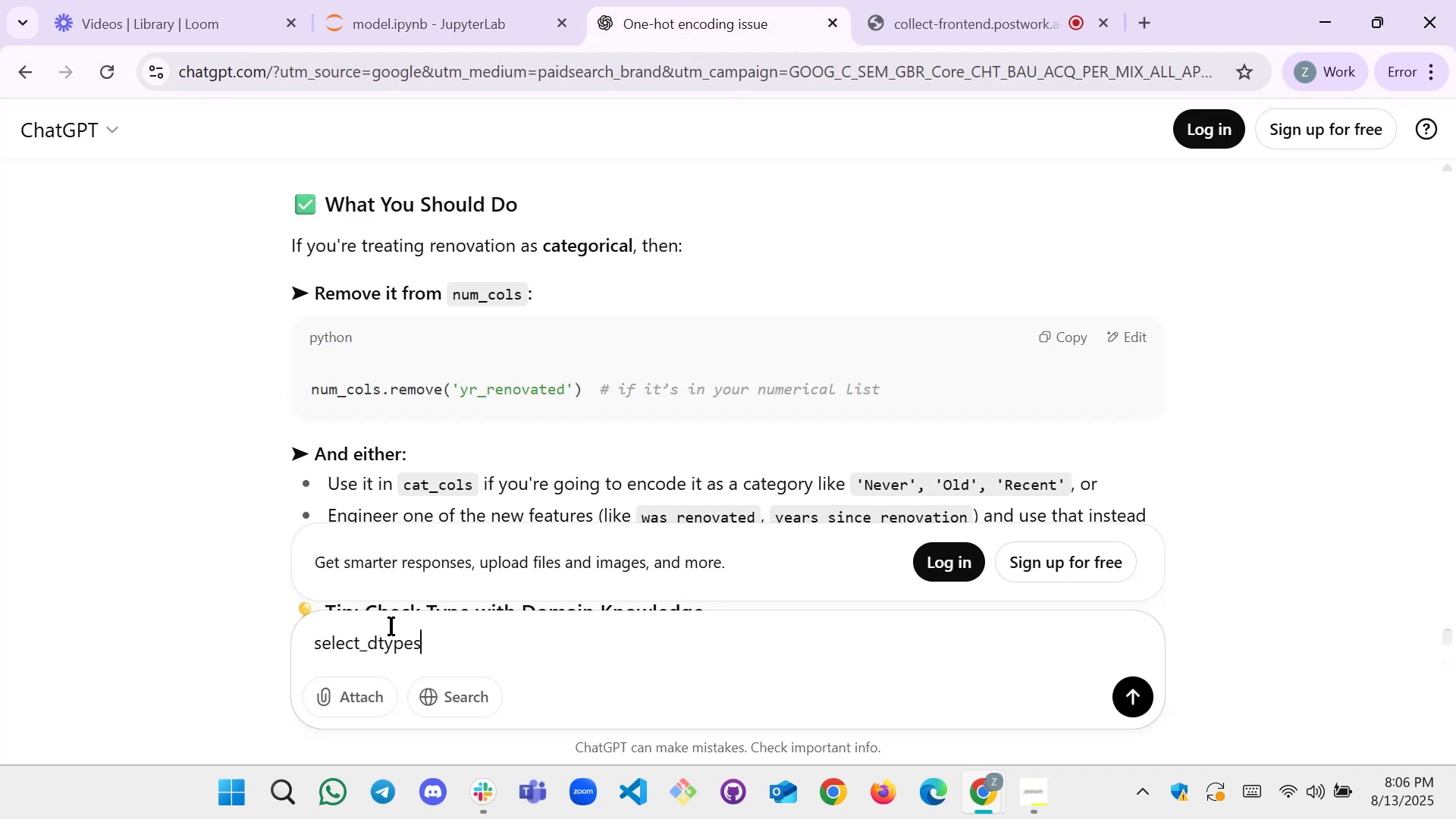 
key(Shift+Enter)
 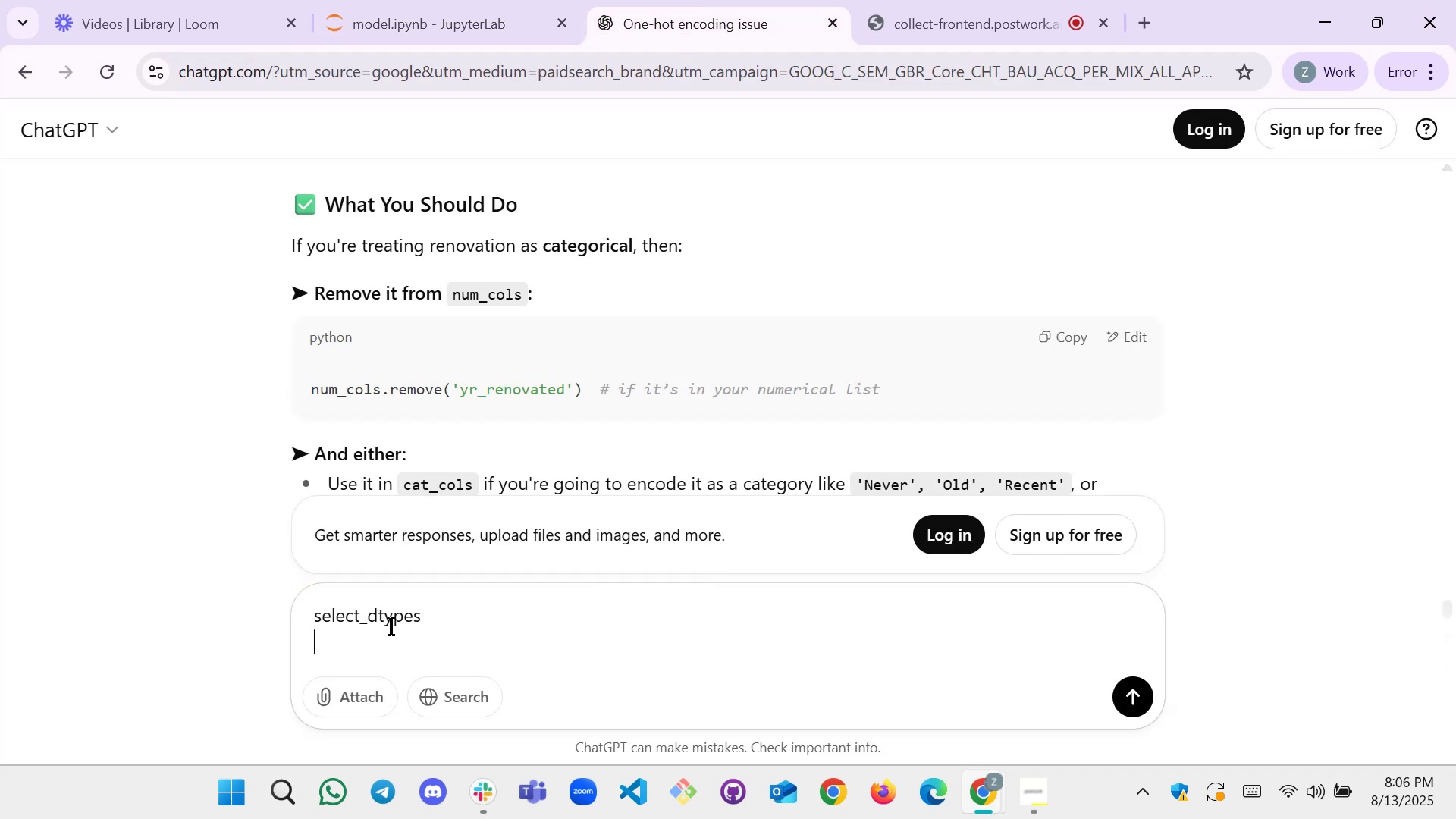 
key(Shift+Enter)
 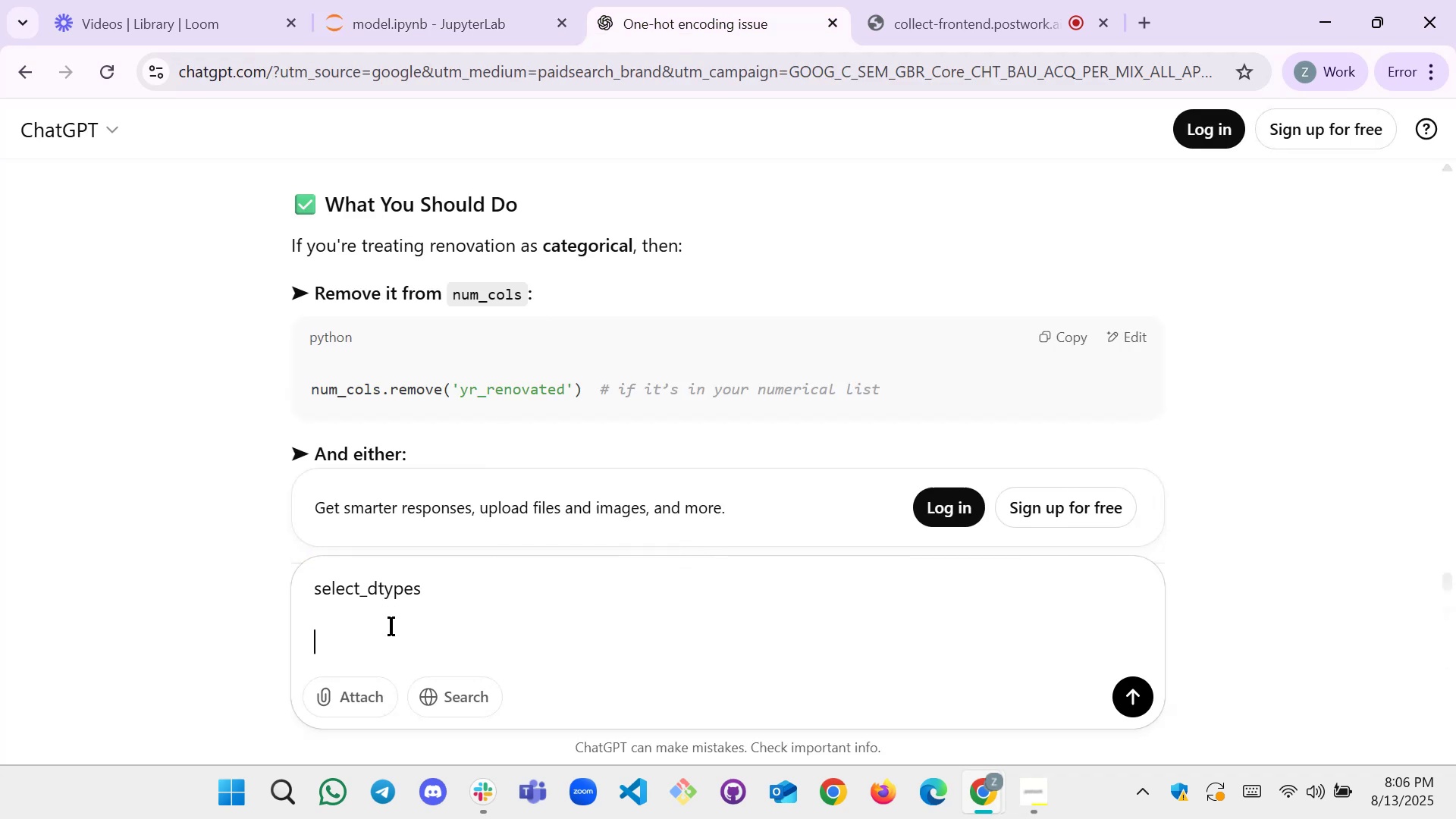 
key(Shift+Enter)
 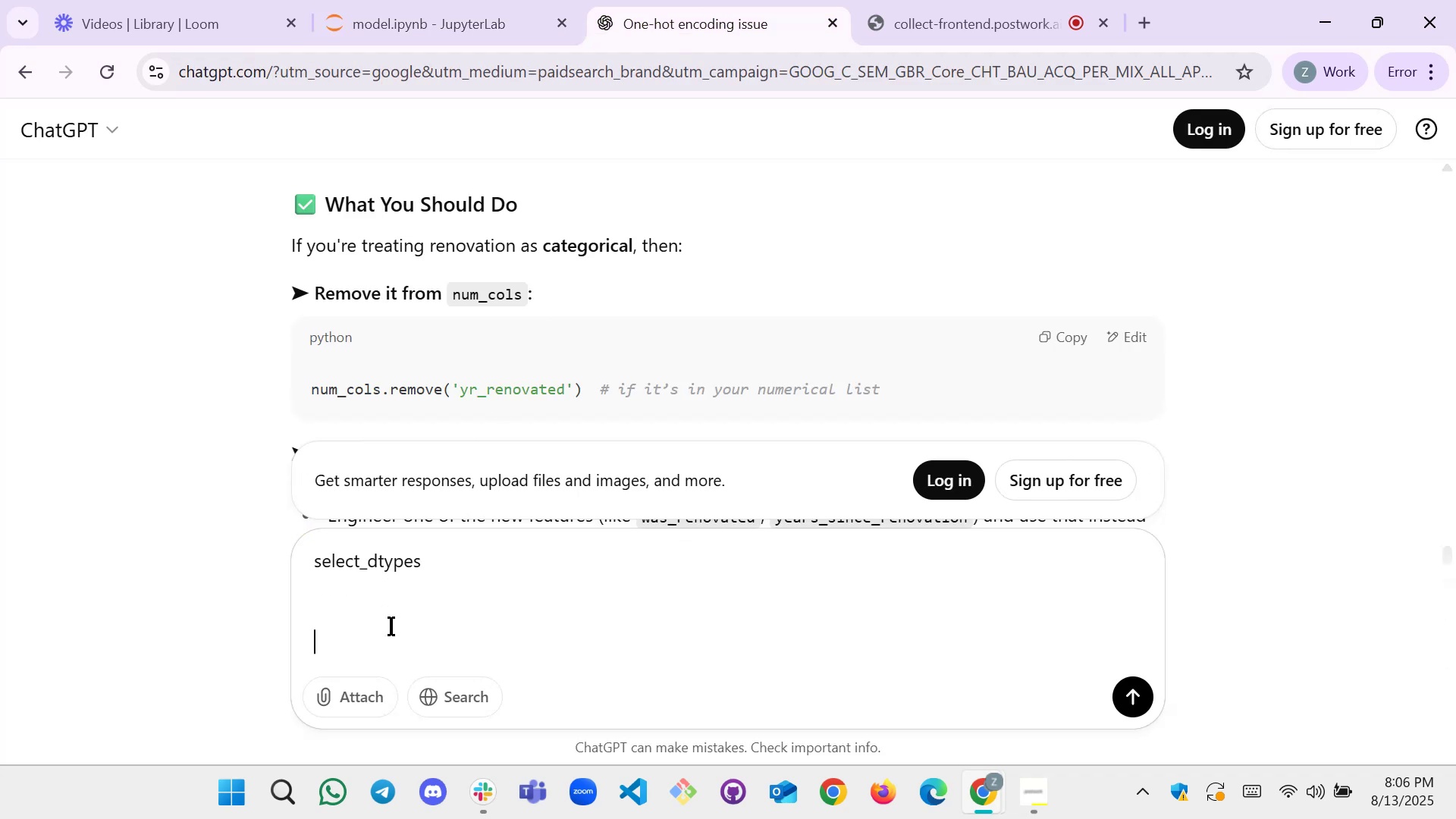 
type(waht )
key(Backspace)
key(Backspace)
key(Backspace)
key(Backspace)
type(hat it return )
key(Backspace)
type(s)
 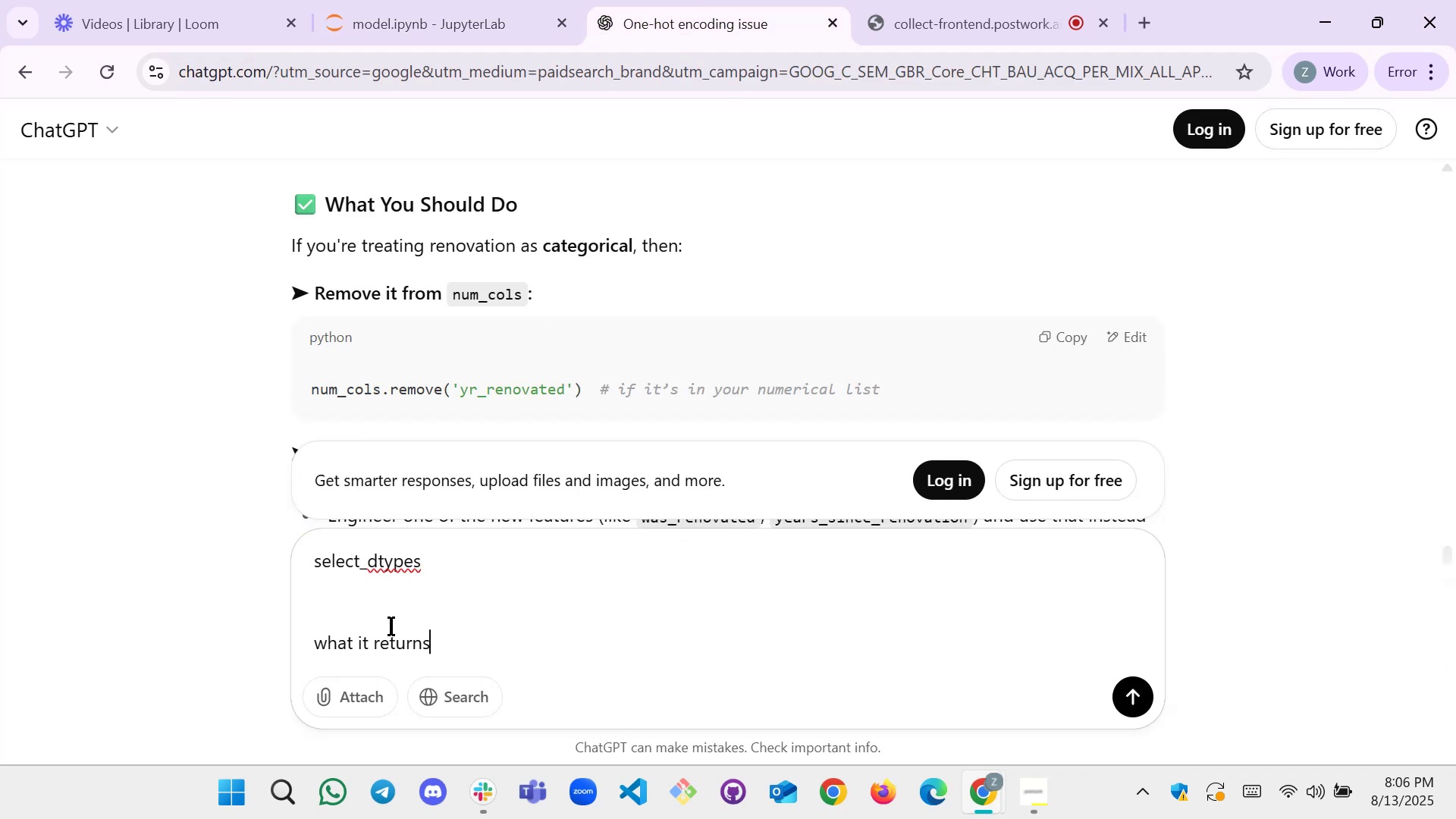 
key(Enter)
 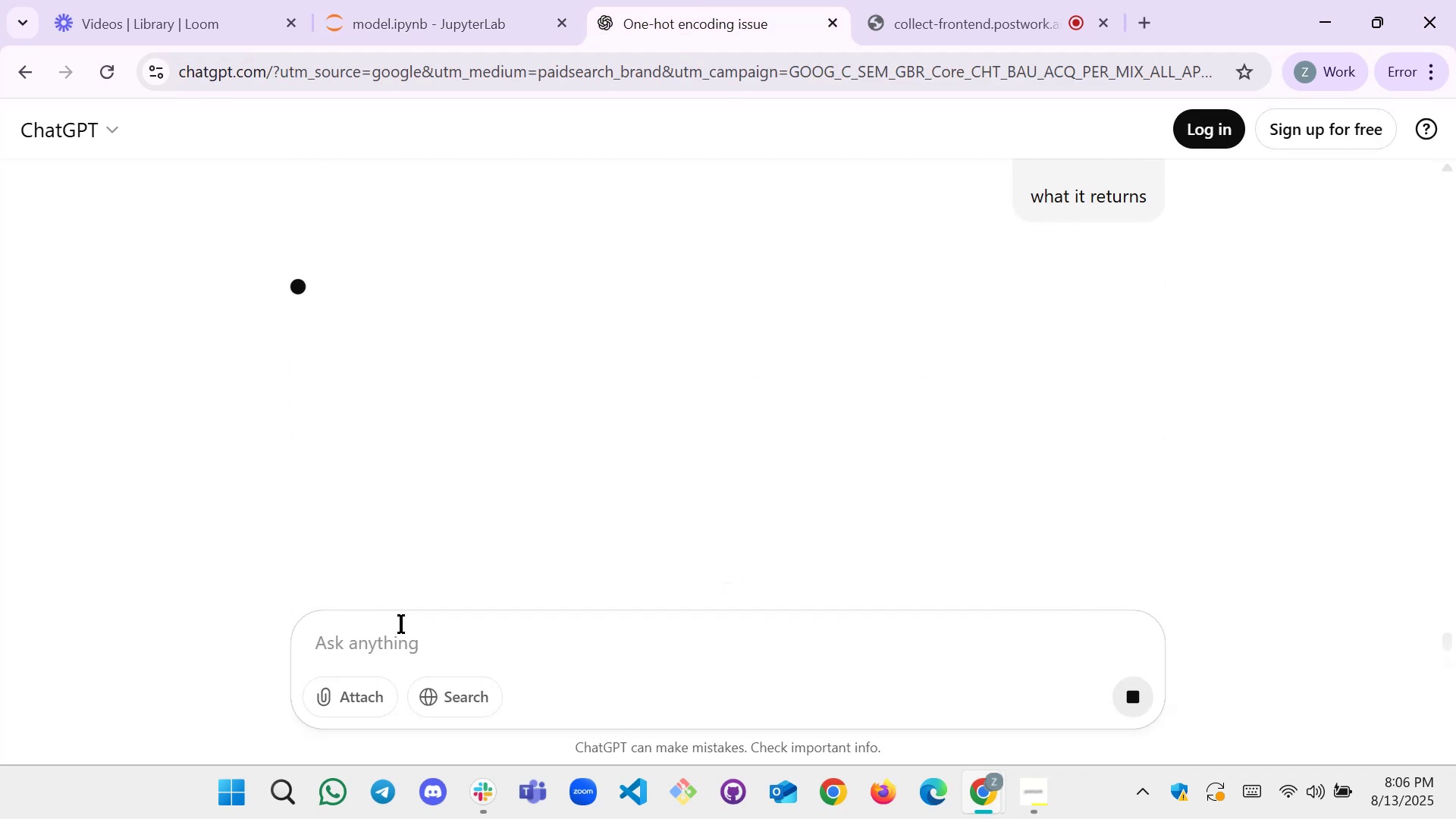 
scroll: coordinate [676, 494], scroll_direction: up, amount: 1.0
 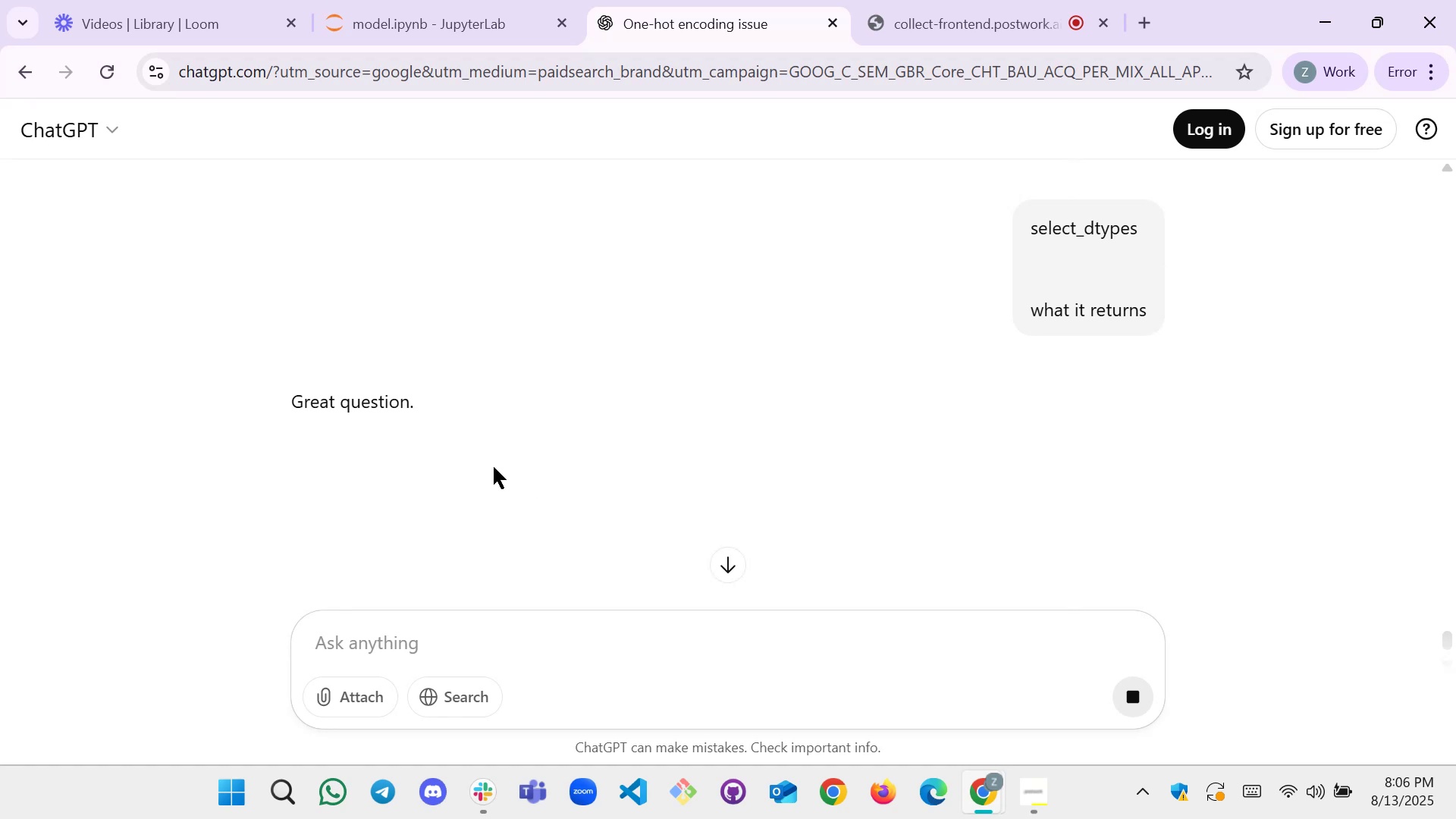 
scroll: coordinate [604, 401], scroll_direction: down, amount: 5.0
 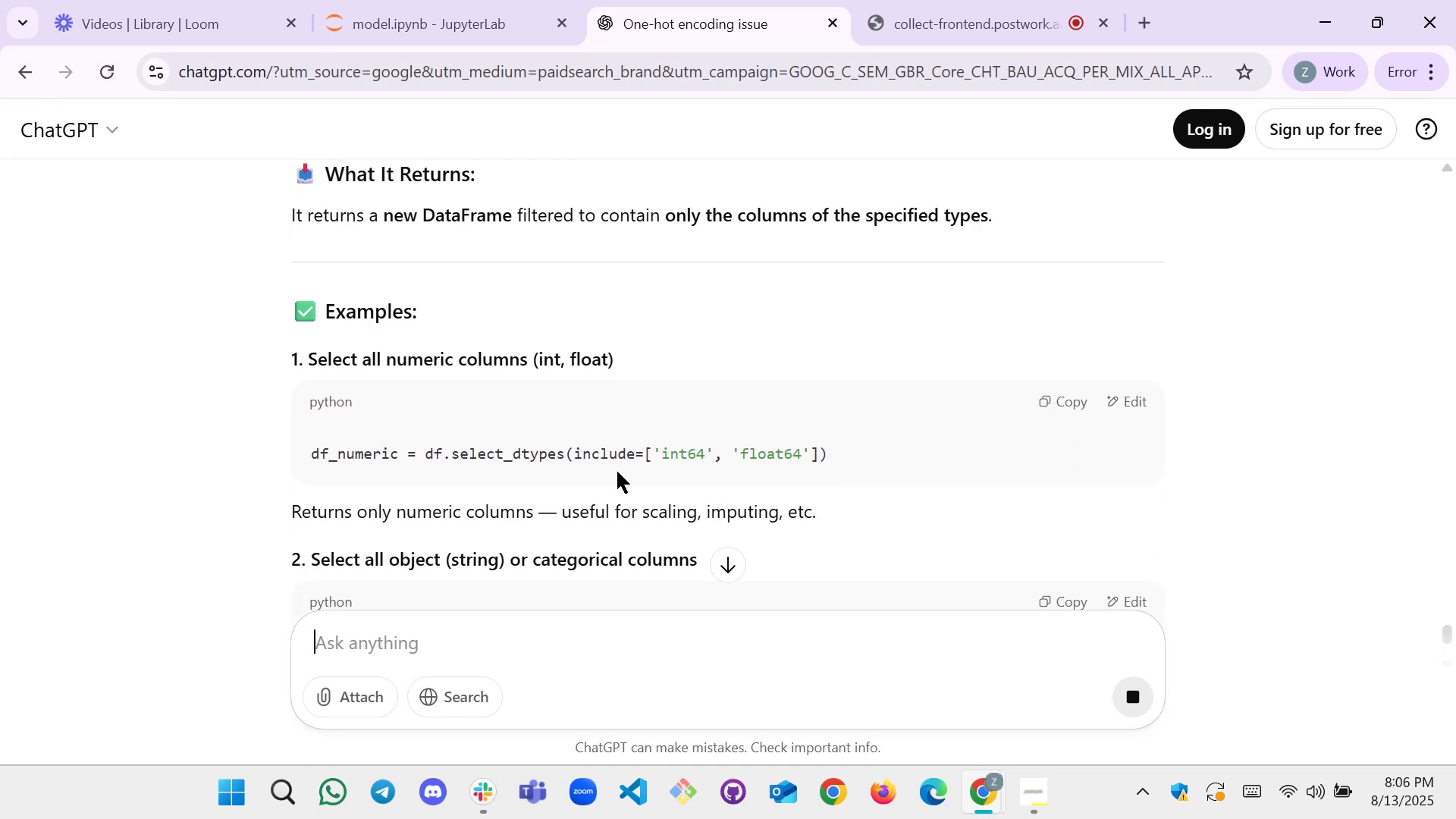 
scroll: coordinate [500, 443], scroll_direction: down, amount: 4.0
 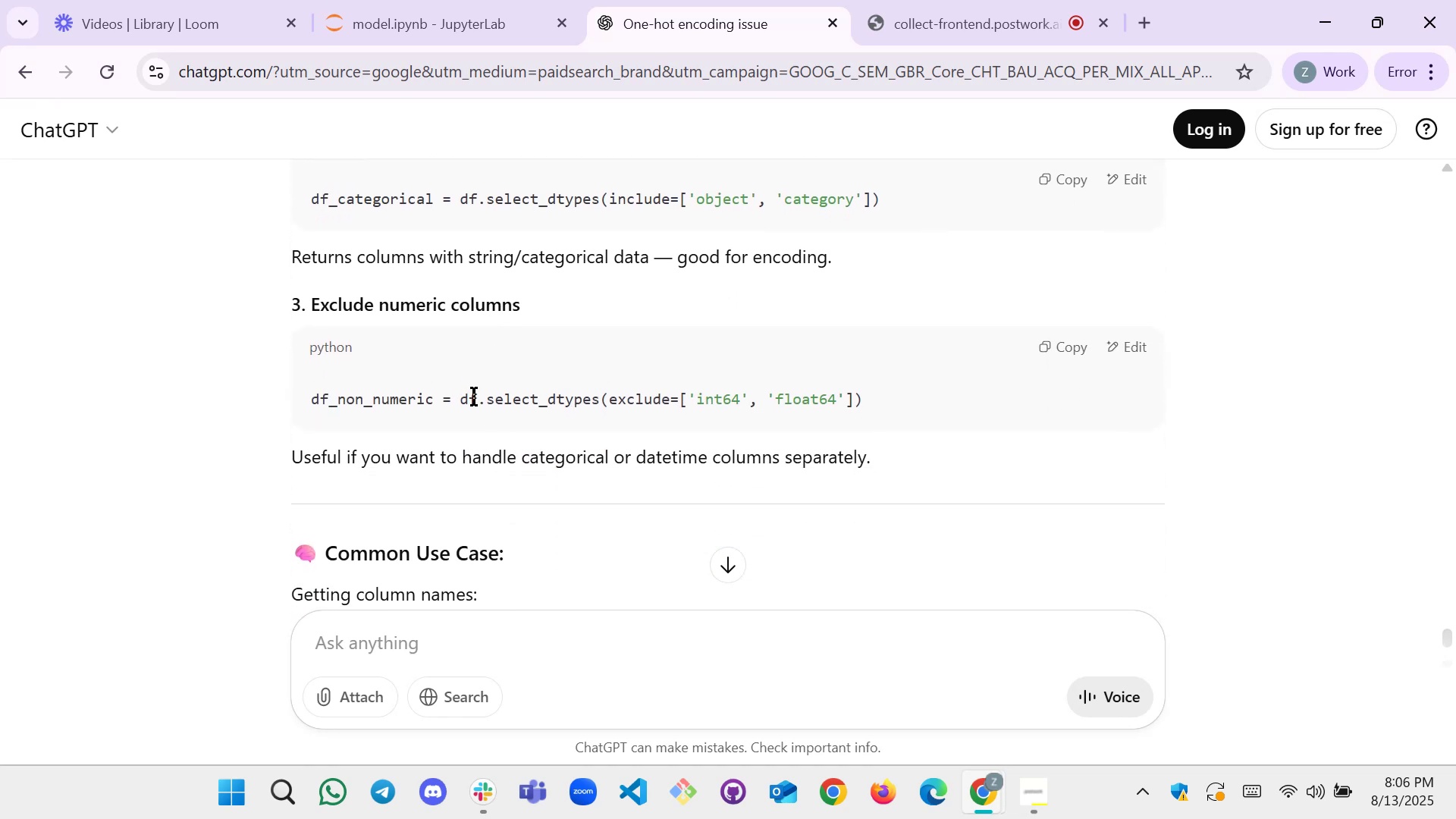 
scroll: coordinate [495, 345], scroll_direction: up, amount: 3.0
 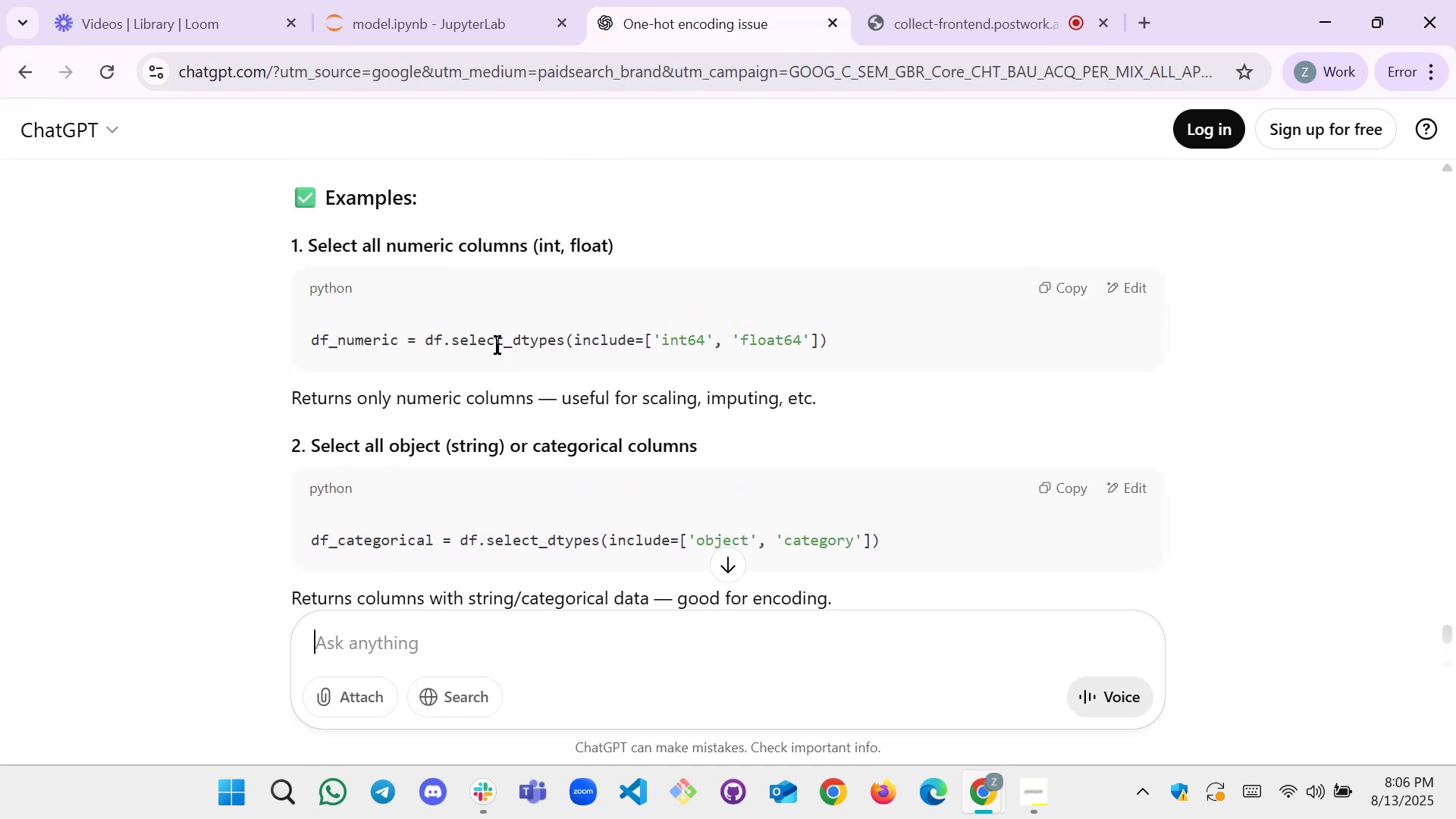 
scroll: coordinate [497, 344], scroll_direction: none, amount: 0.0
 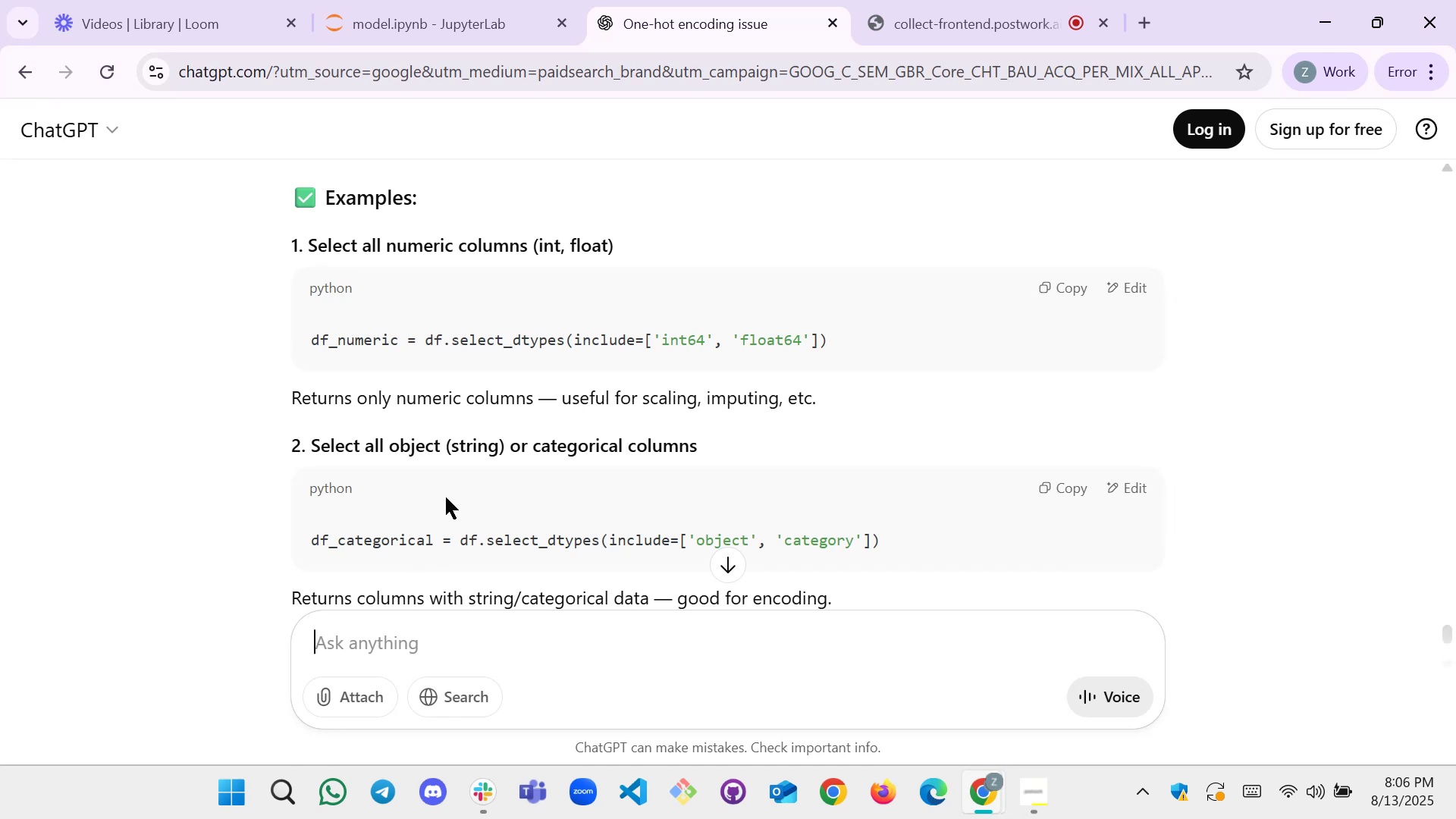 
left_click([388, 638])
 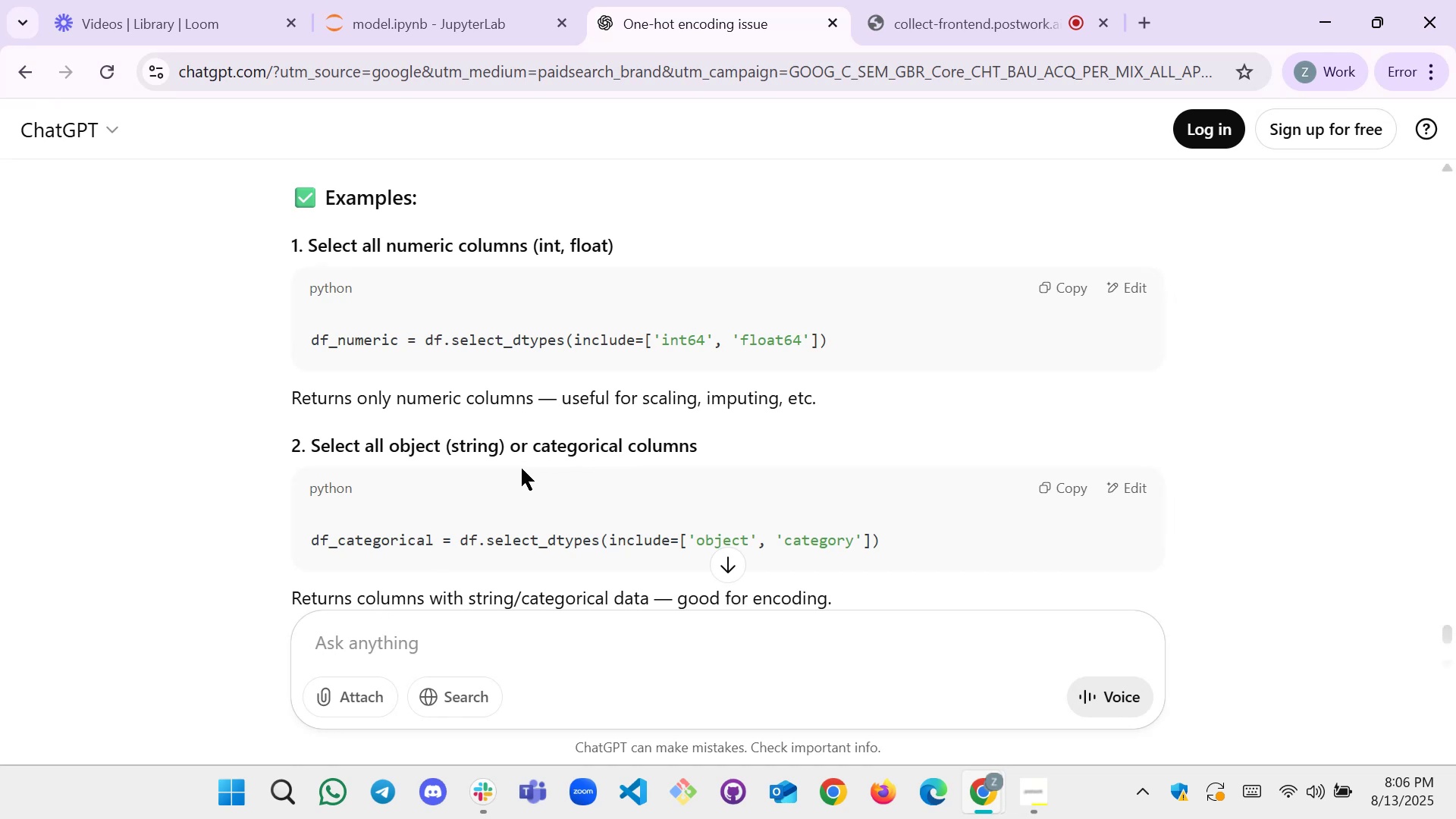 
wait(12.51)
 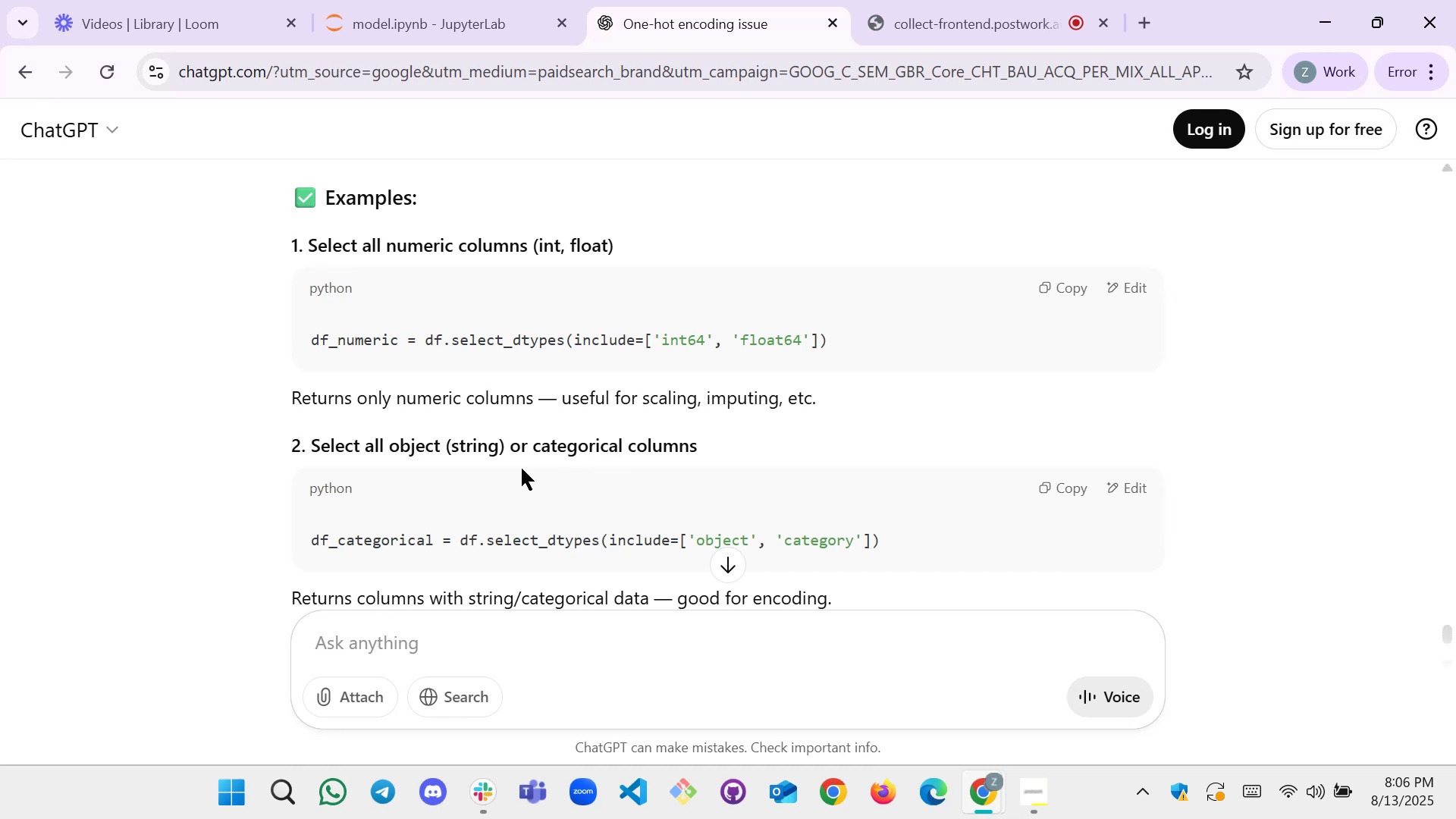 
scroll: coordinate [623, 310], scroll_direction: down, amount: 2.0
 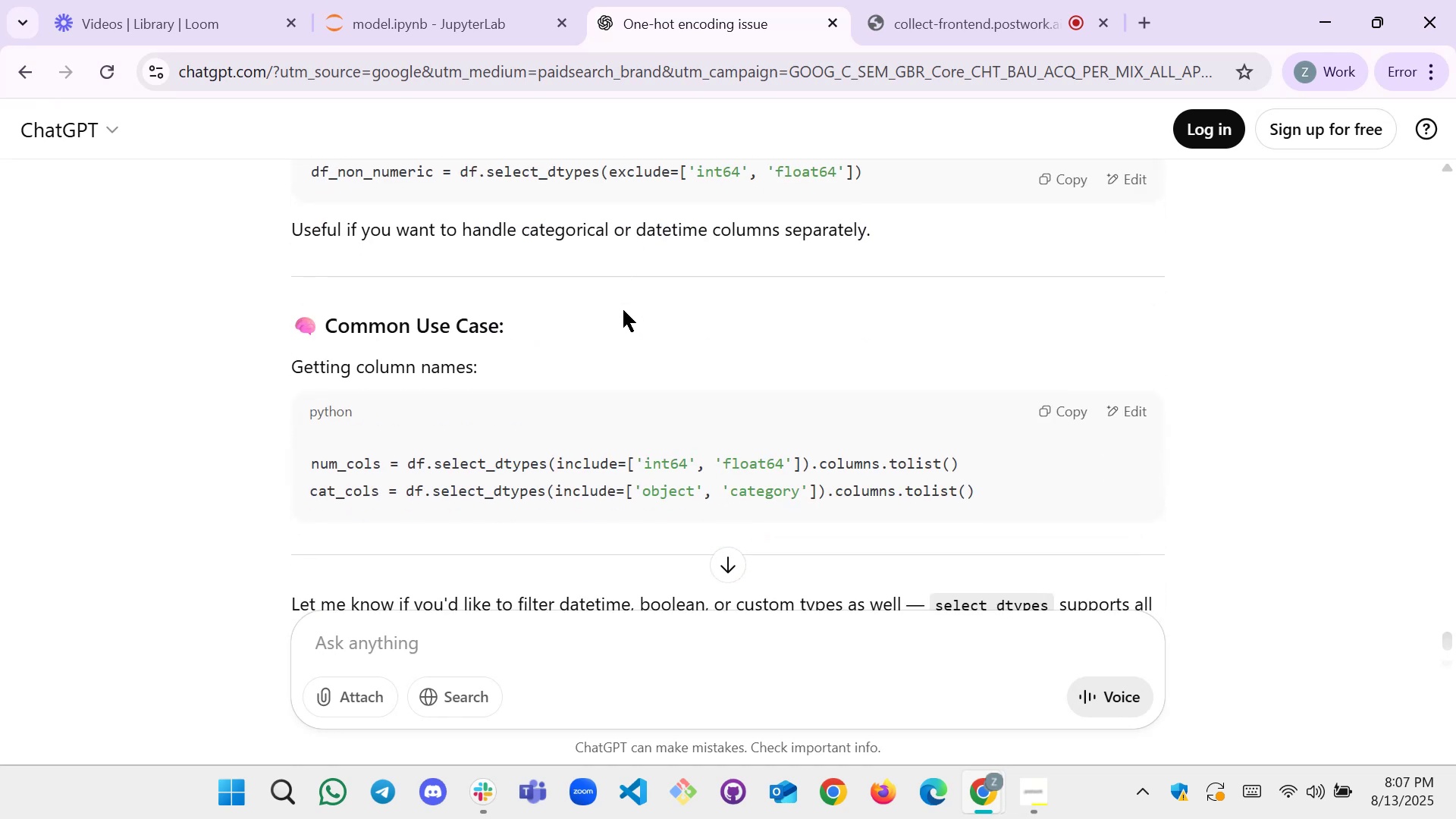 
scroll: coordinate [623, 310], scroll_direction: up, amount: 1.0
 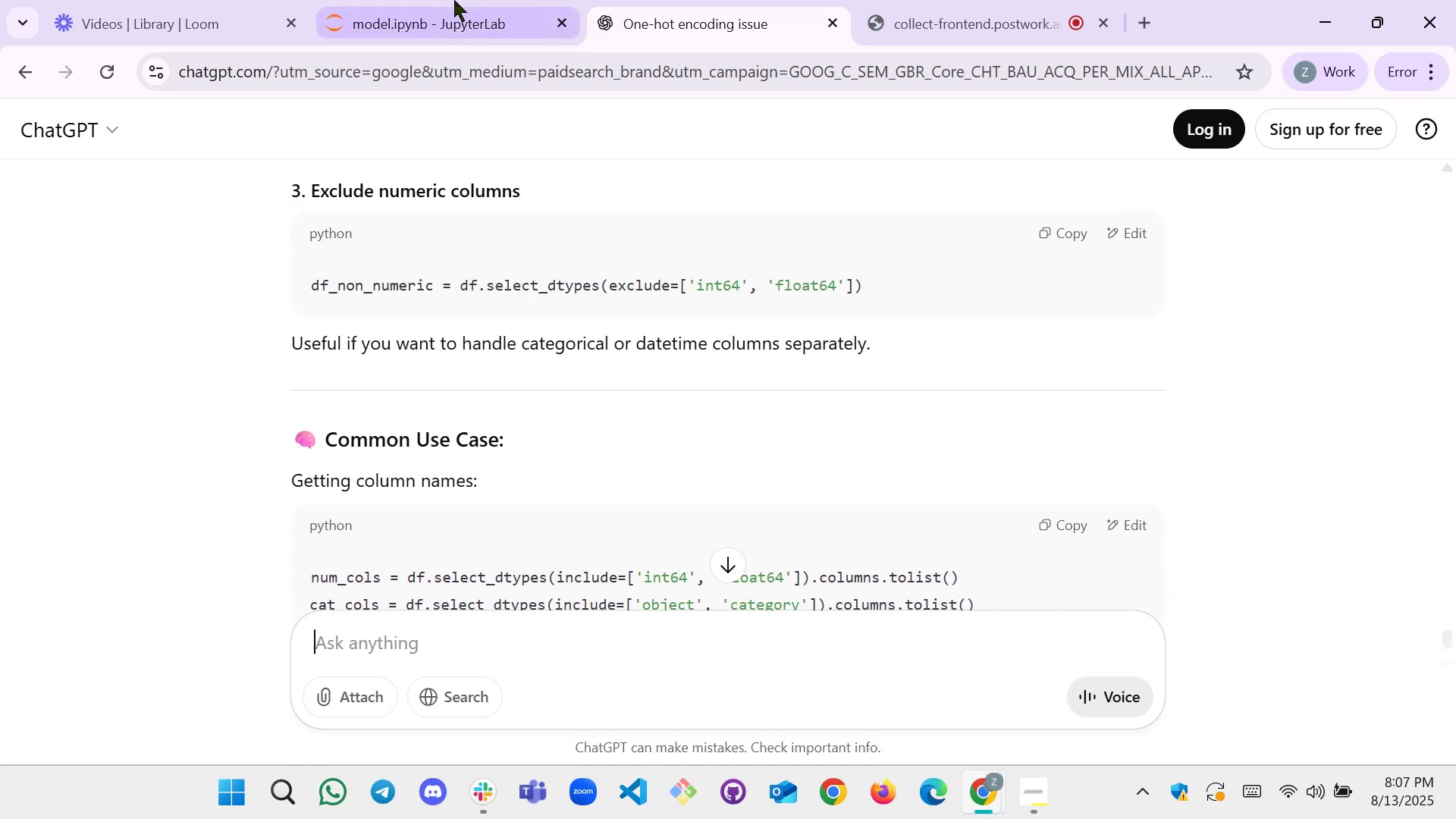 
left_click([454, 0])
 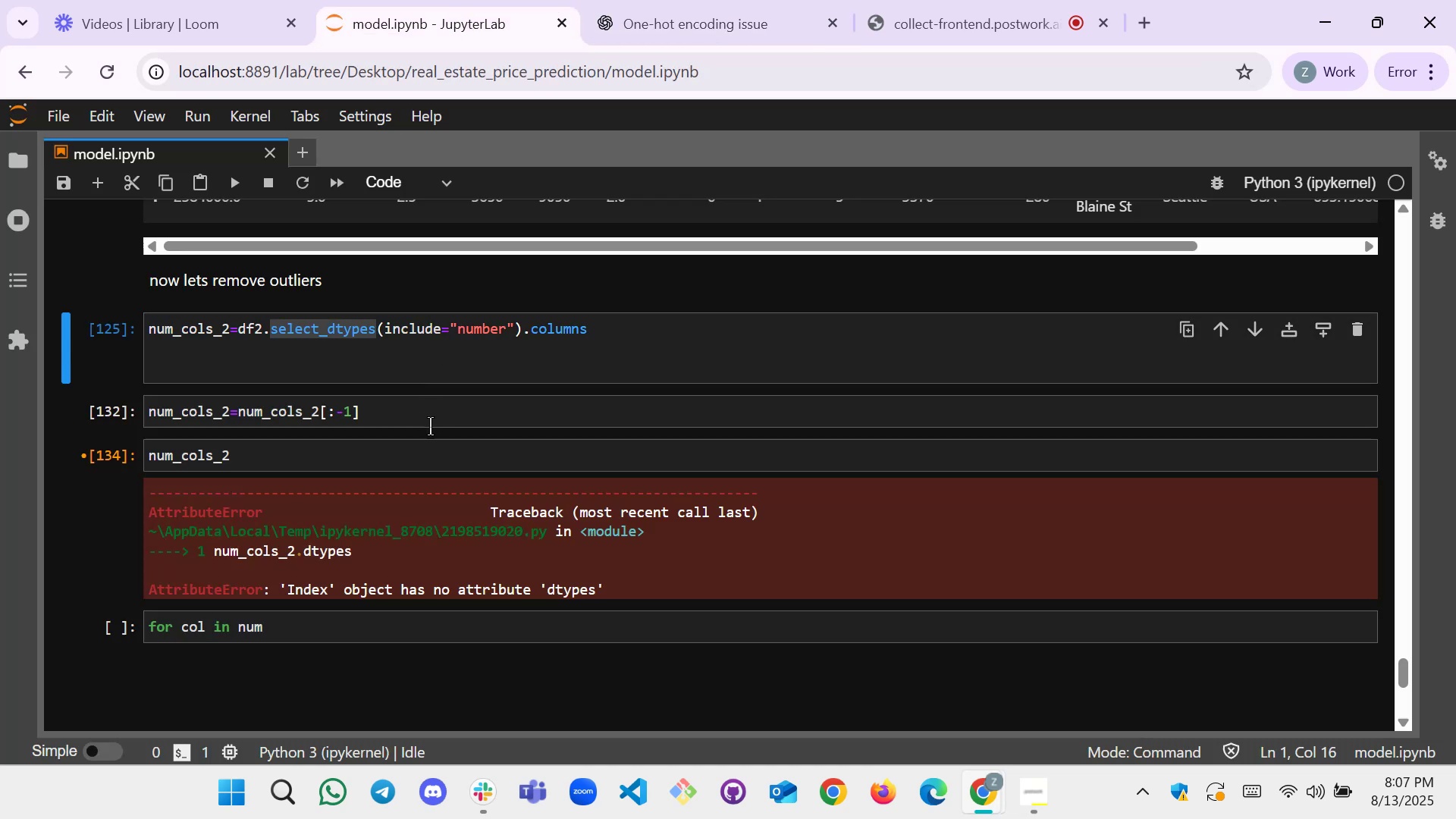 
left_click([405, 453])
 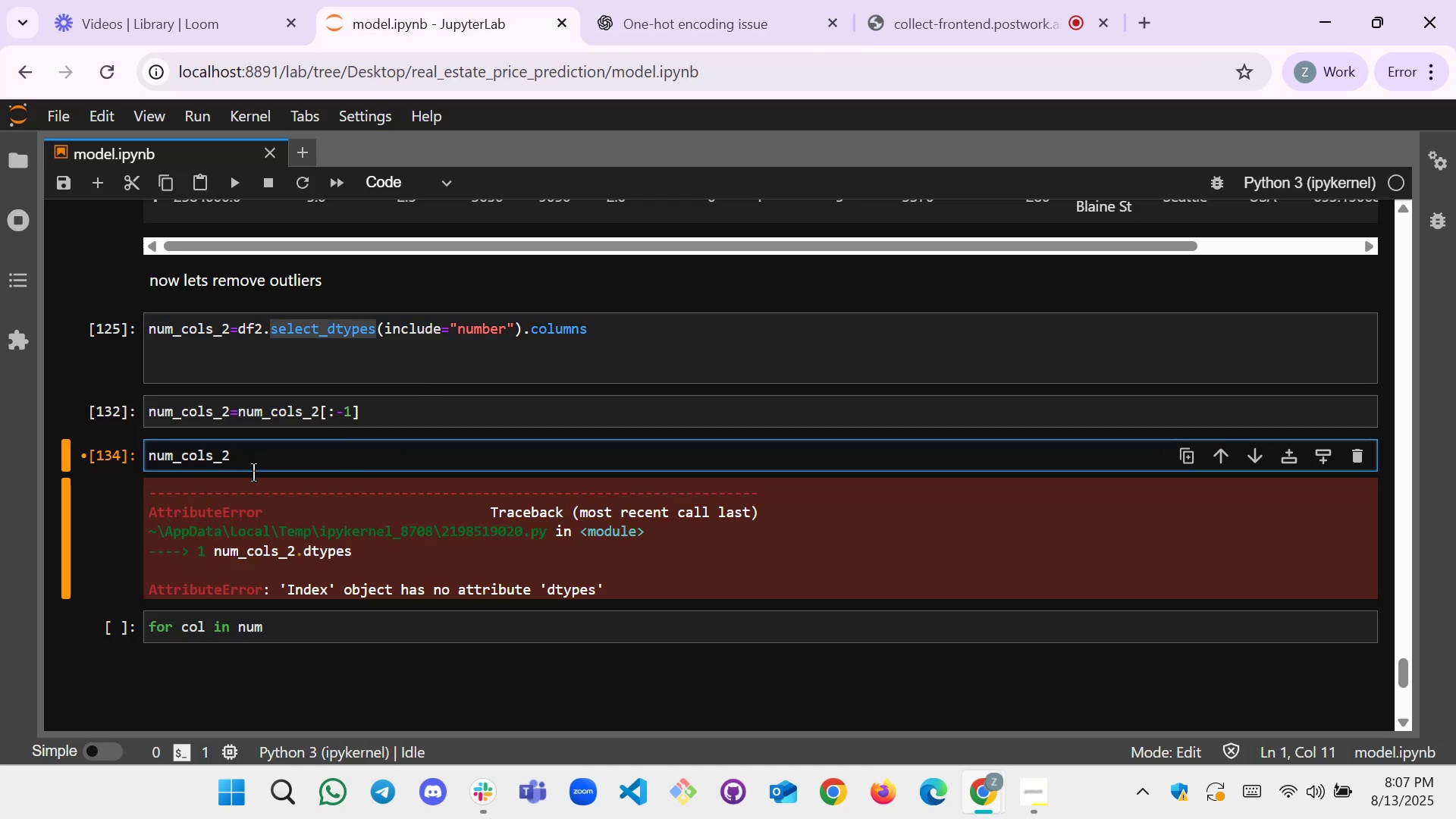 
left_click([288, 629])
 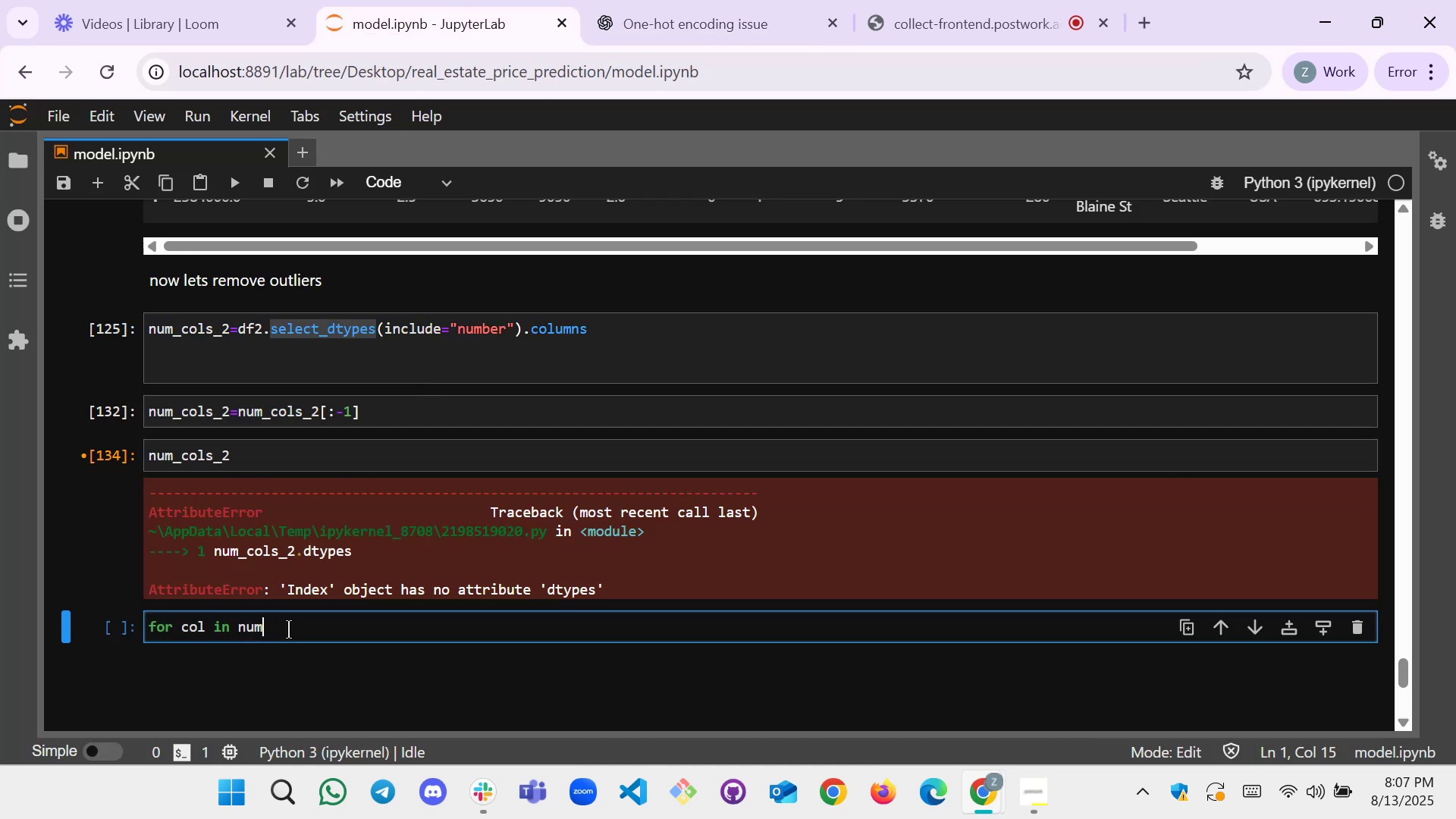 
wait(9.21)
 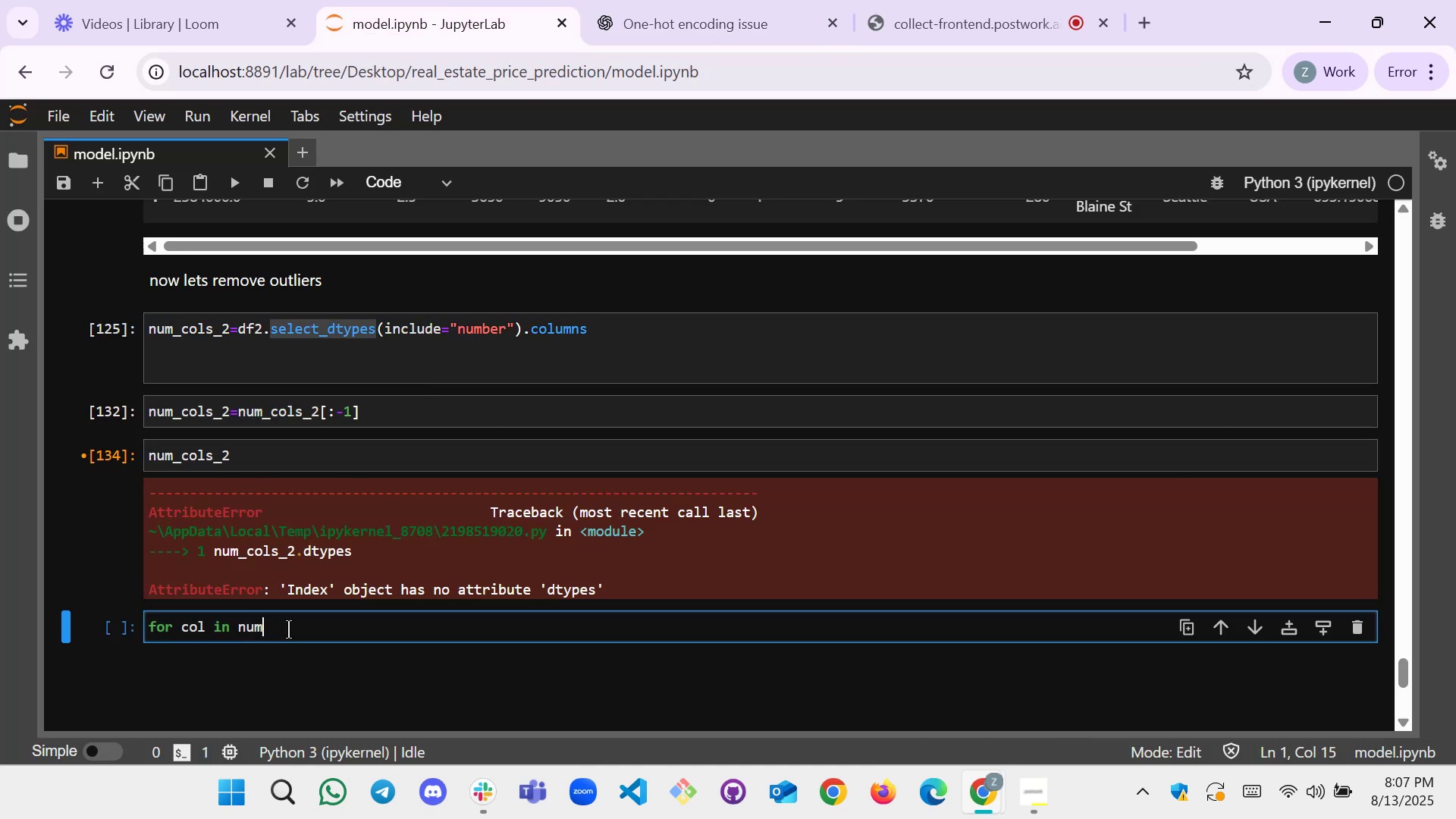 
type(_cols_2:)
 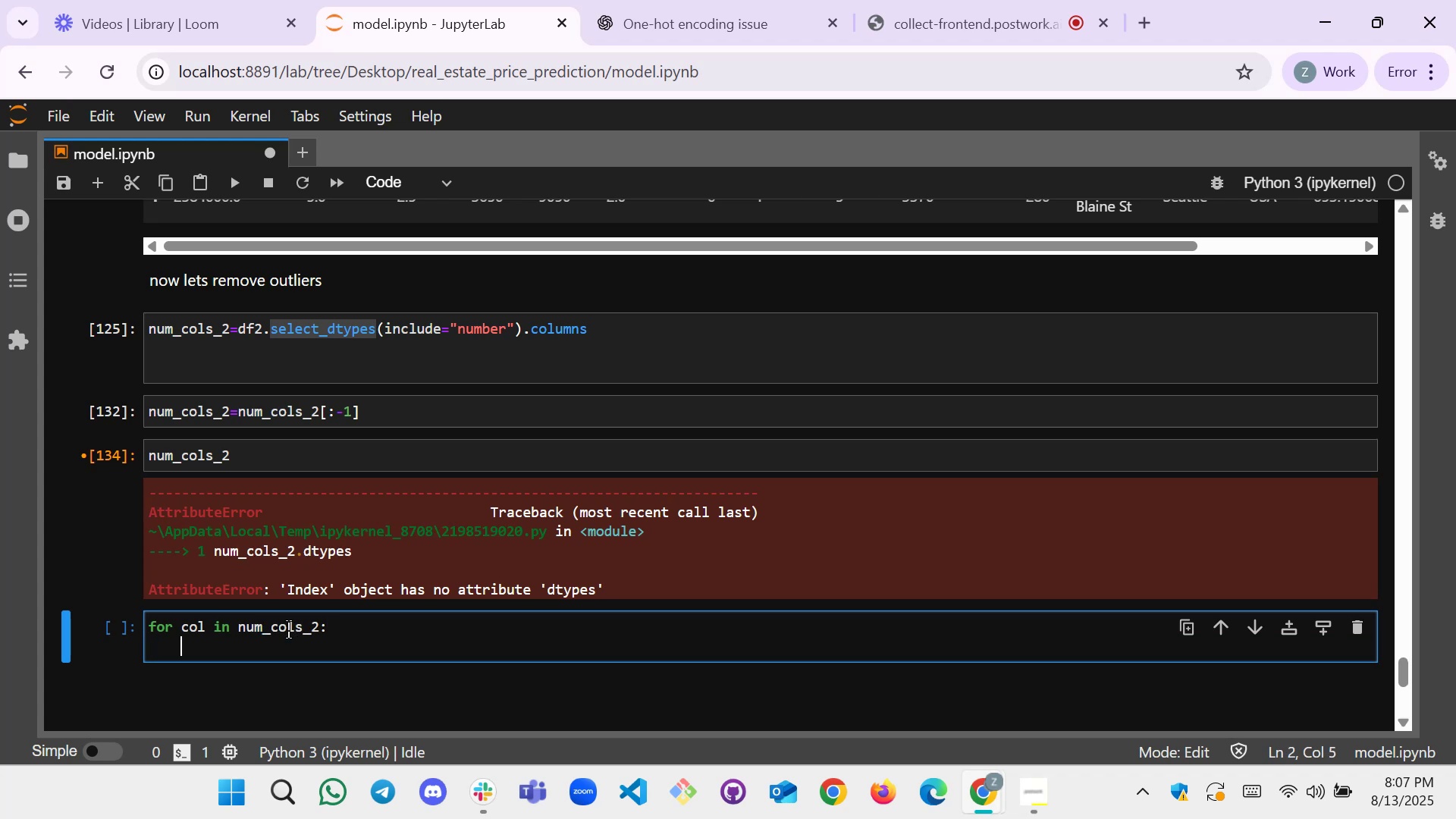 
 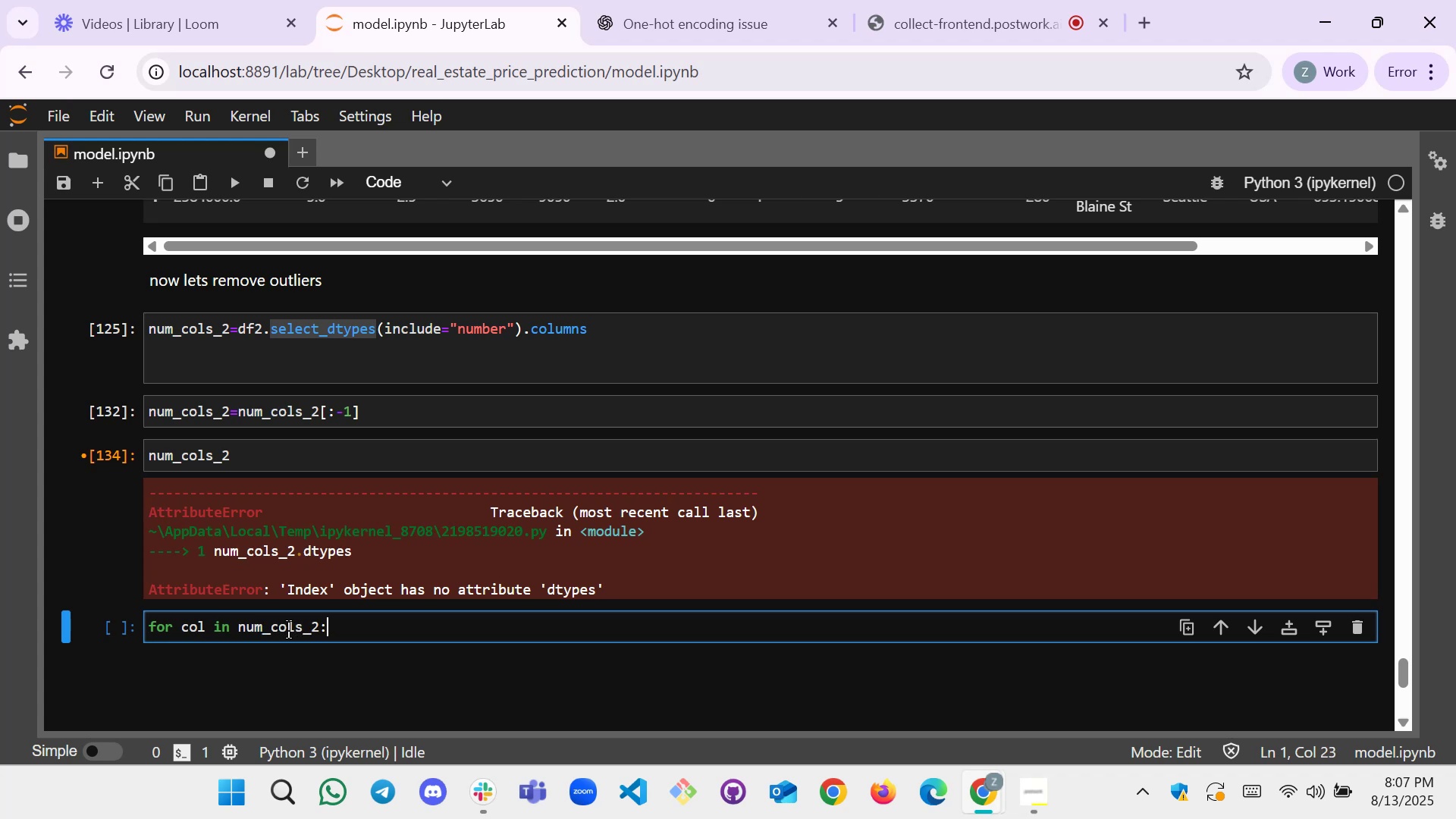 
key(Enter)
 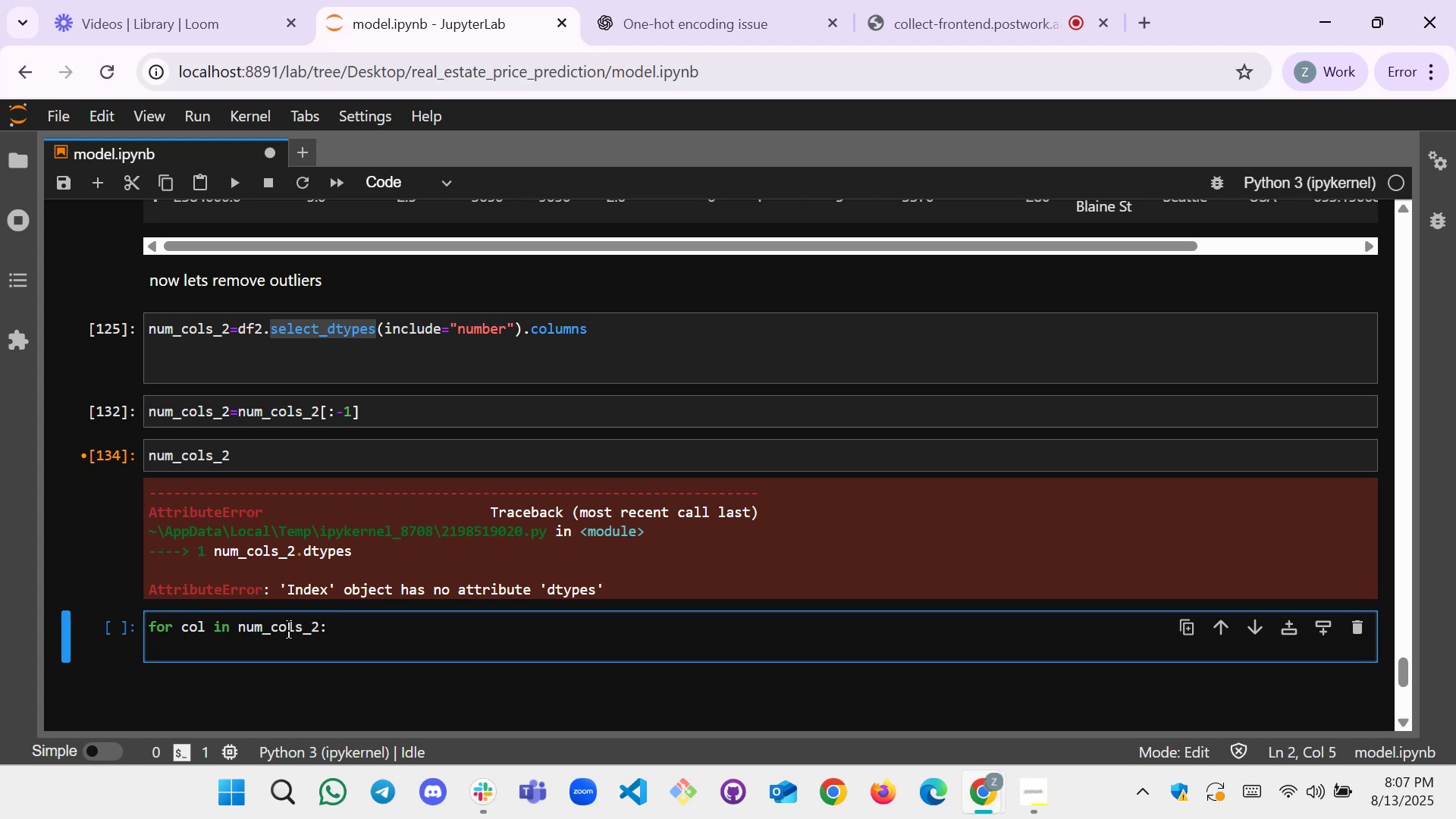 
type(q1=df2[])
 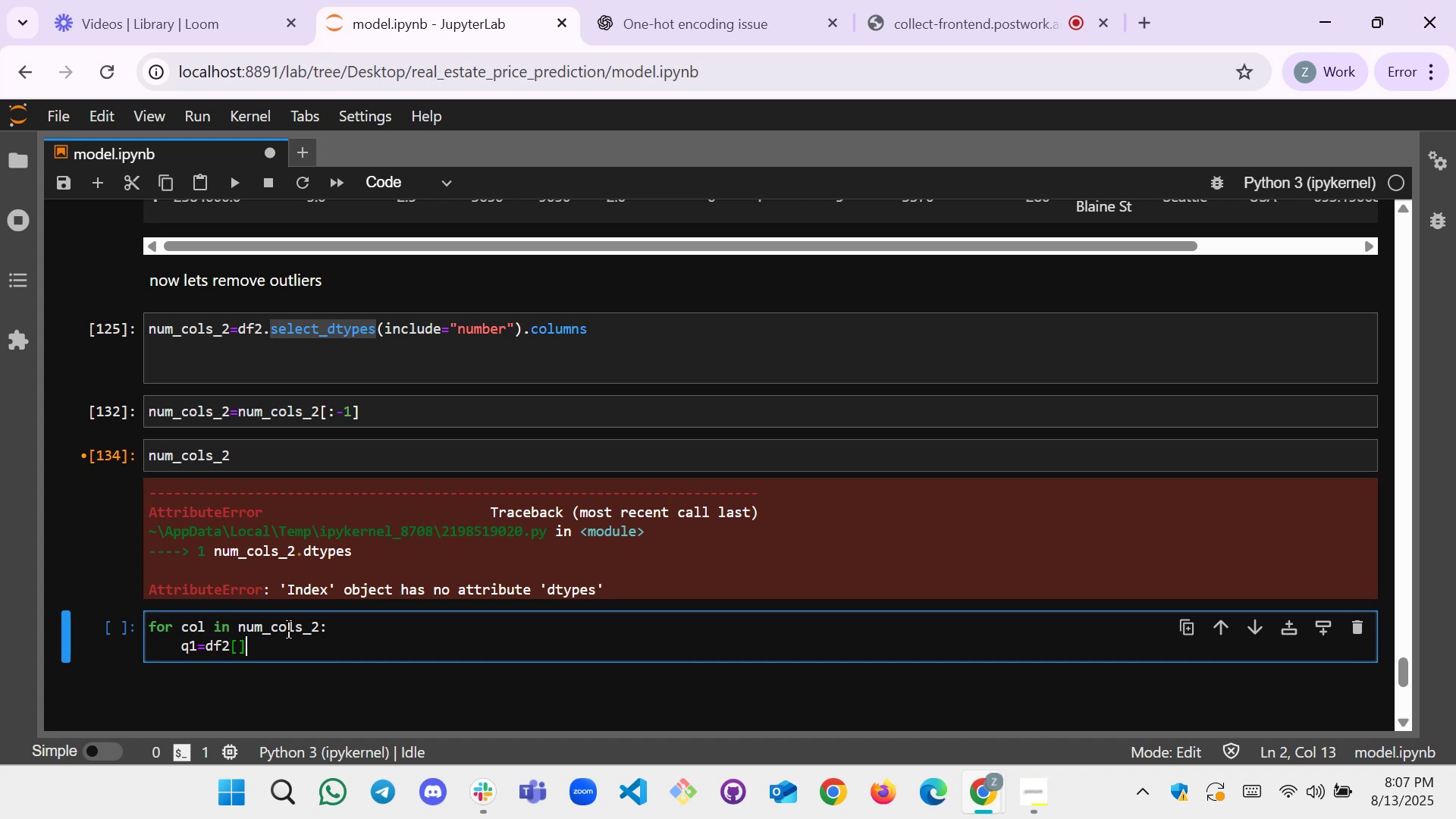 
key(ArrowLeft)
 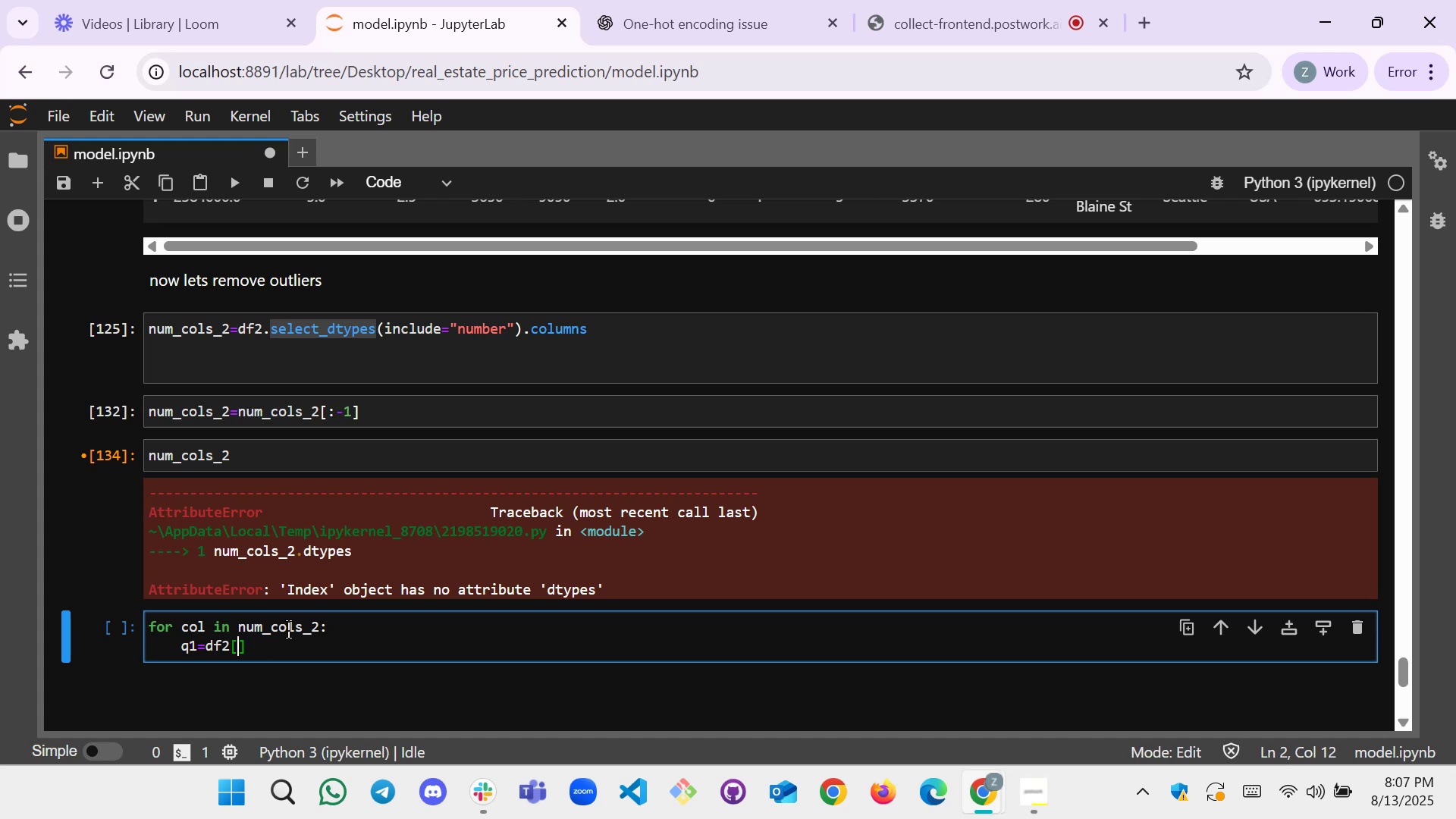 
type(col)
 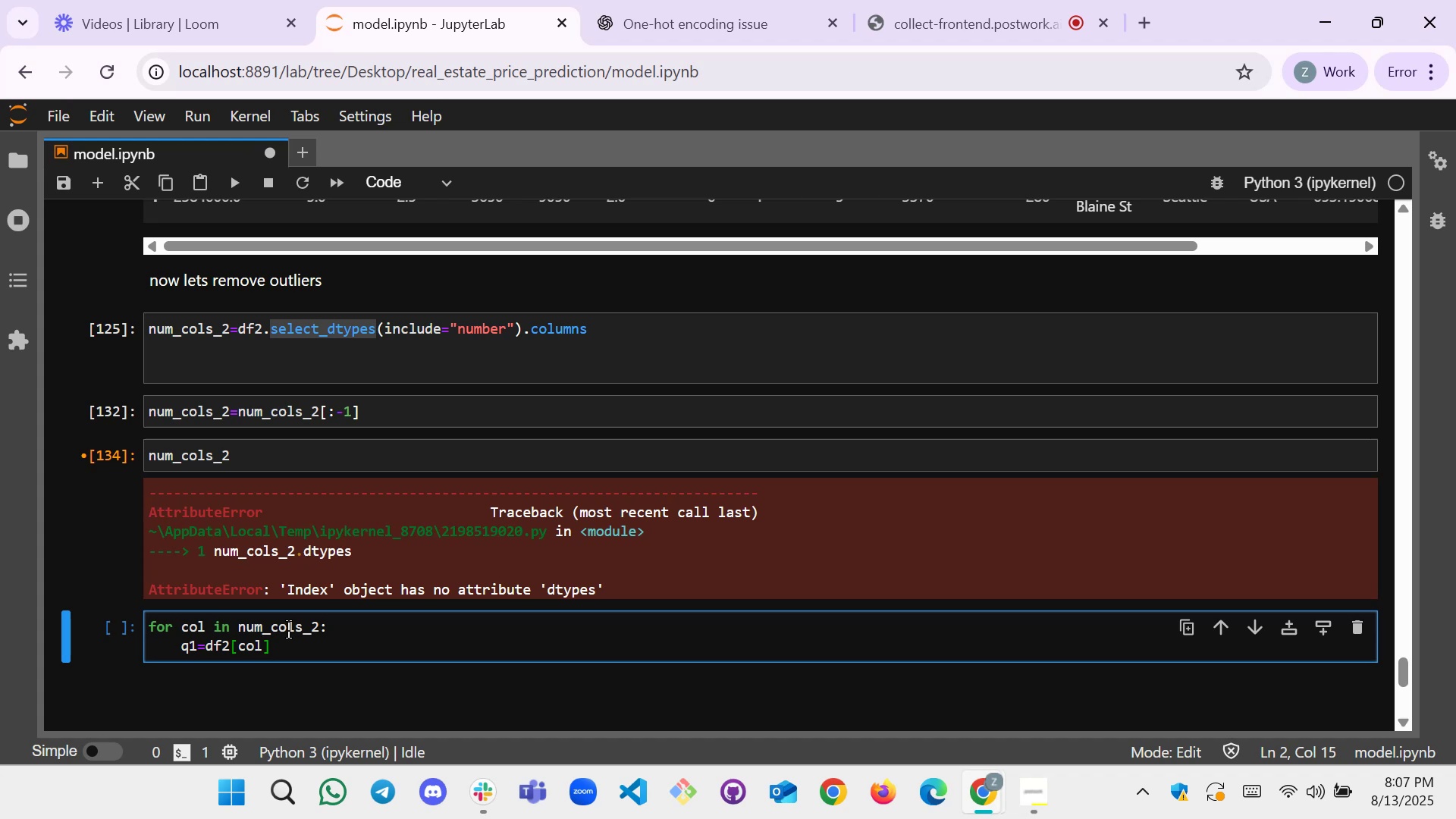 
key(ArrowRight)
 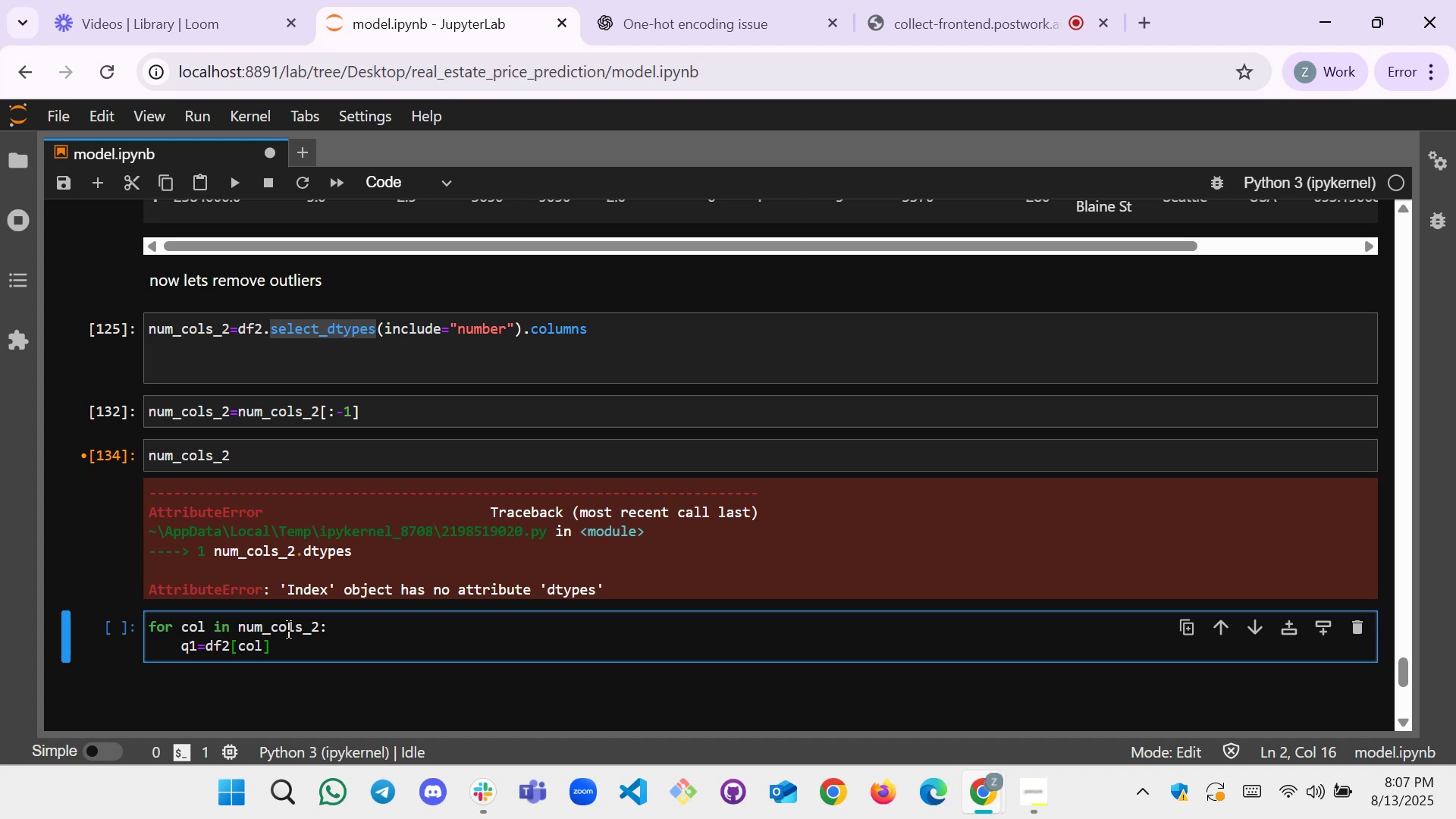 
type(.quantile(0.24)
key(Backspace)
type(5))
 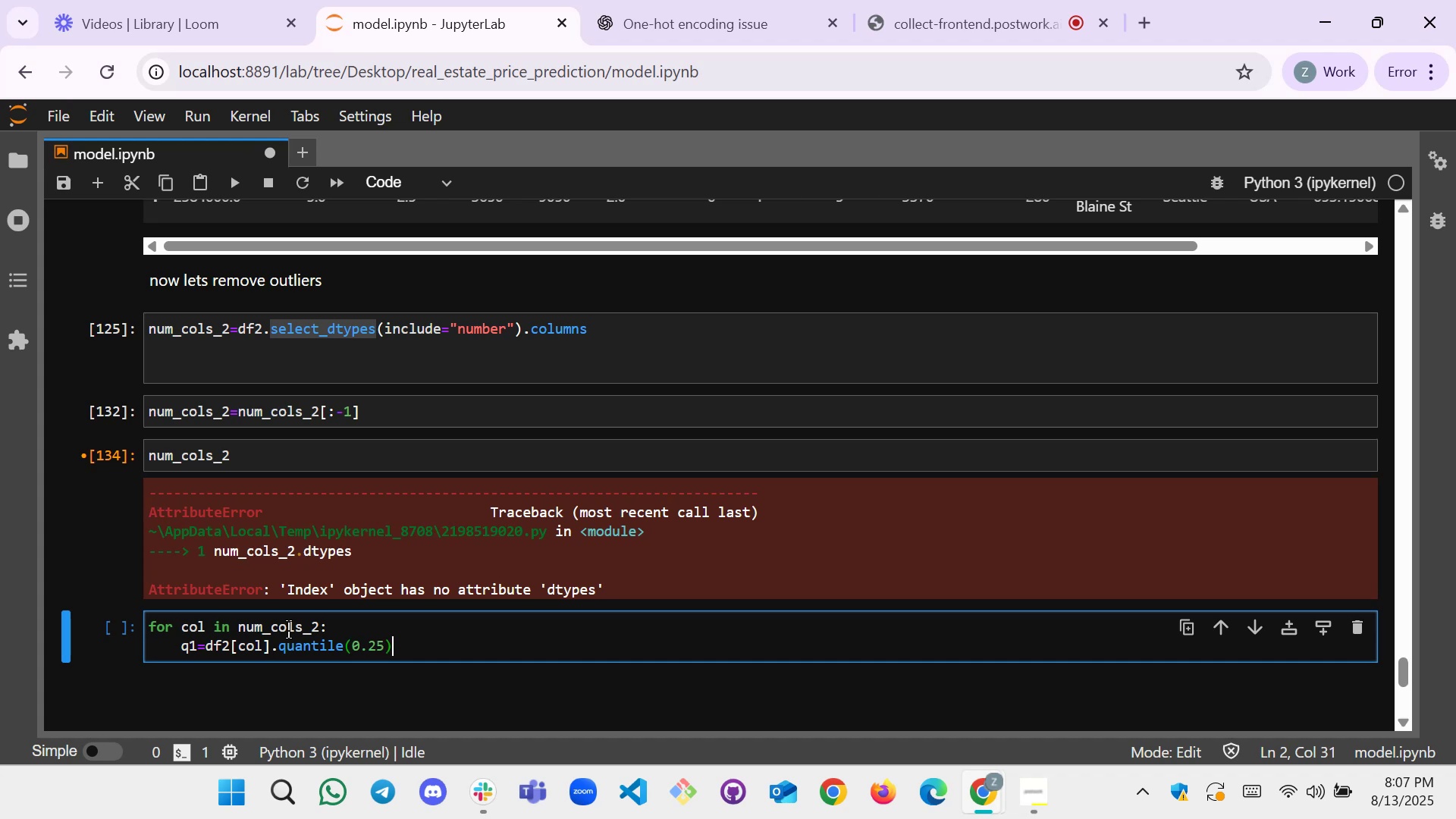 
wait(5.23)
 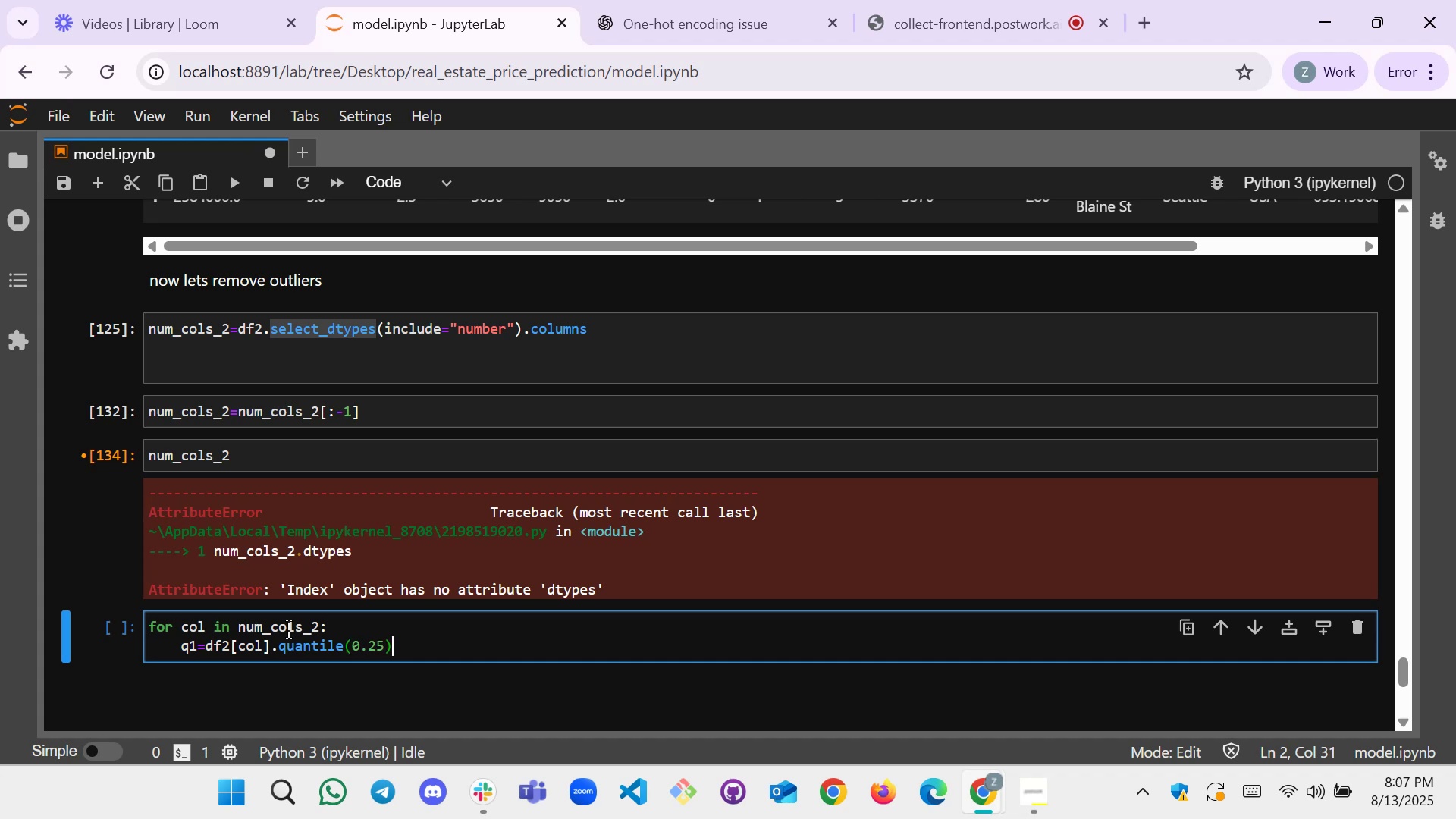 
left_click_drag(start_coordinate=[419, 649], to_coordinate=[179, 648])
 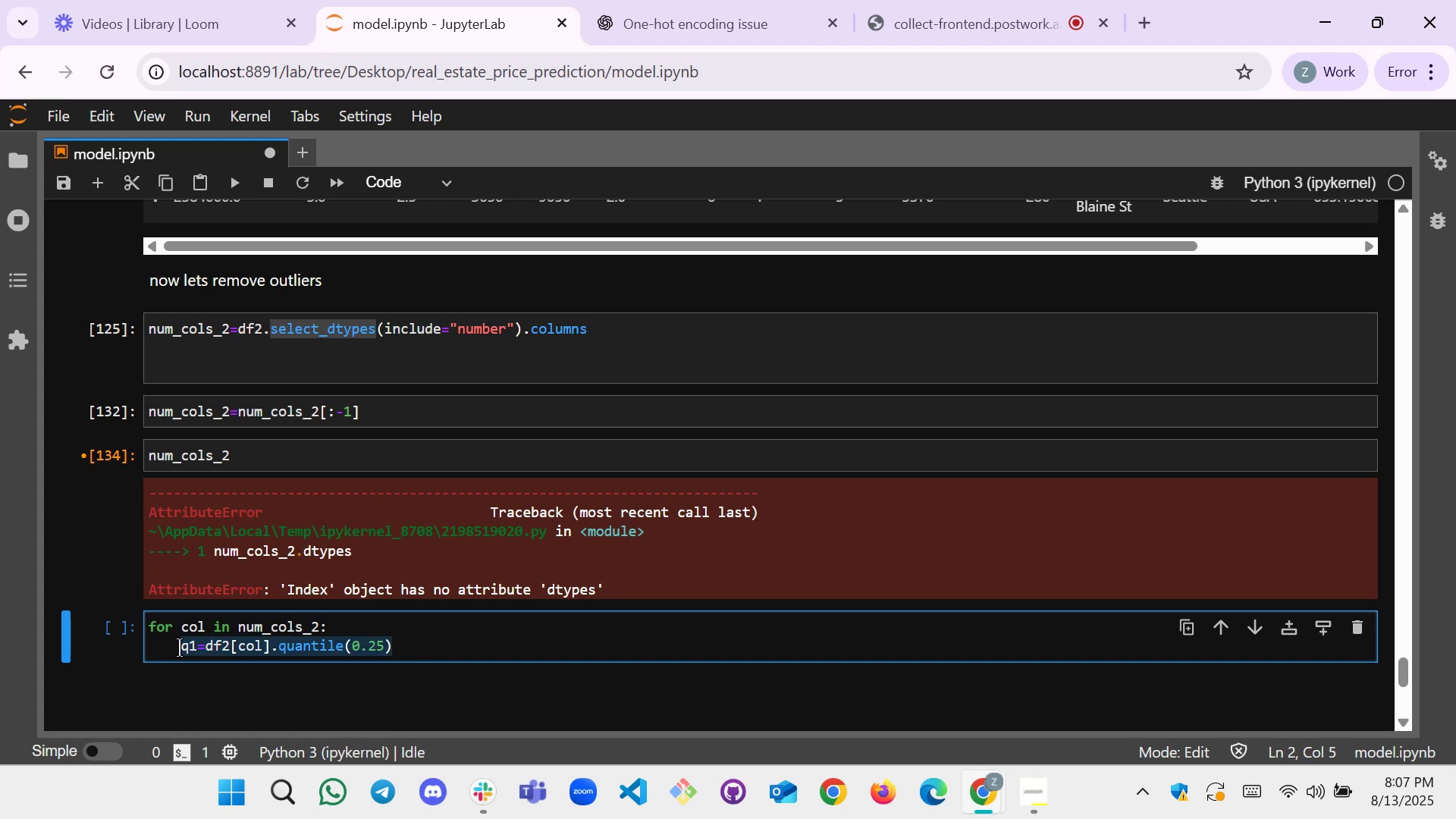 
key(Control+C)
 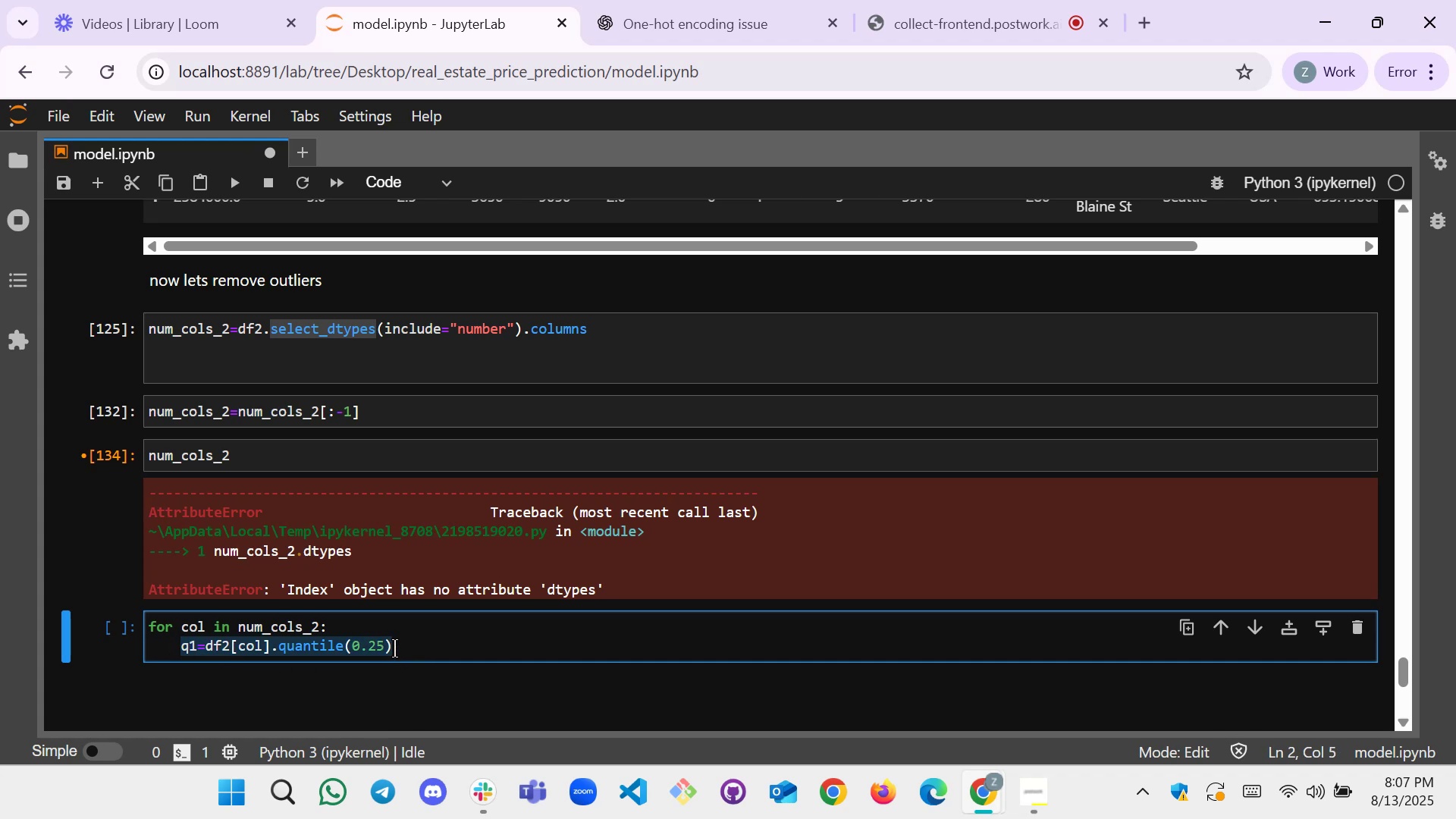 
left_click([397, 655])
 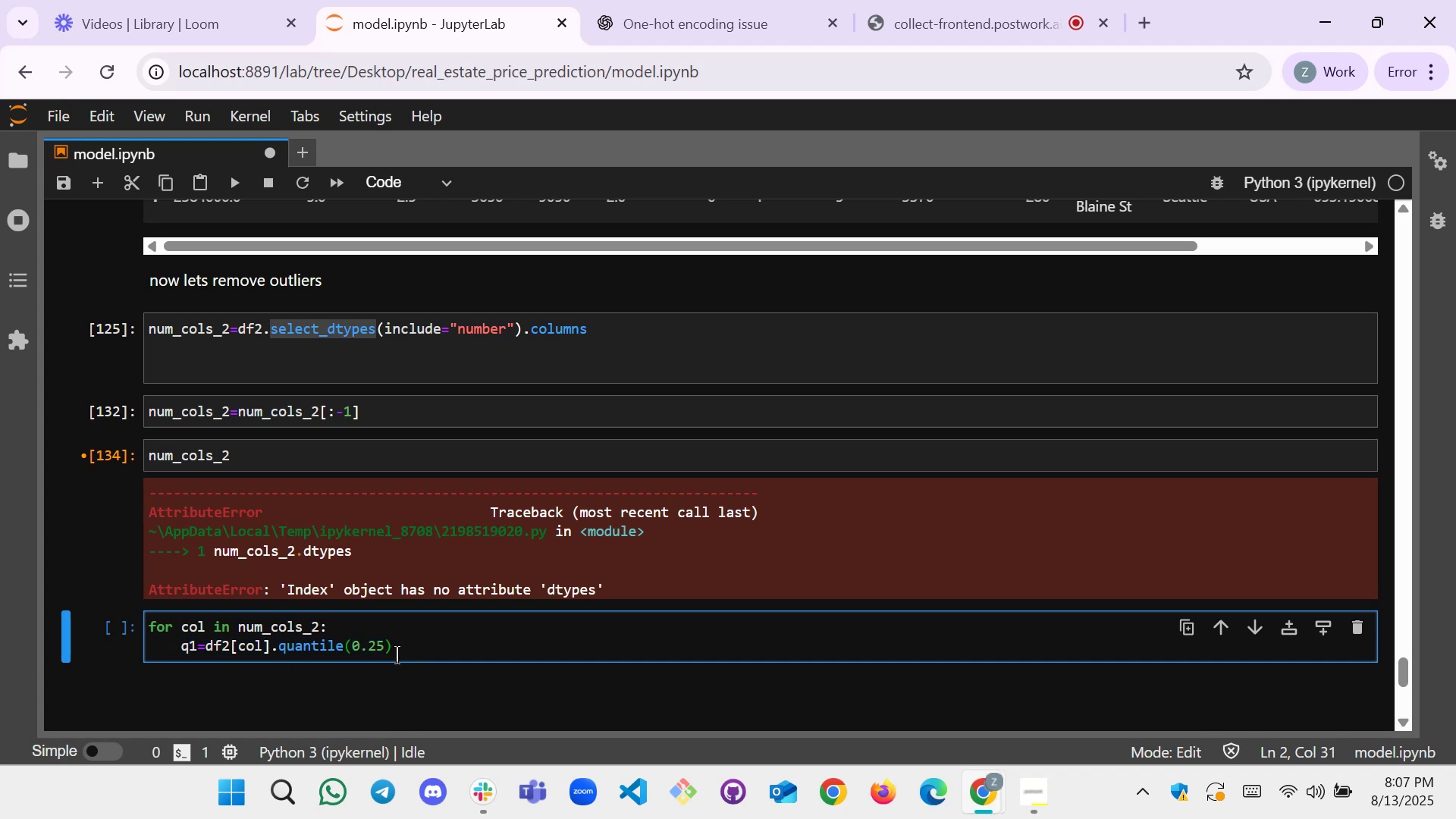 
key(Enter)
 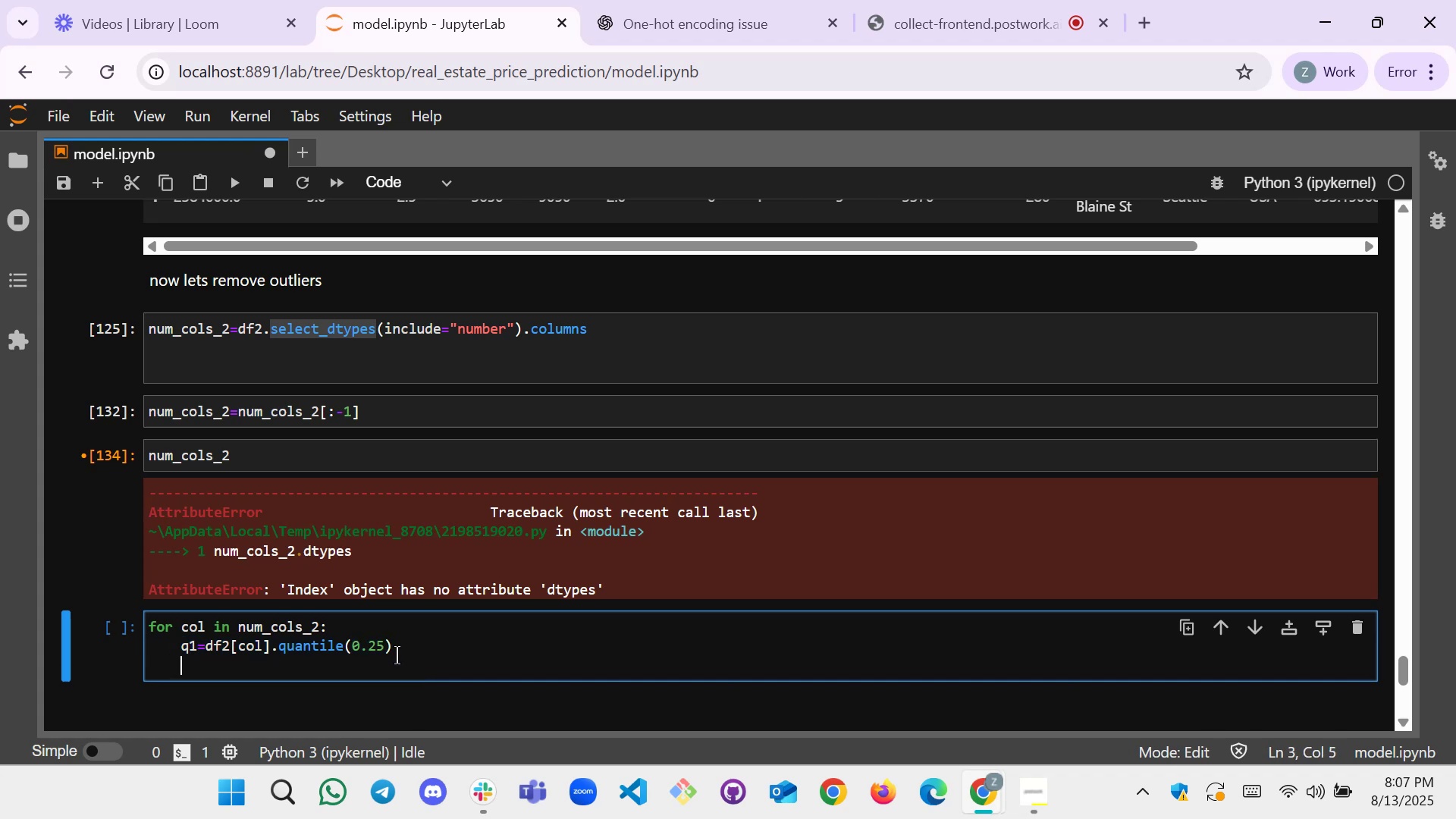 
key(Control+V)
 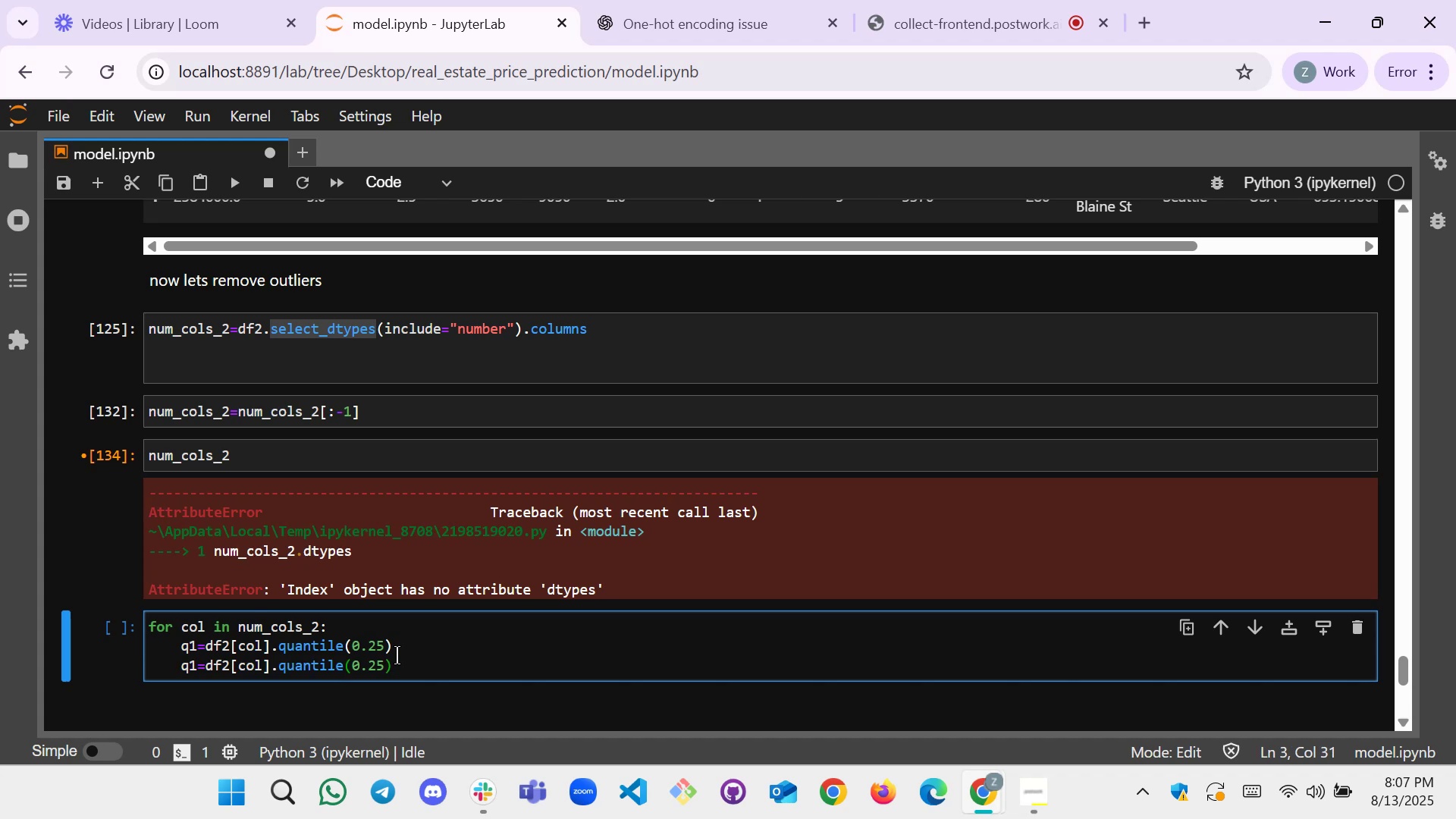 
key(Enter)
 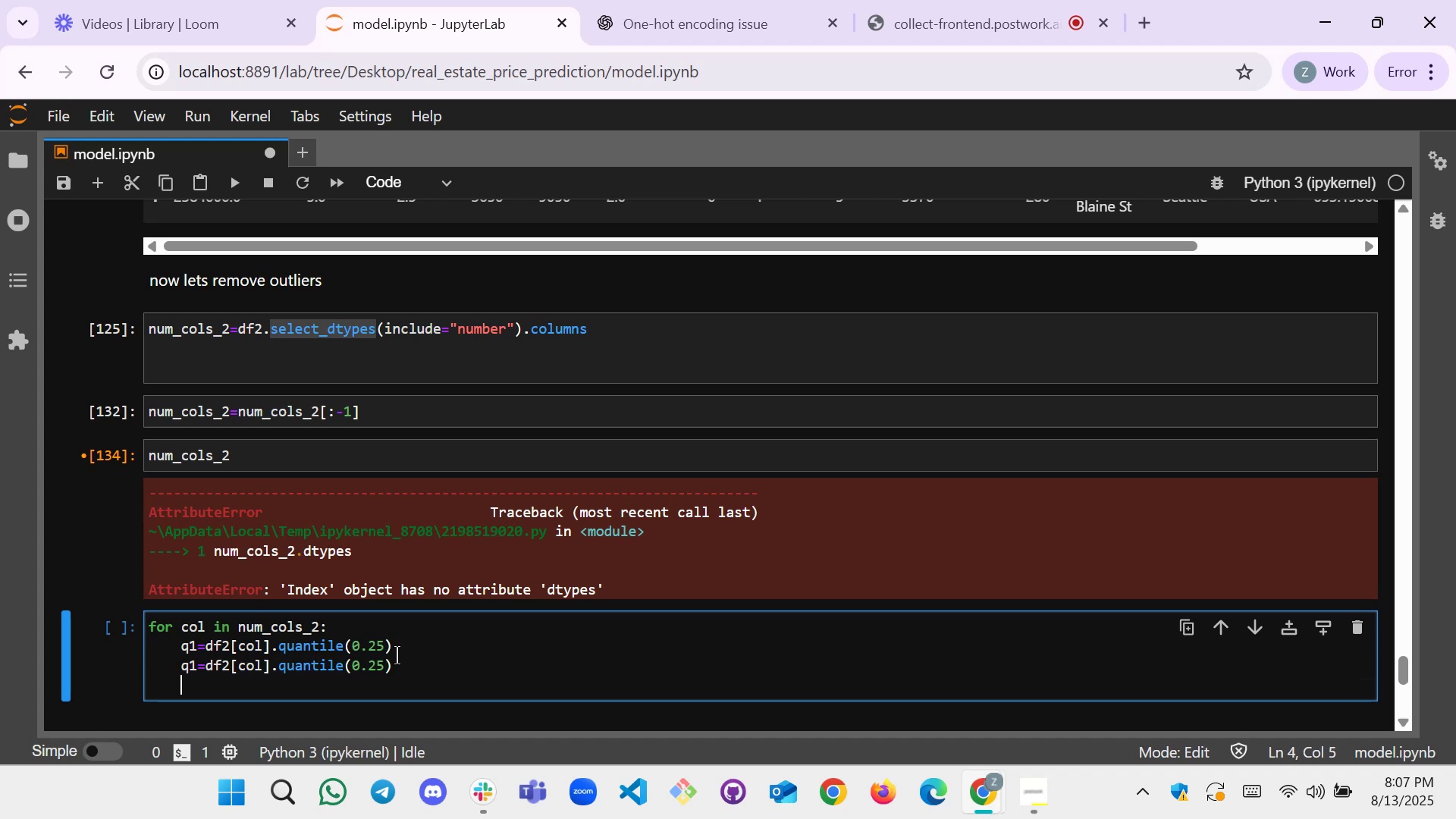 
key(Control+V)
 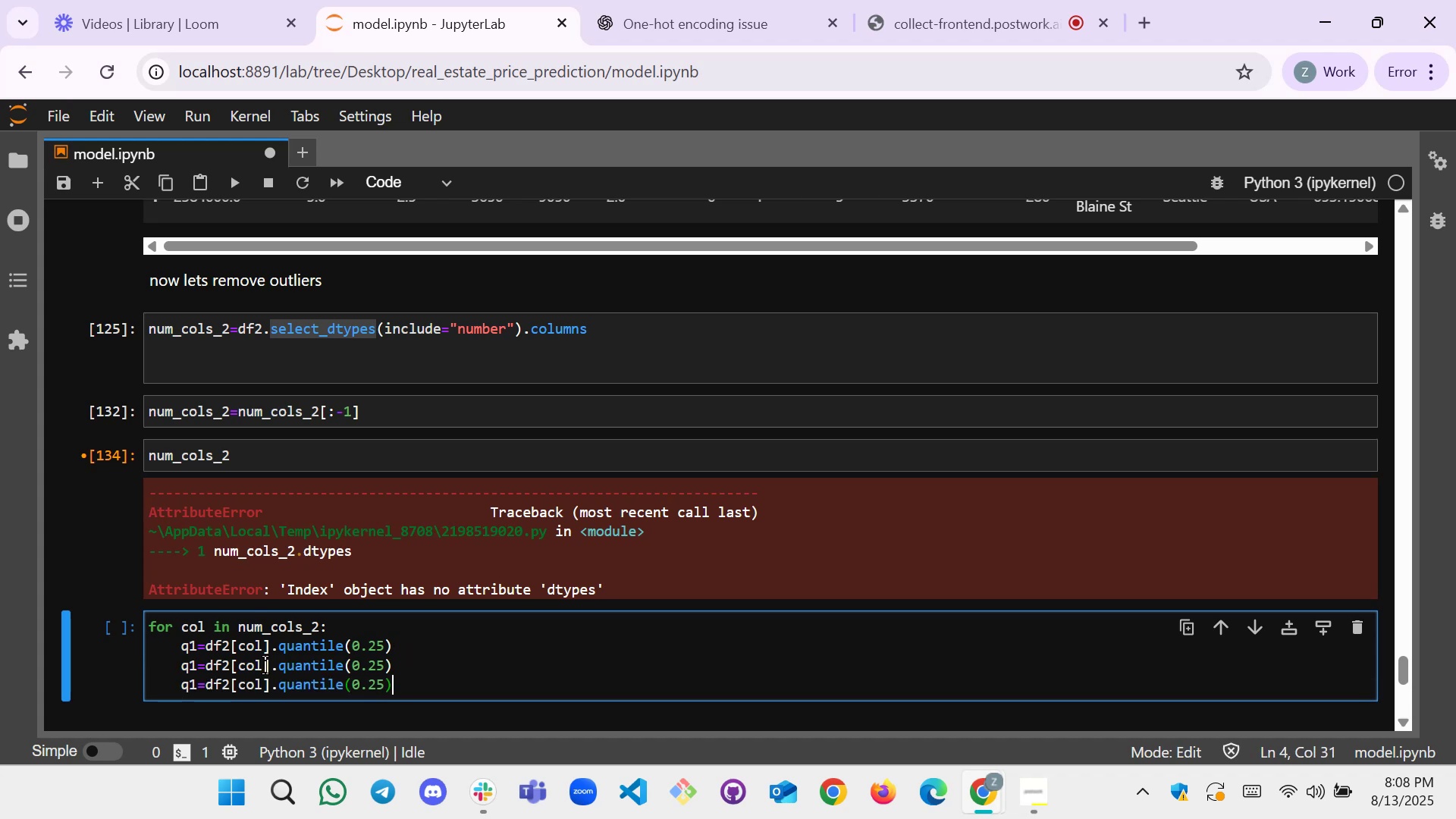 
wait(8.81)
 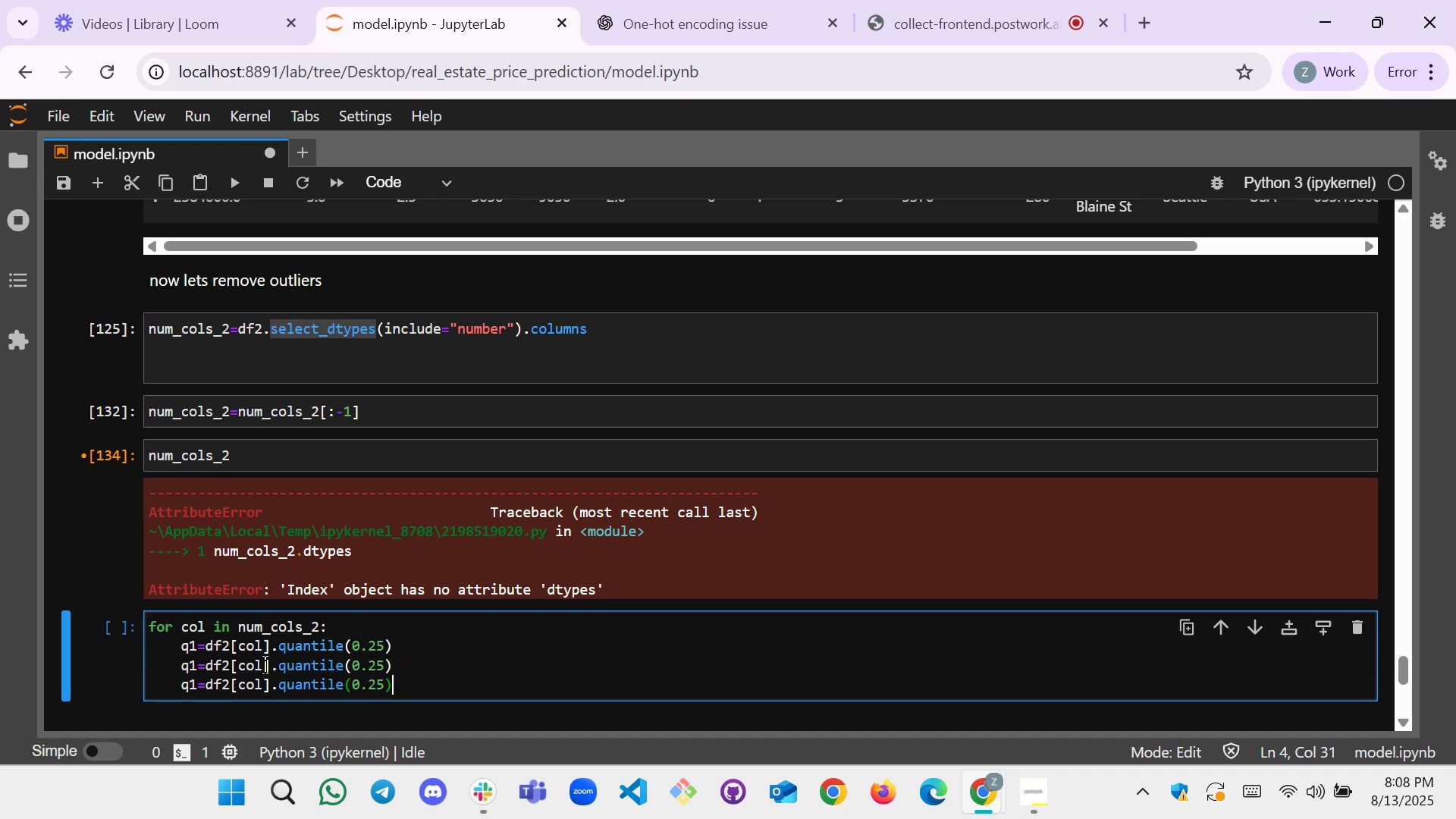 
left_click_drag(start_coordinate=[397, 692], to_coordinate=[180, 694])
 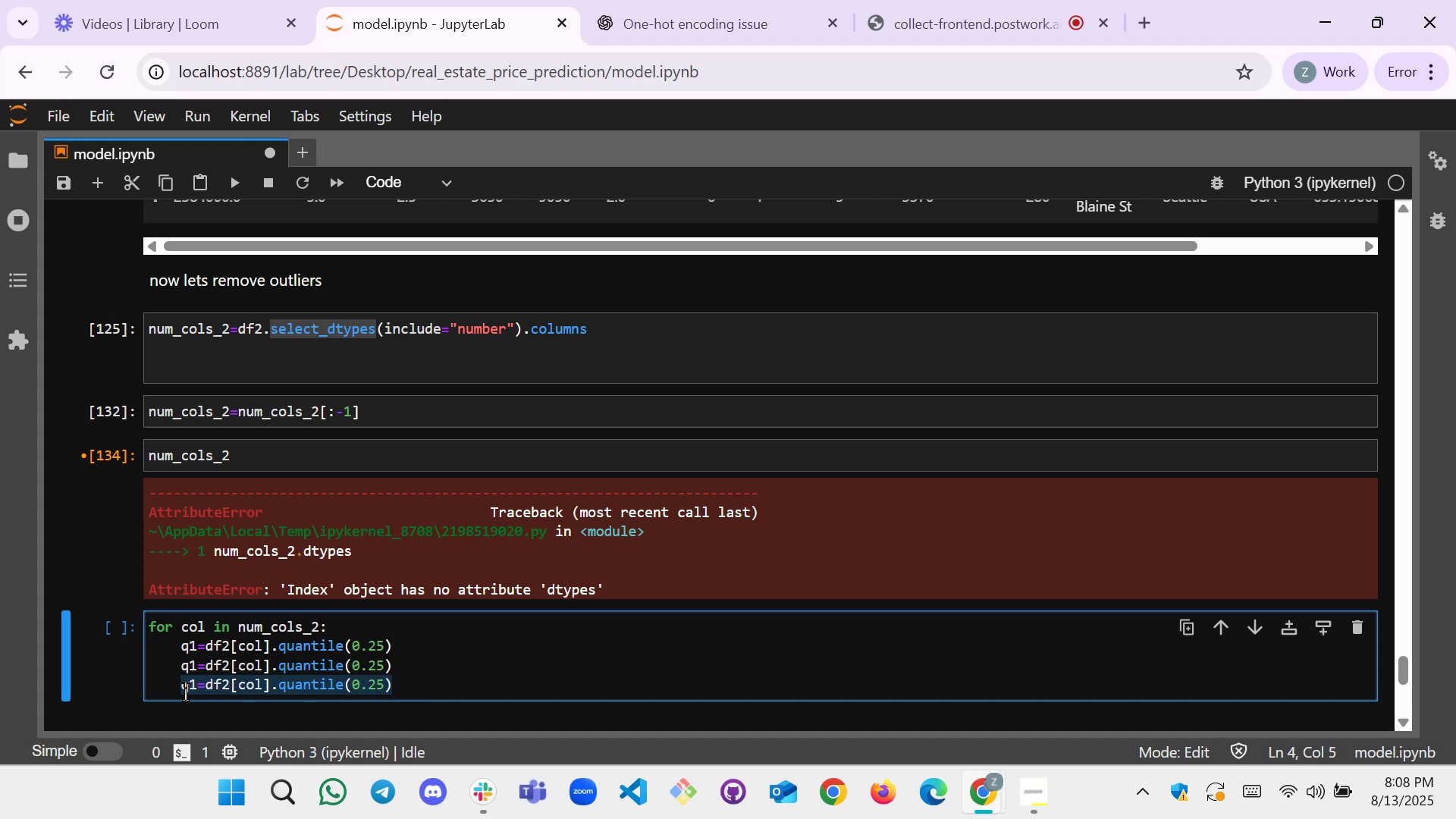 
key(Backspace)
 